 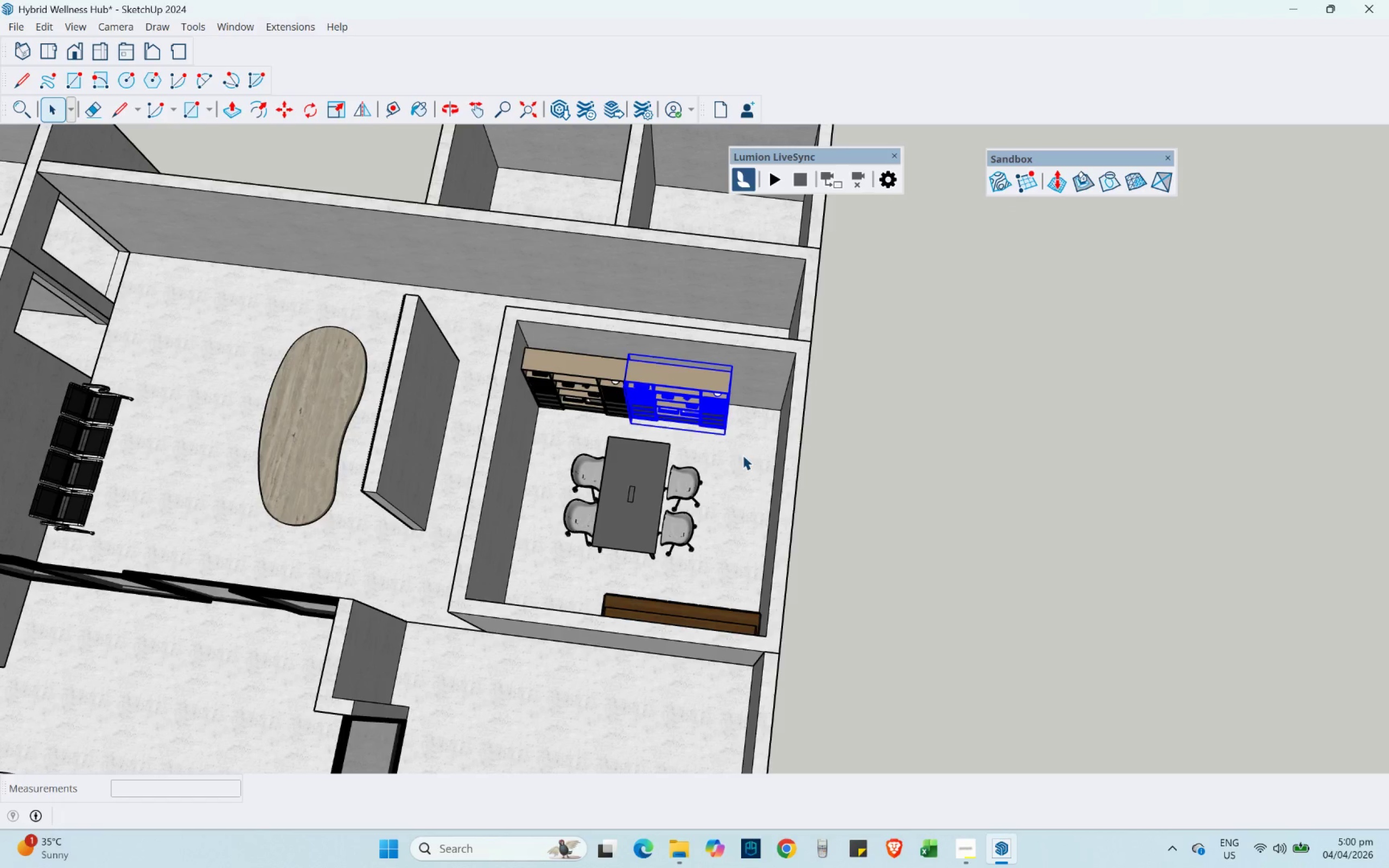 
scroll: coordinate [634, 417], scroll_direction: up, amount: 8.0
 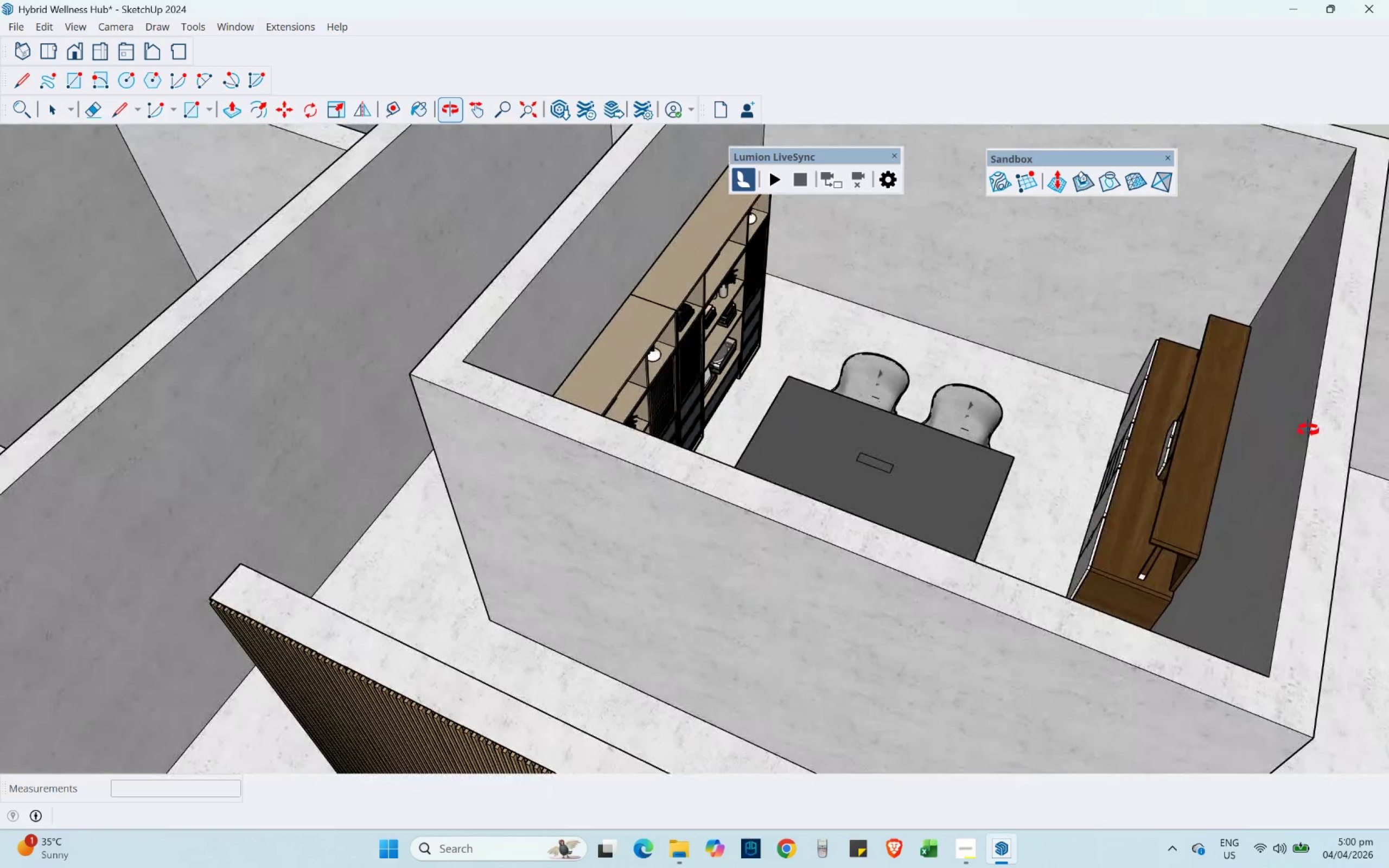 
scroll: coordinate [953, 388], scroll_direction: down, amount: 7.0
 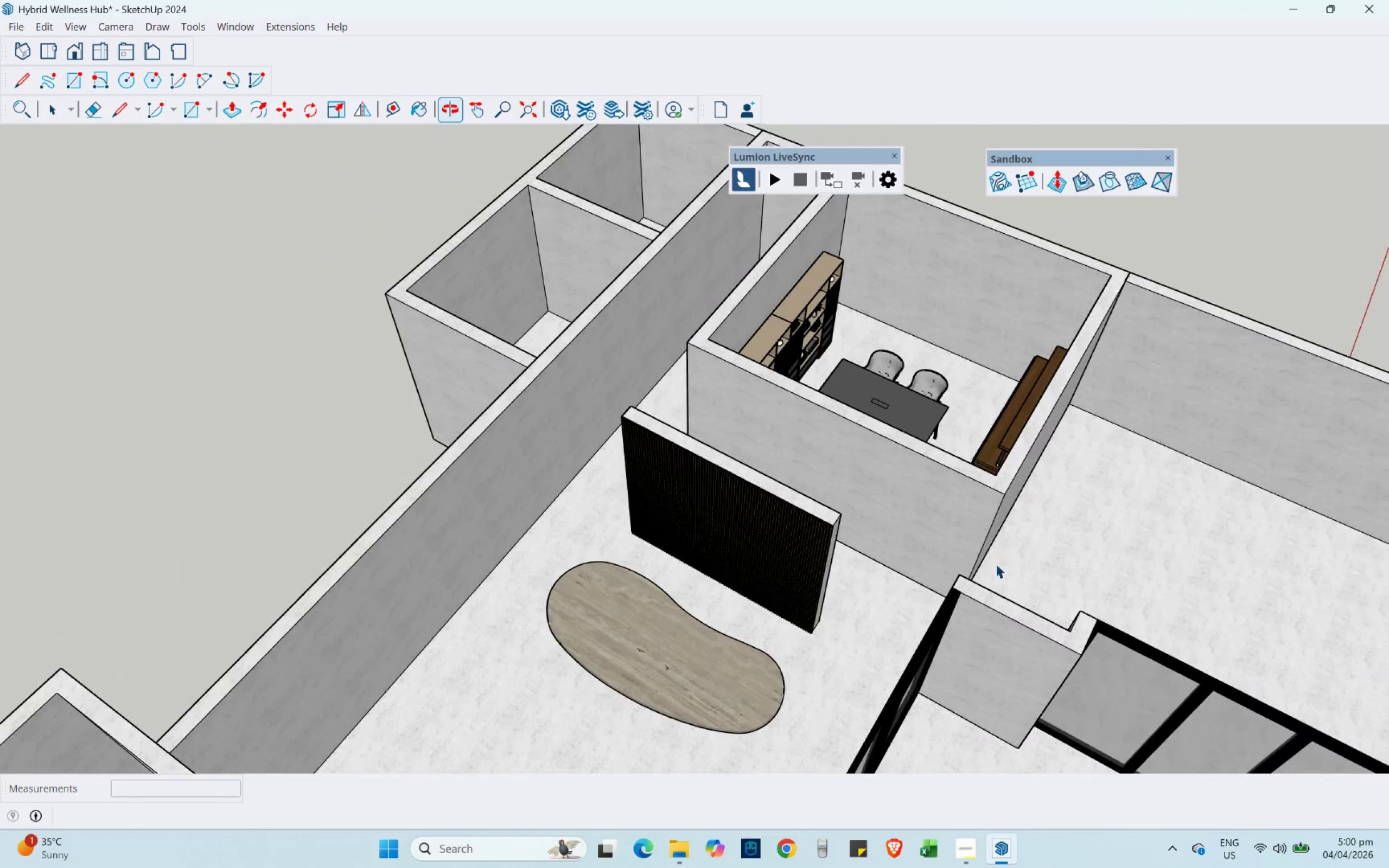 
double_click([976, 508])
 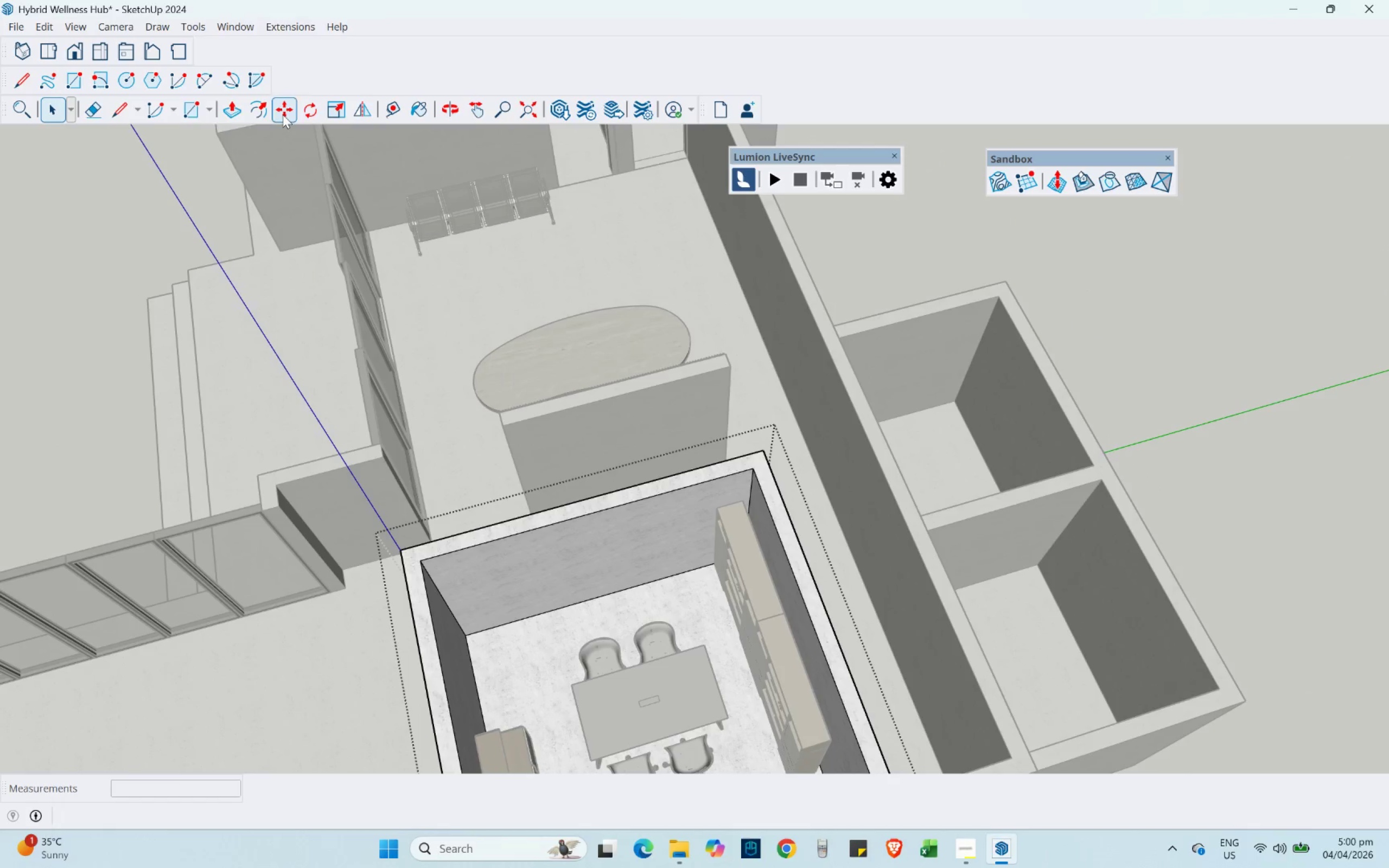 
left_click([132, 110])
 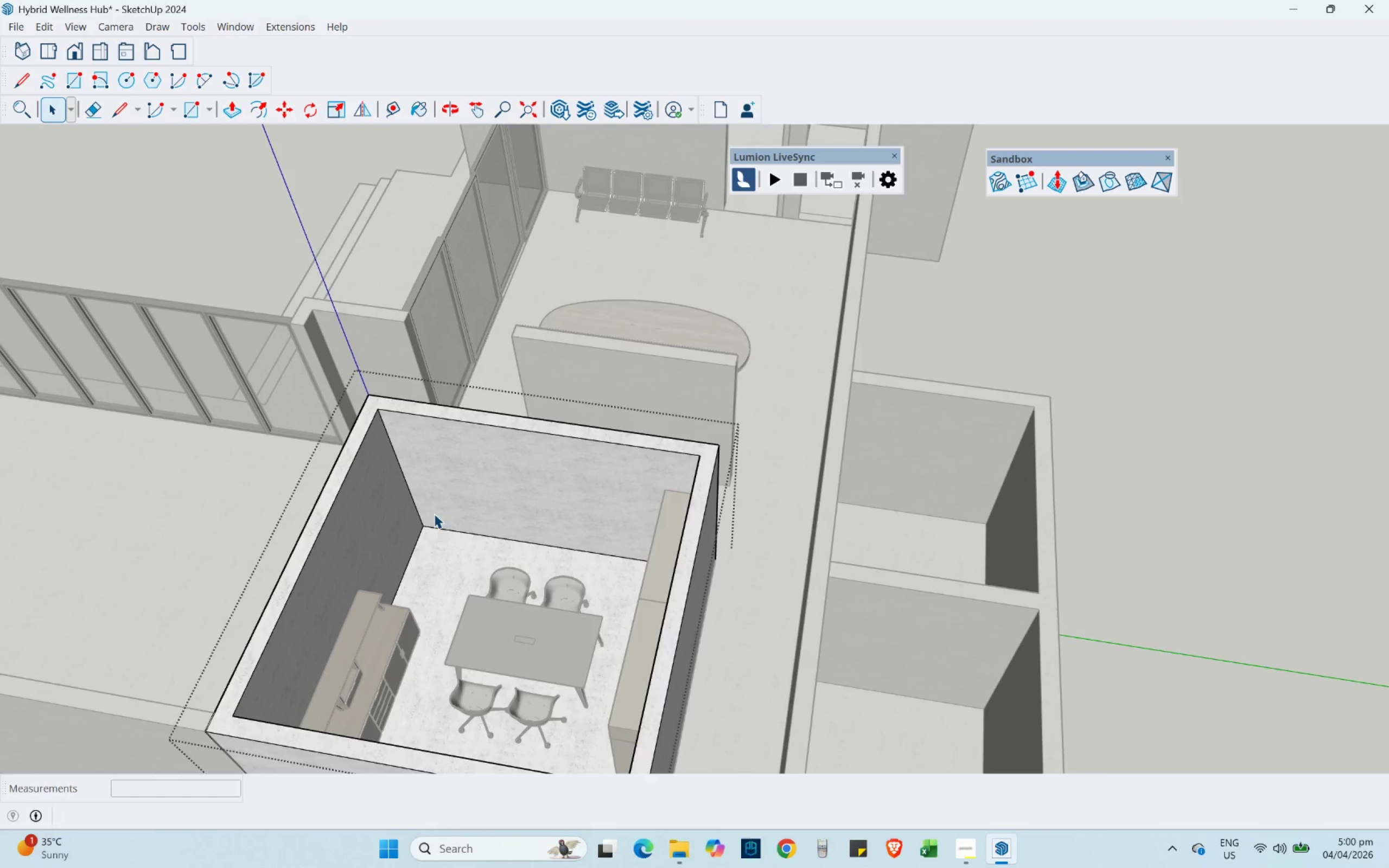 
scroll: coordinate [430, 529], scroll_direction: up, amount: 8.0
 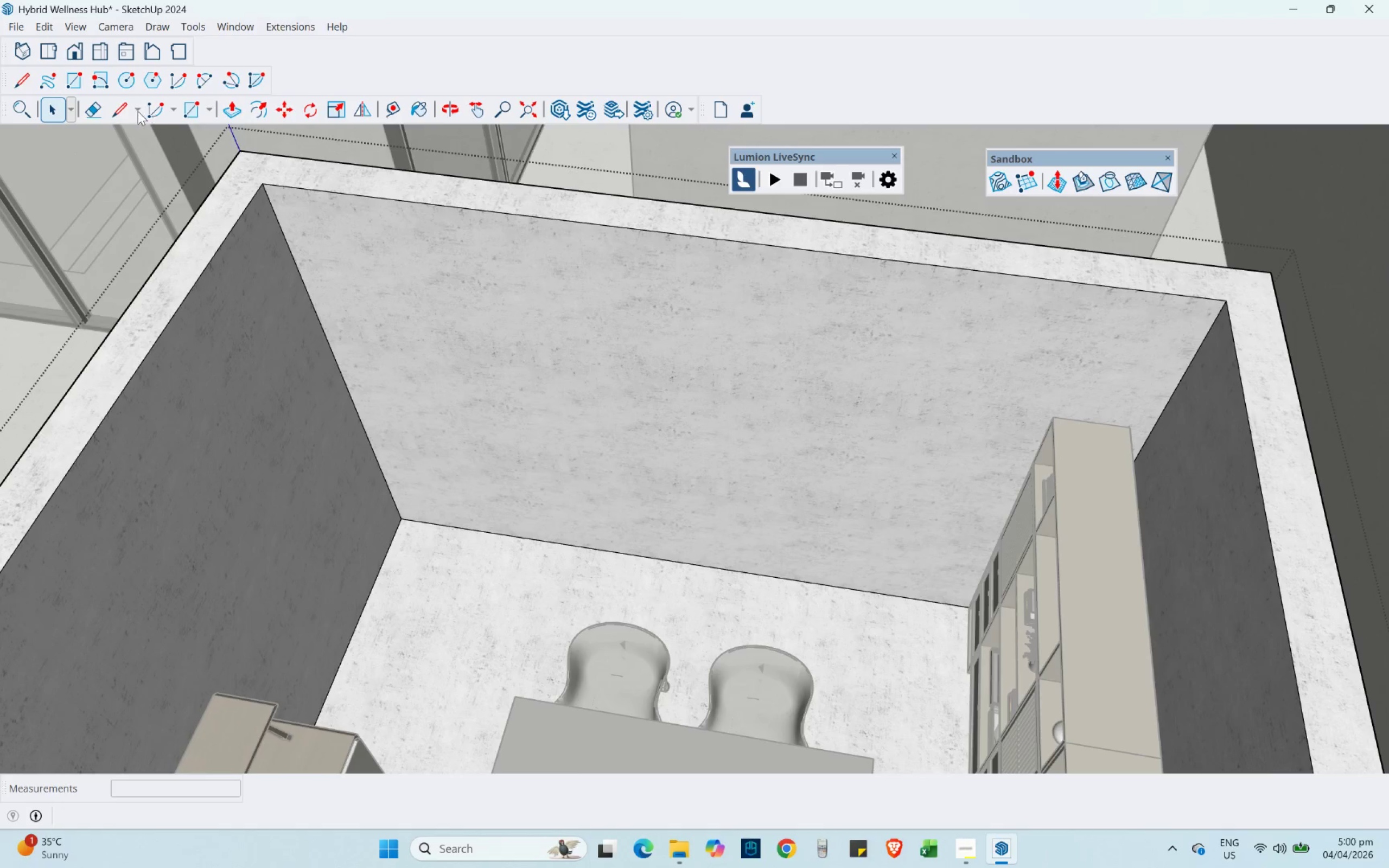 
left_click([126, 110])
 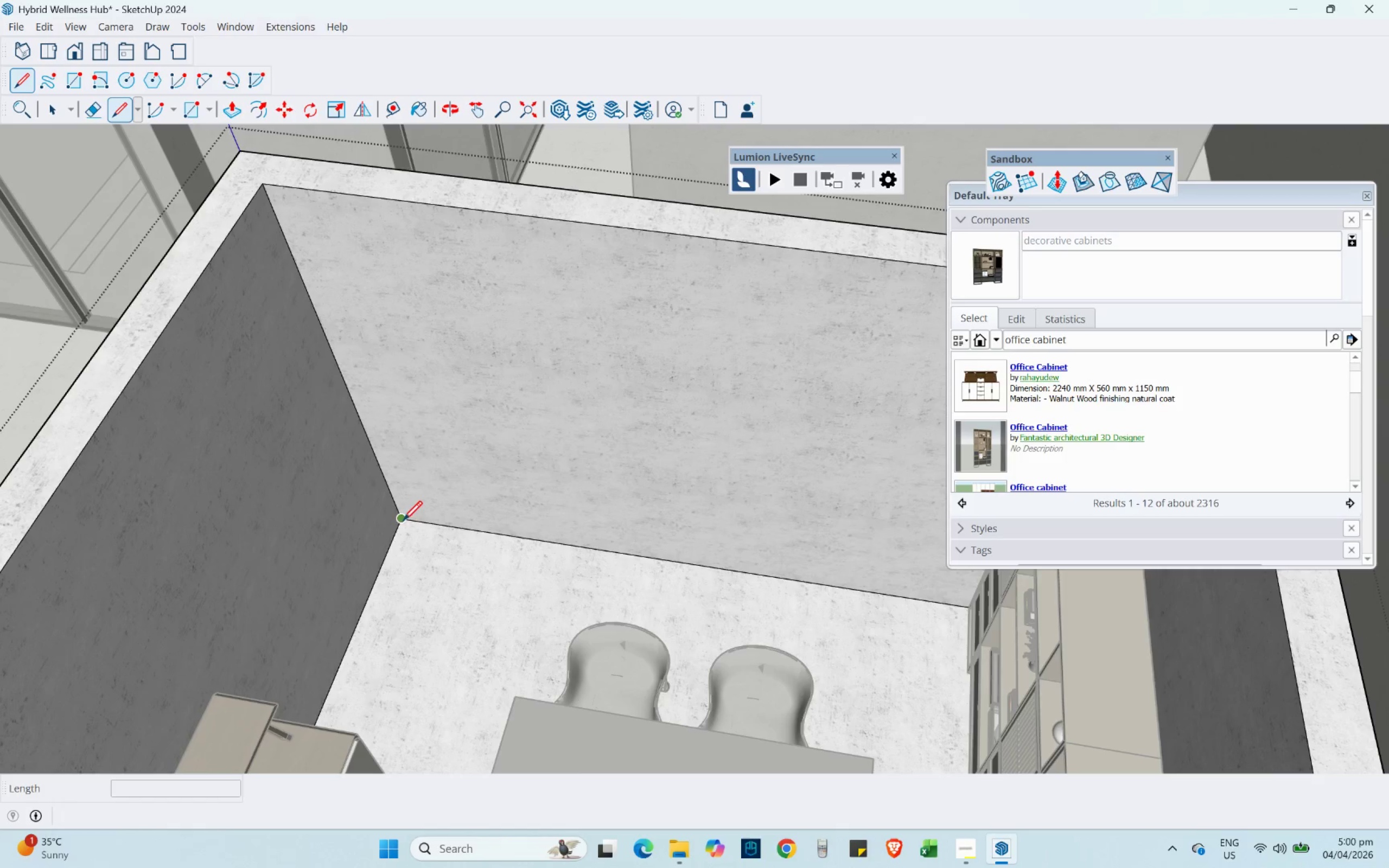 
left_click([403, 520])
 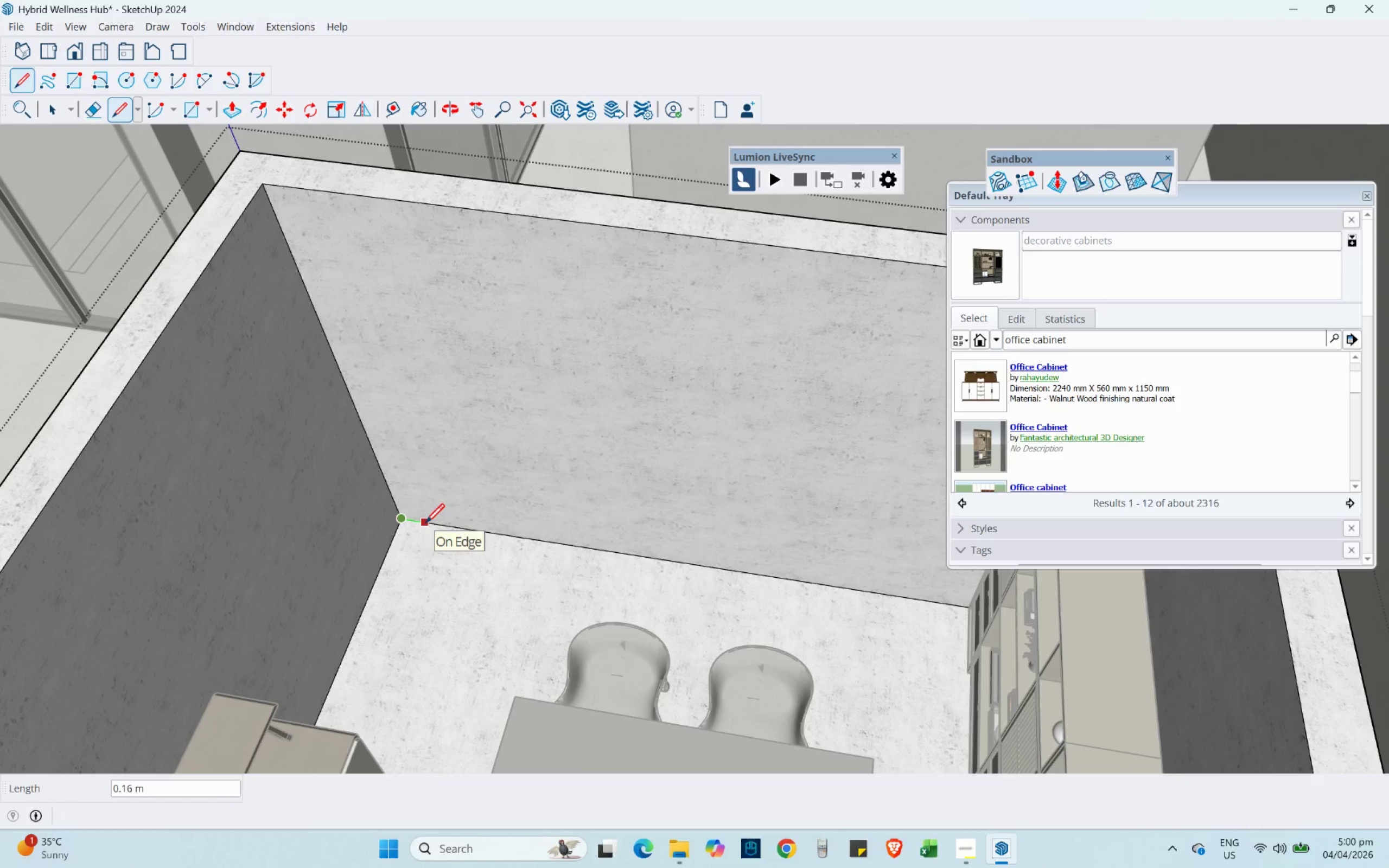 
key(Numpad1)
 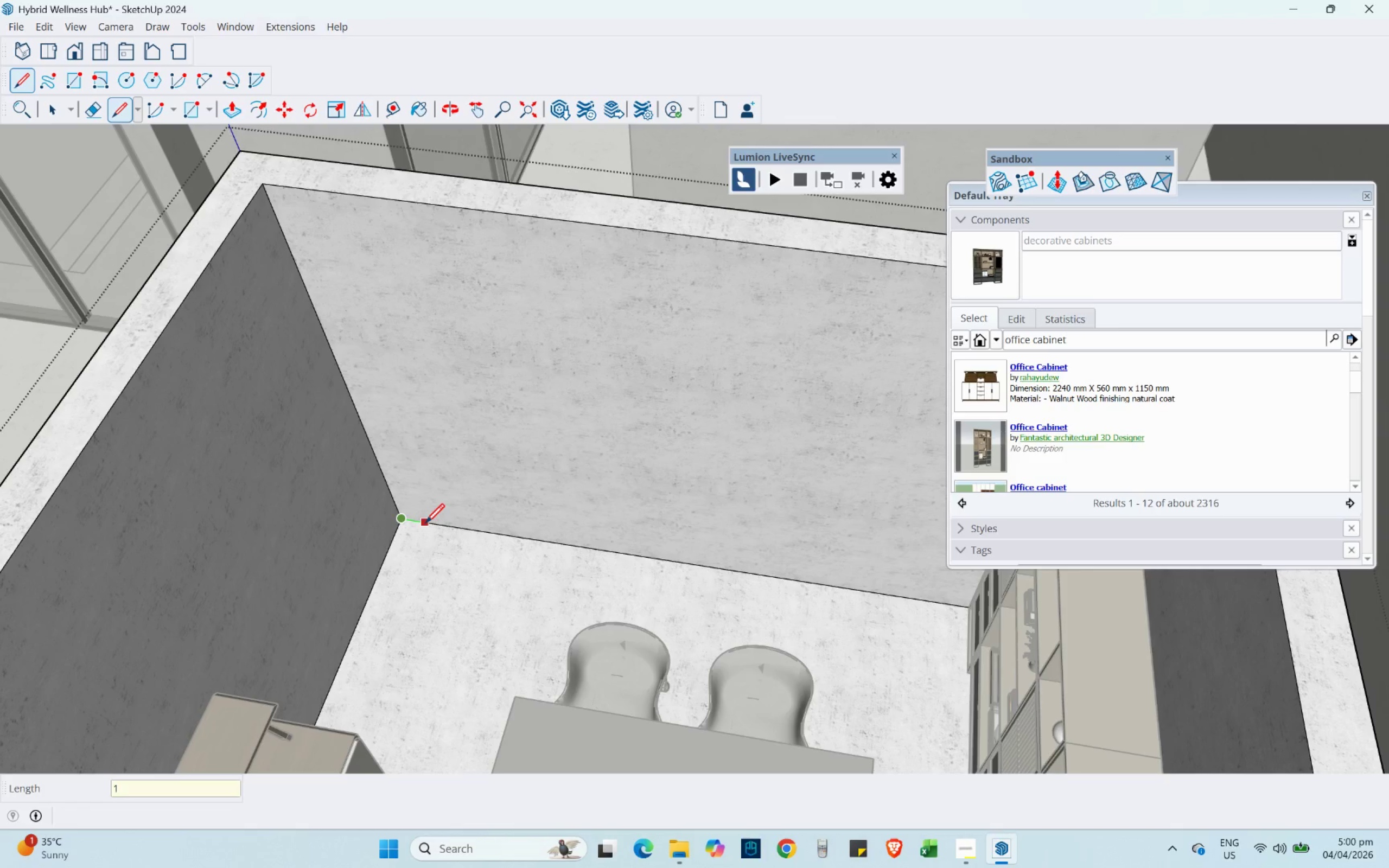 
key(NumpadDecimal)
 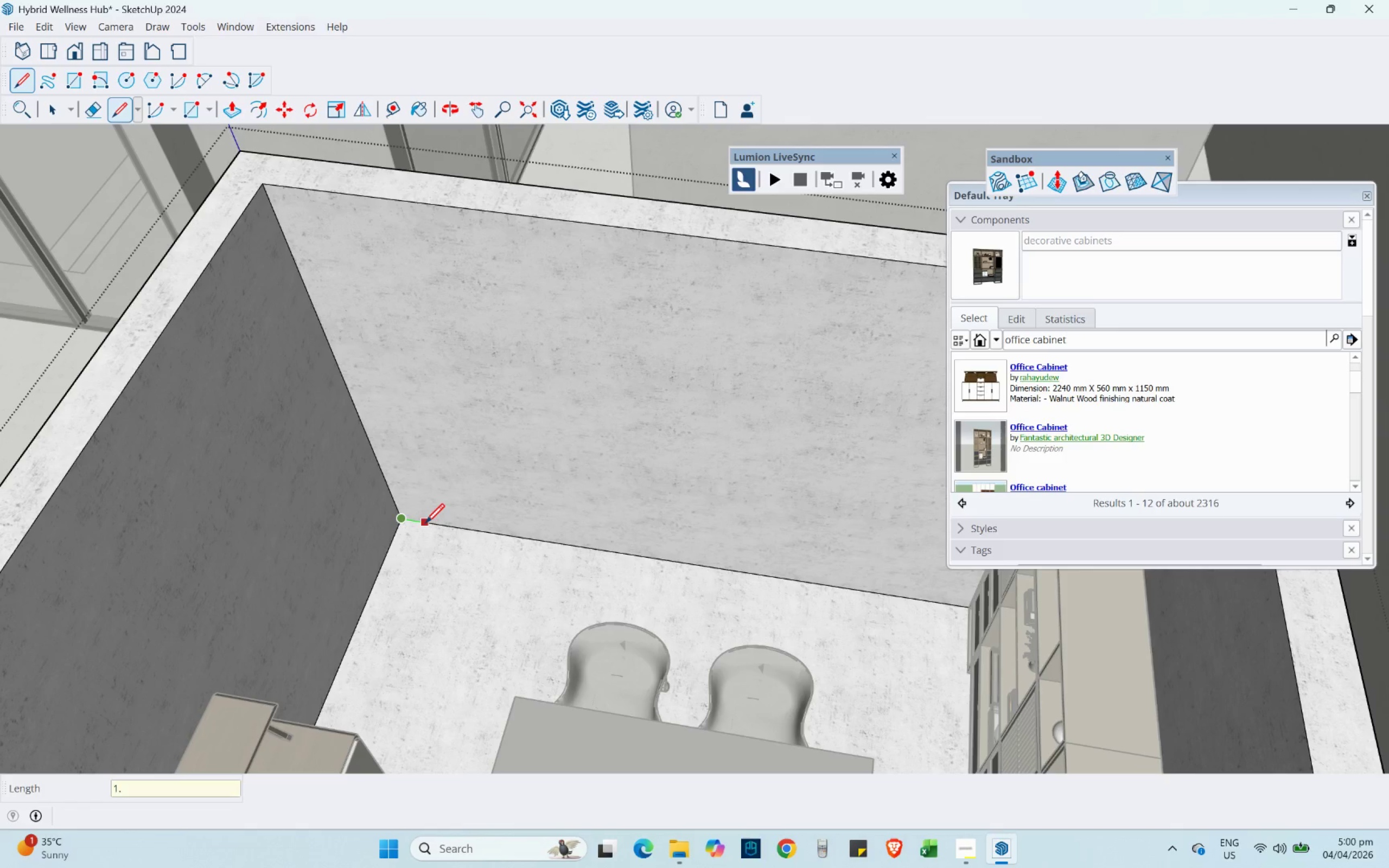 
key(Numpad1)
 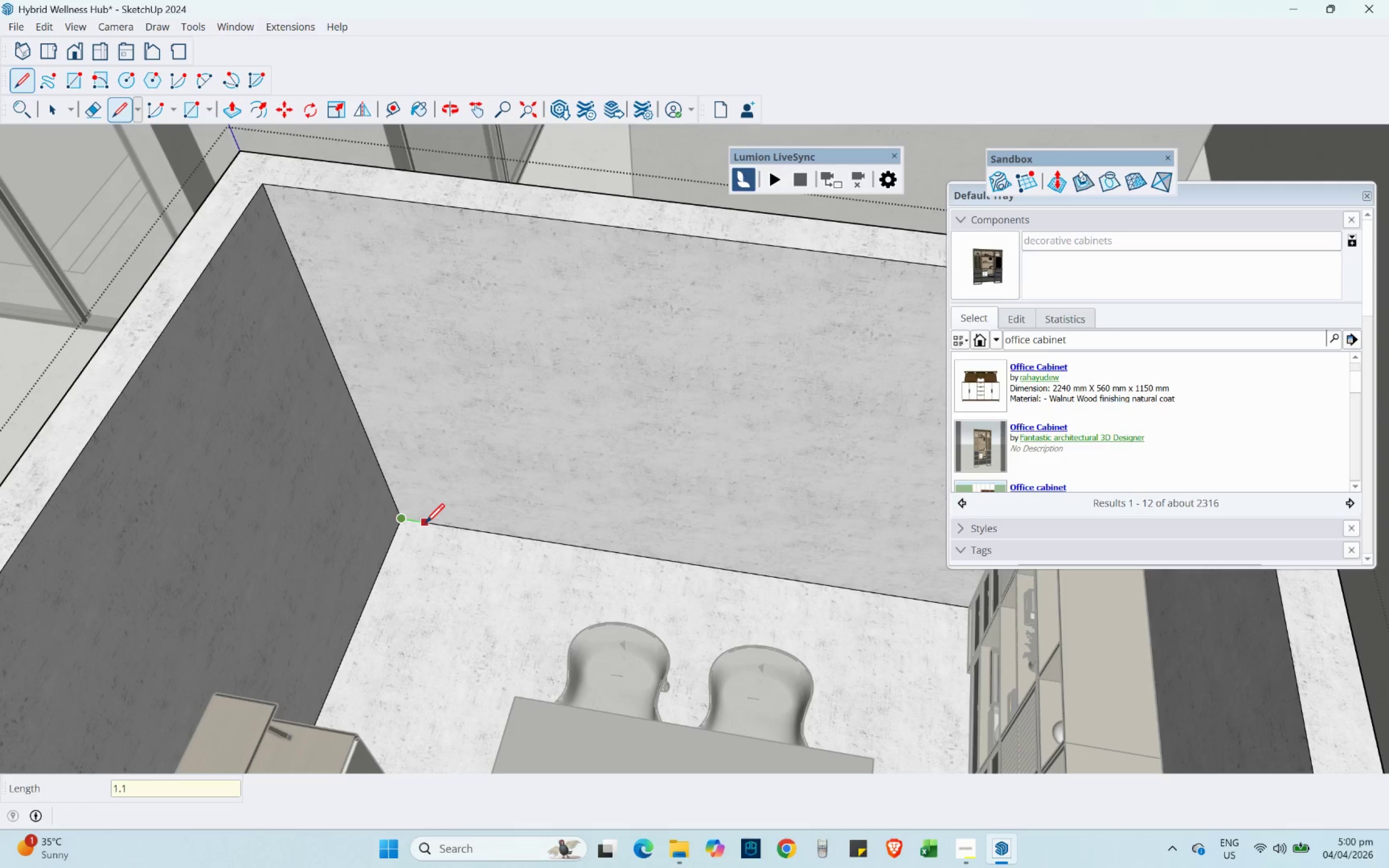 
key(NumpadEnter)
 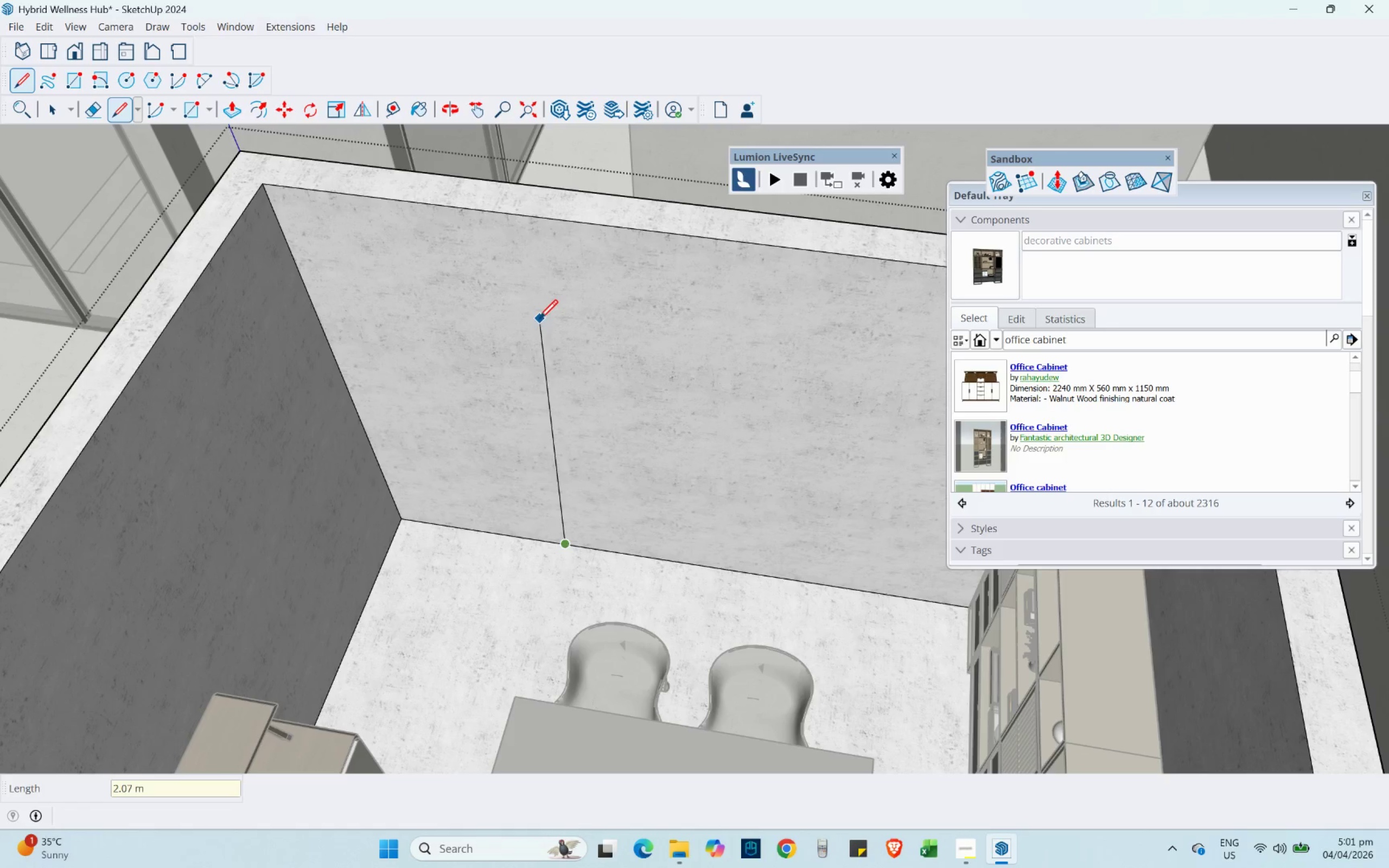 
key(Numpad2)
 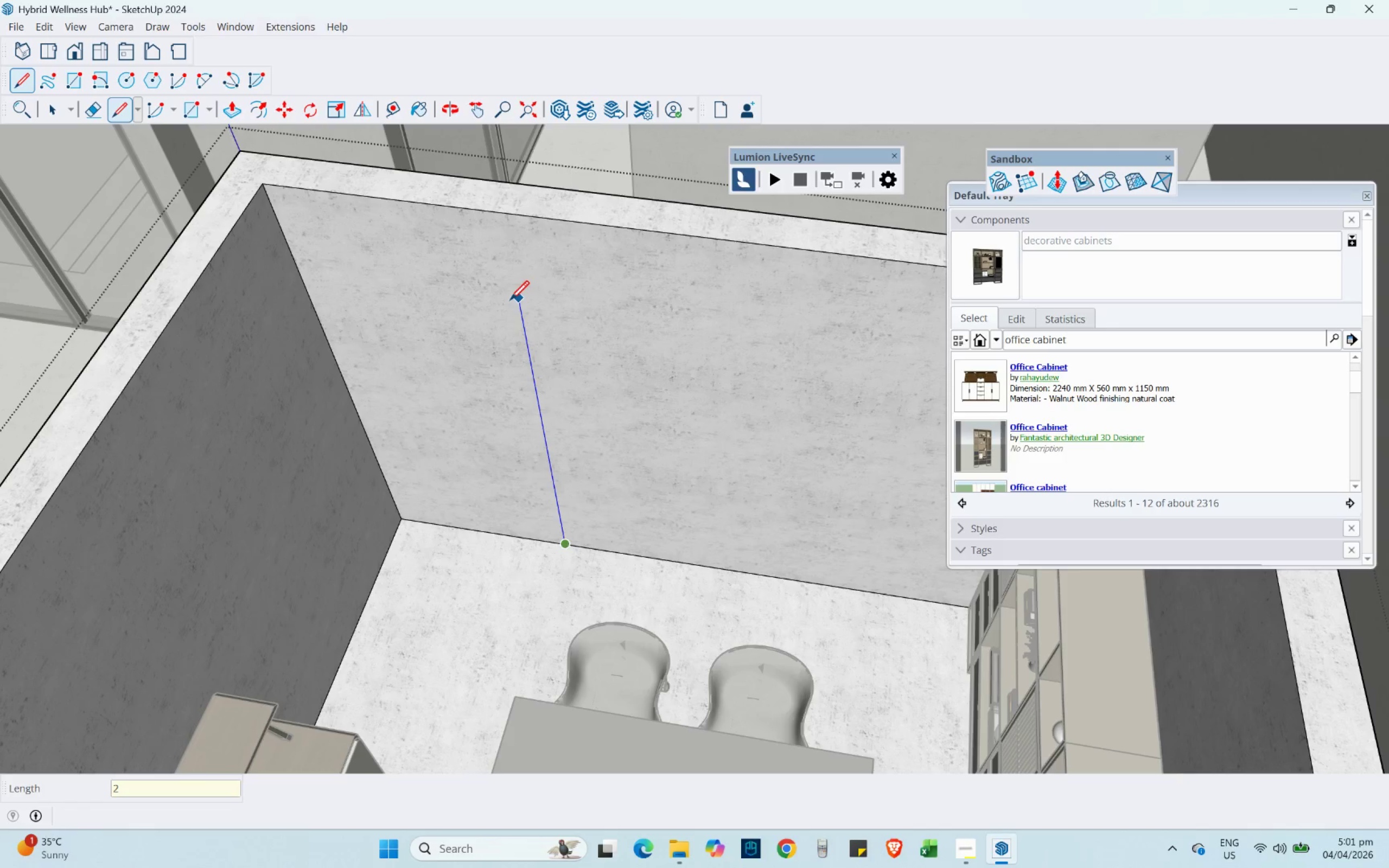 
key(NumpadDecimal)
 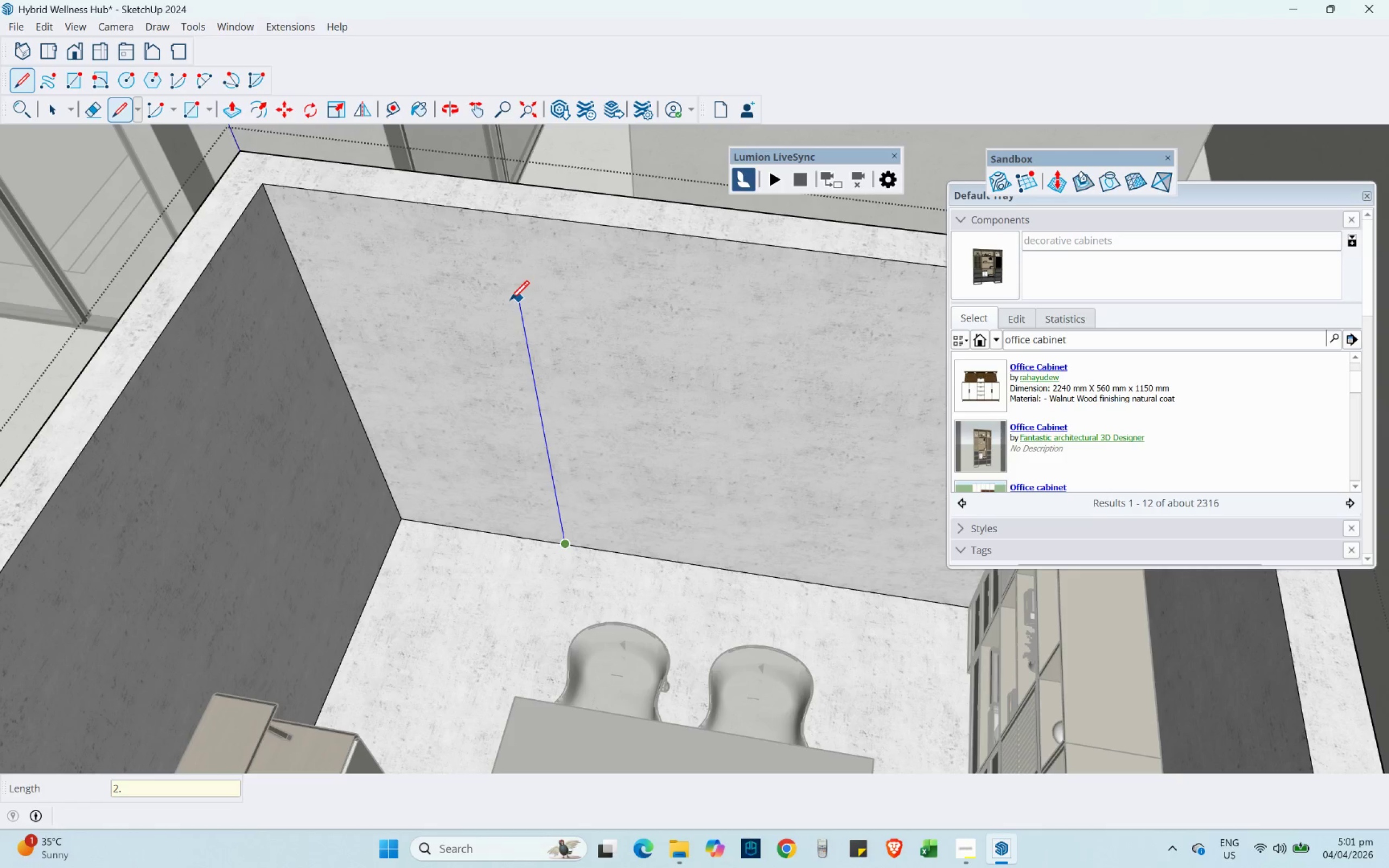 
key(Numpad1)
 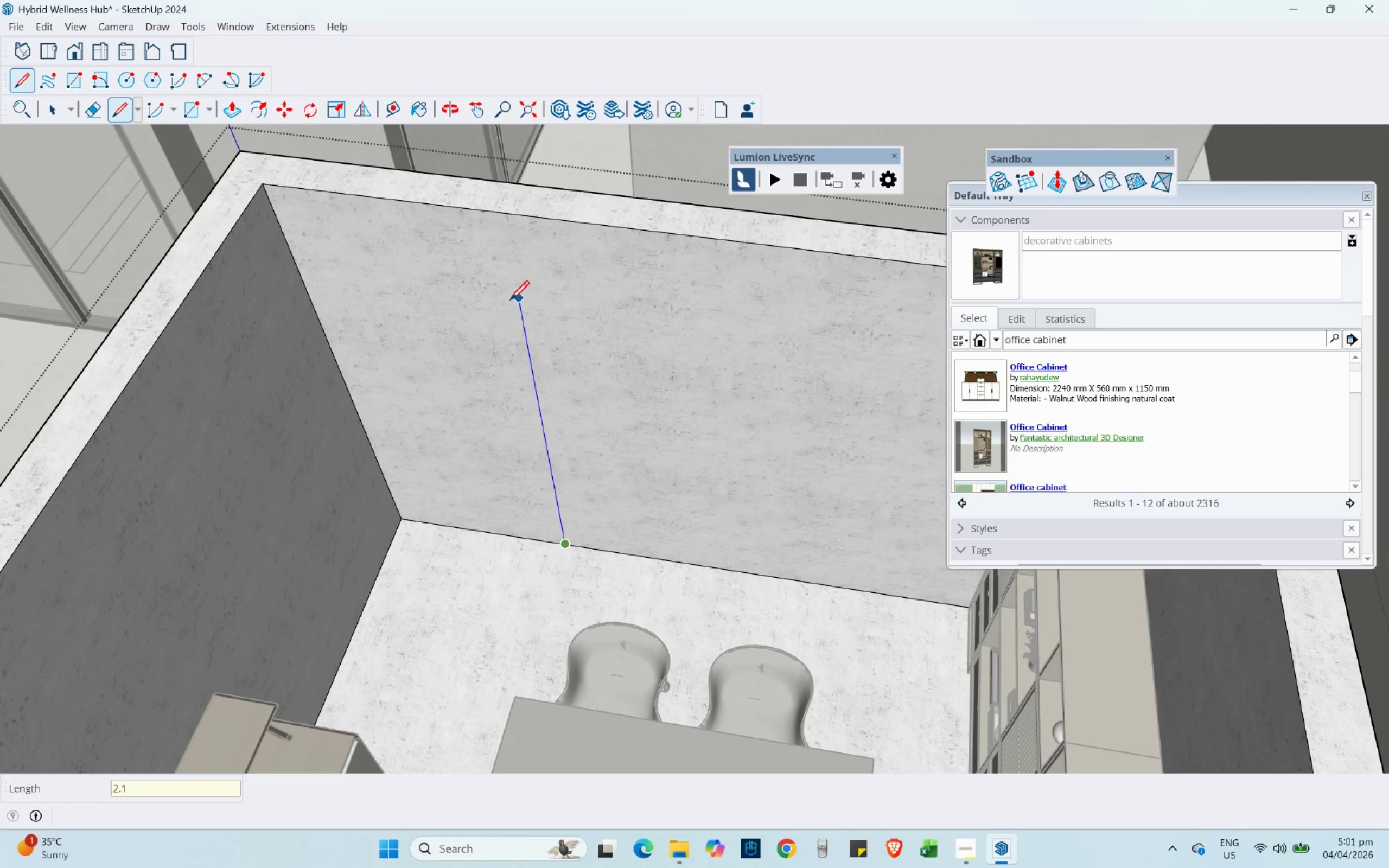 
key(NumpadEnter)
 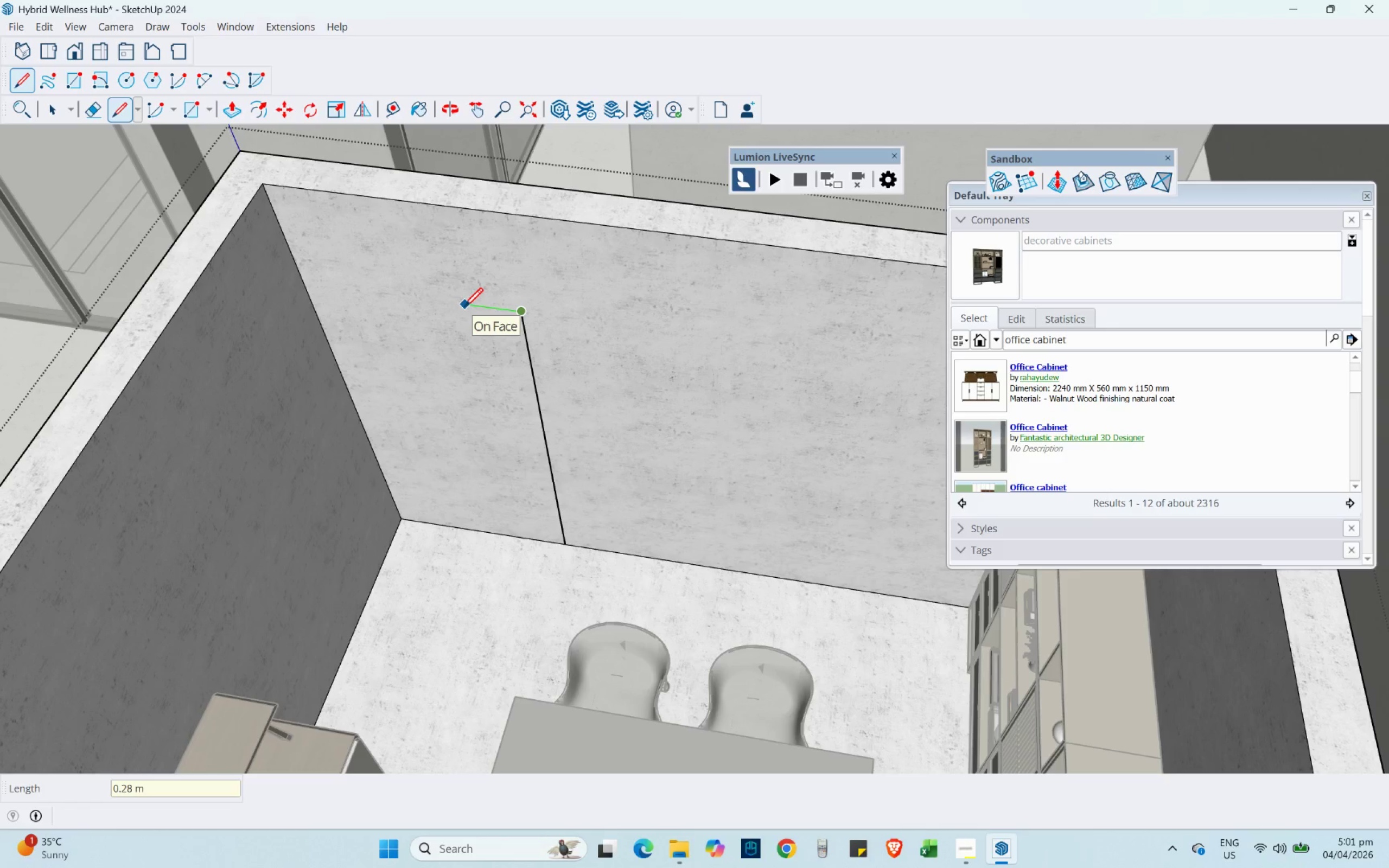 
key(Numpad1)
 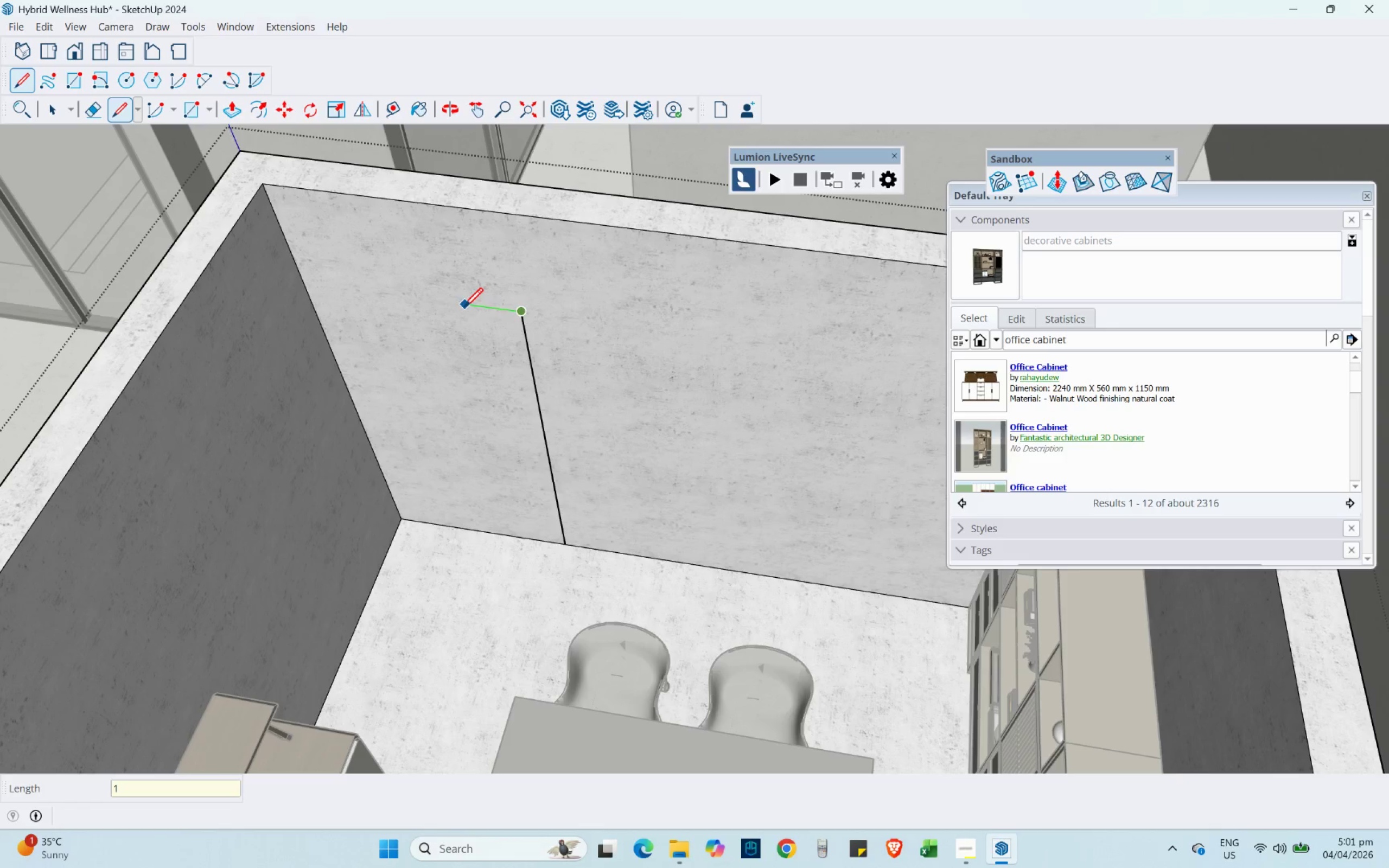 
key(NumpadEnter)
 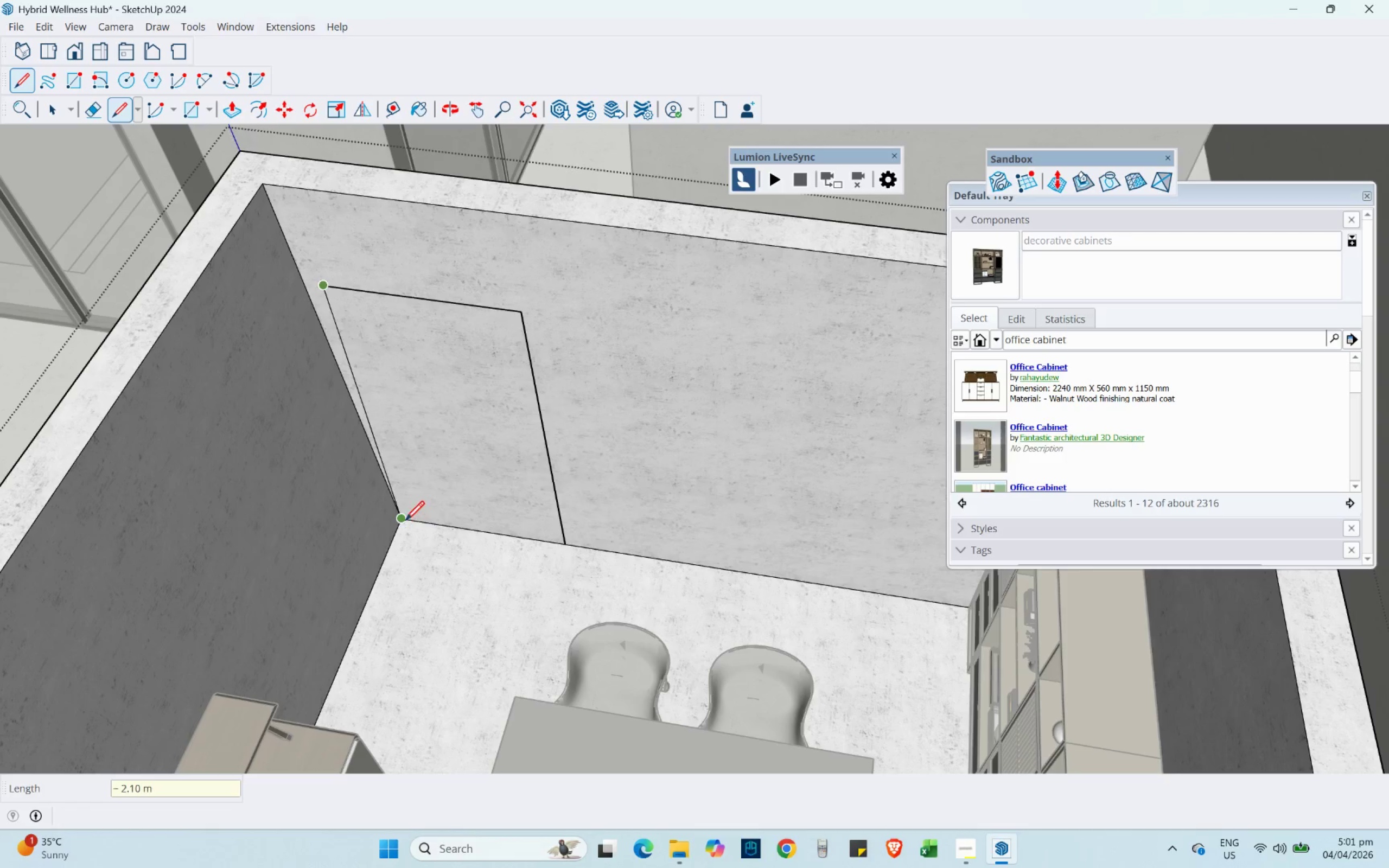 
left_click([413, 524])
 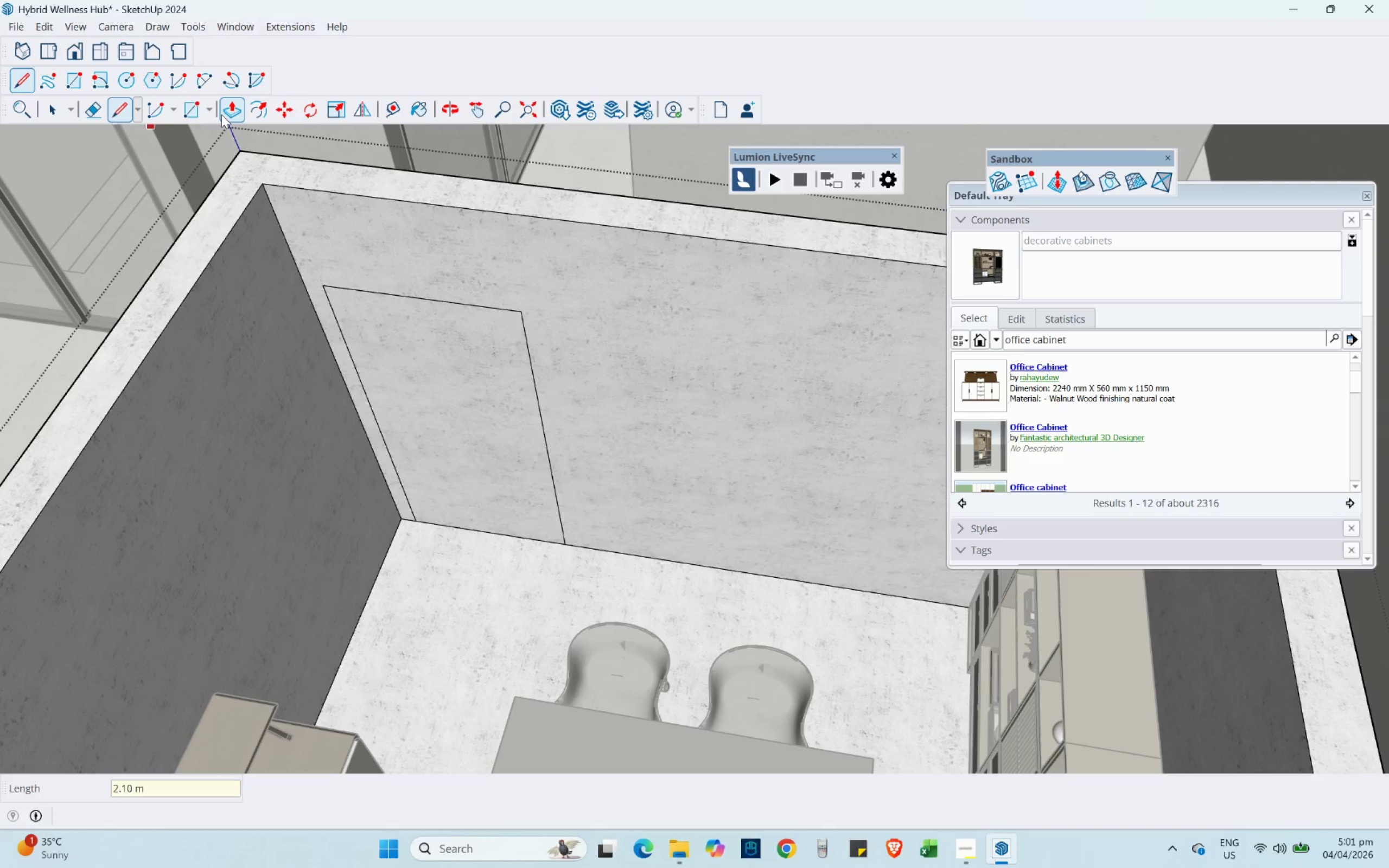 
left_click_drag(start_coordinate=[438, 327], to_coordinate=[639, 203])
 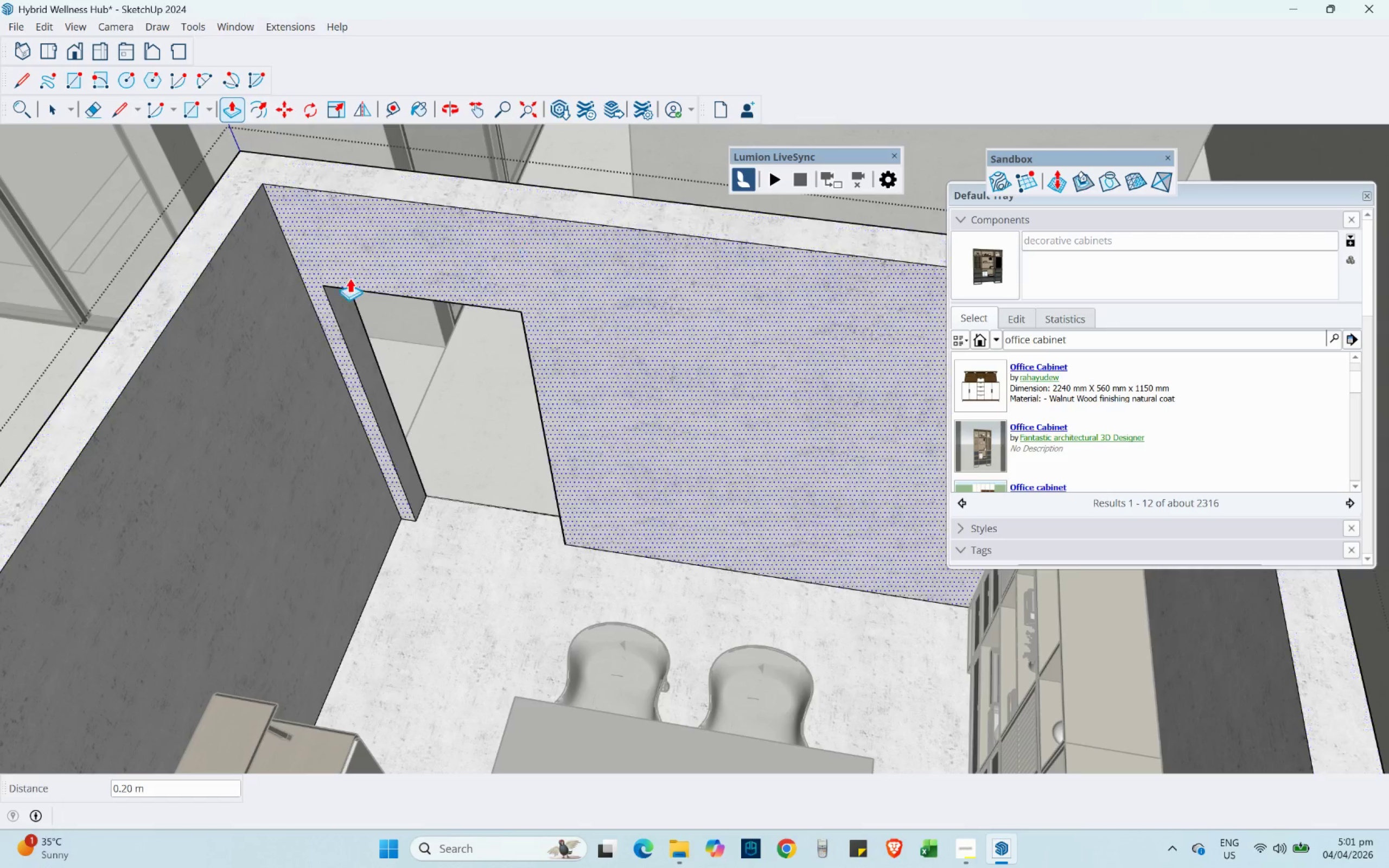 
scroll: coordinate [694, 415], scroll_direction: down, amount: 14.0
 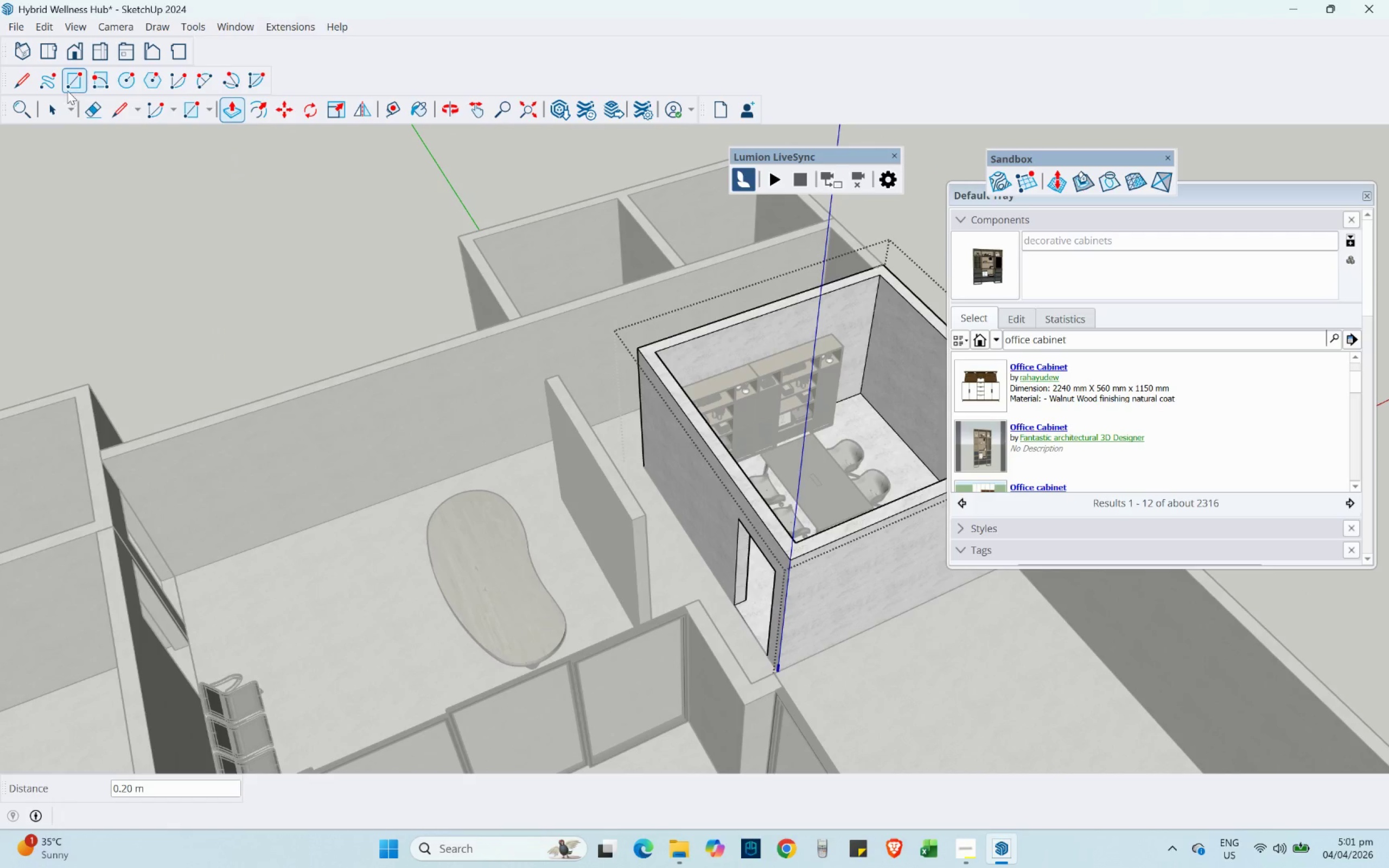 
left_click([59, 105])
 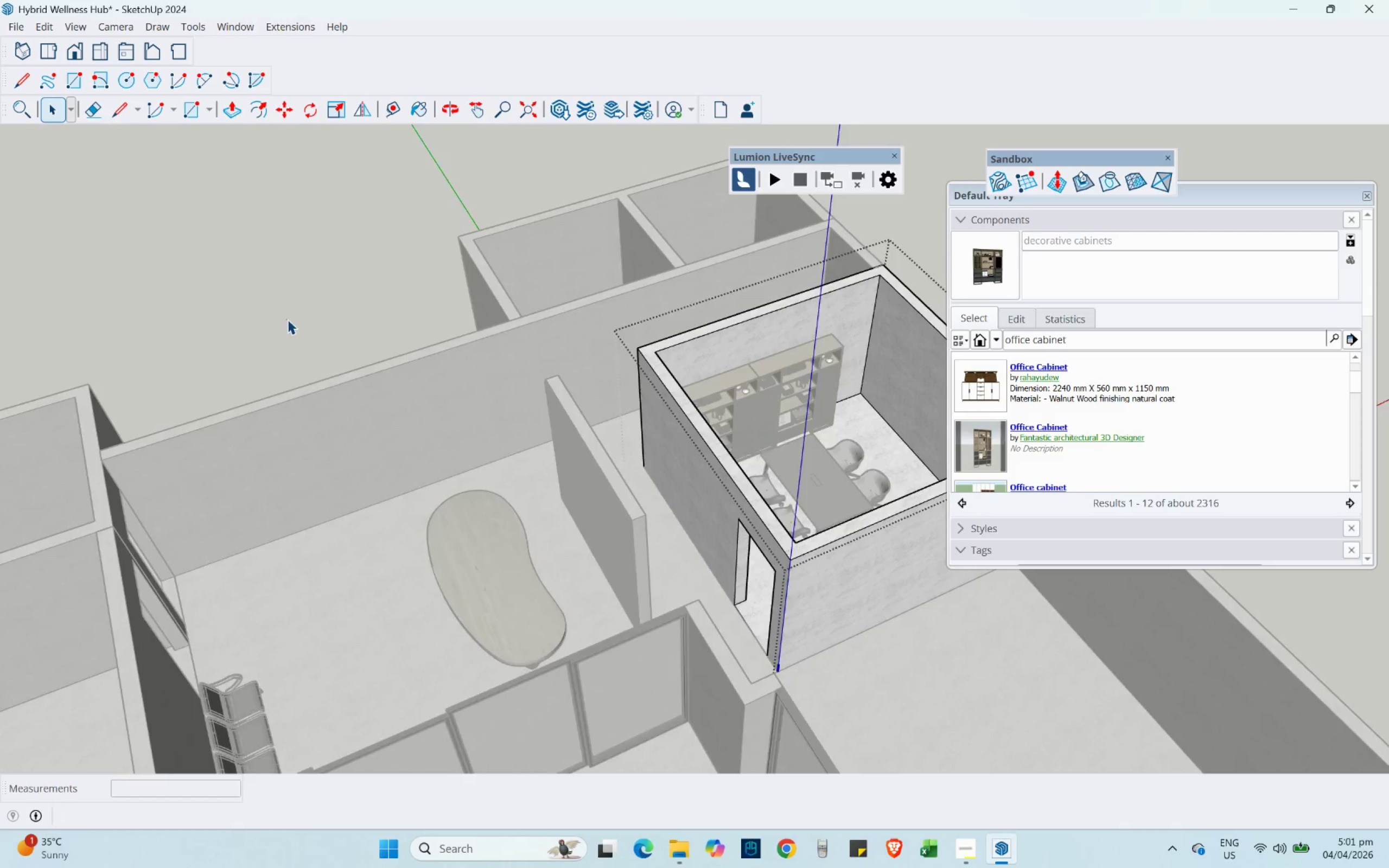 
hold_key(key=ShiftLeft, duration=0.31)
 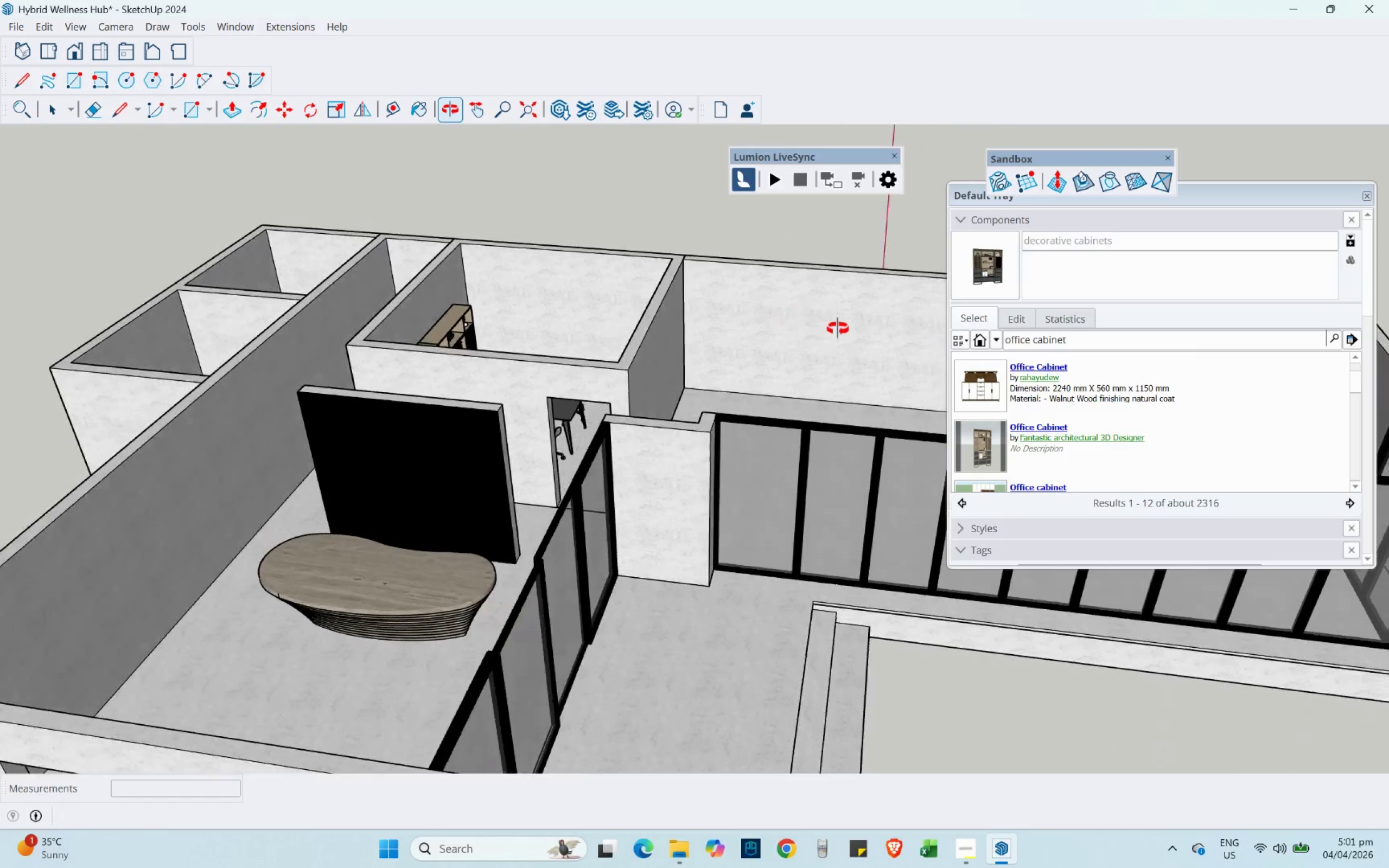 
scroll: coordinate [186, 307], scroll_direction: down, amount: 4.0
 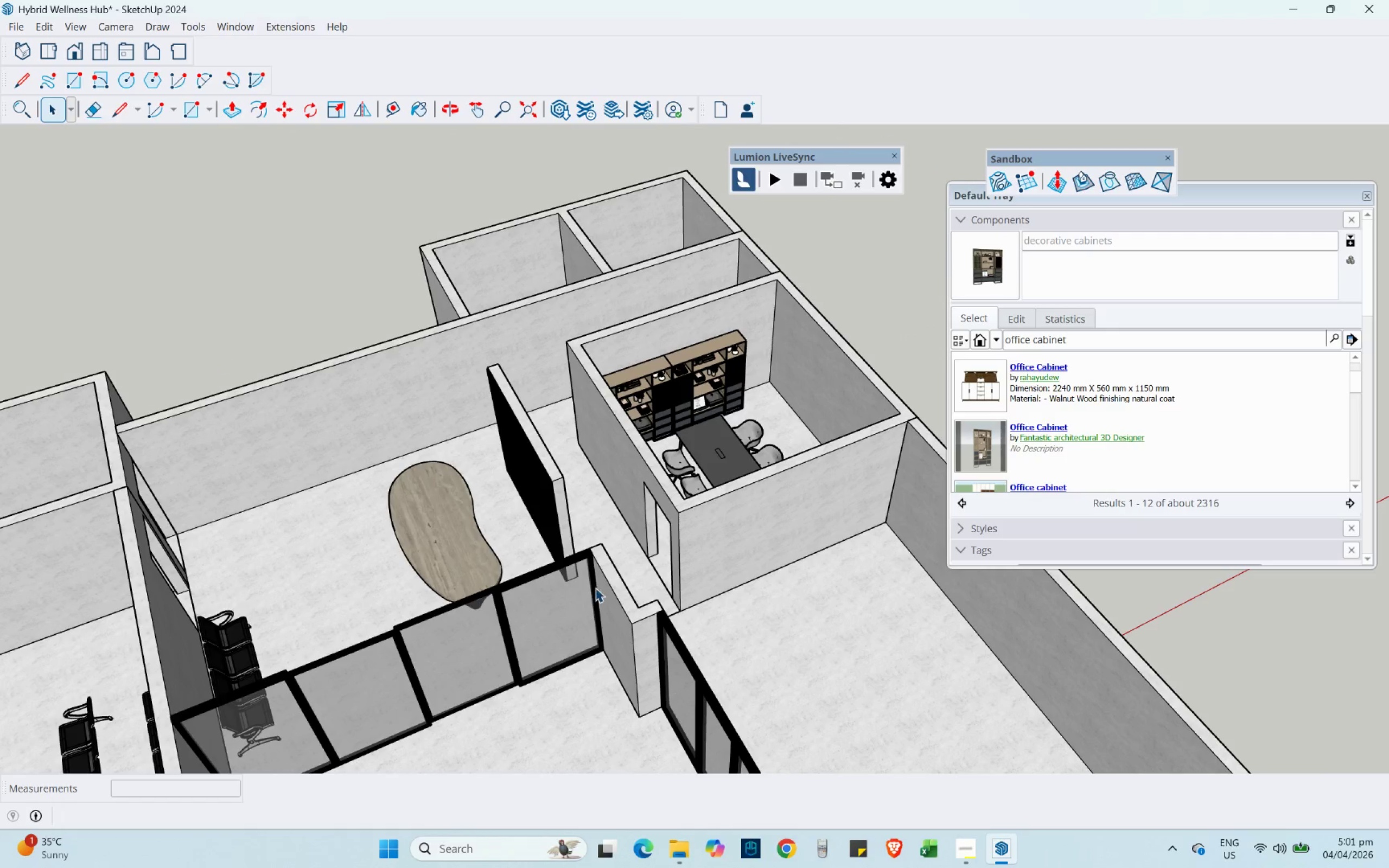 
hold_key(key=ShiftLeft, duration=0.42)
 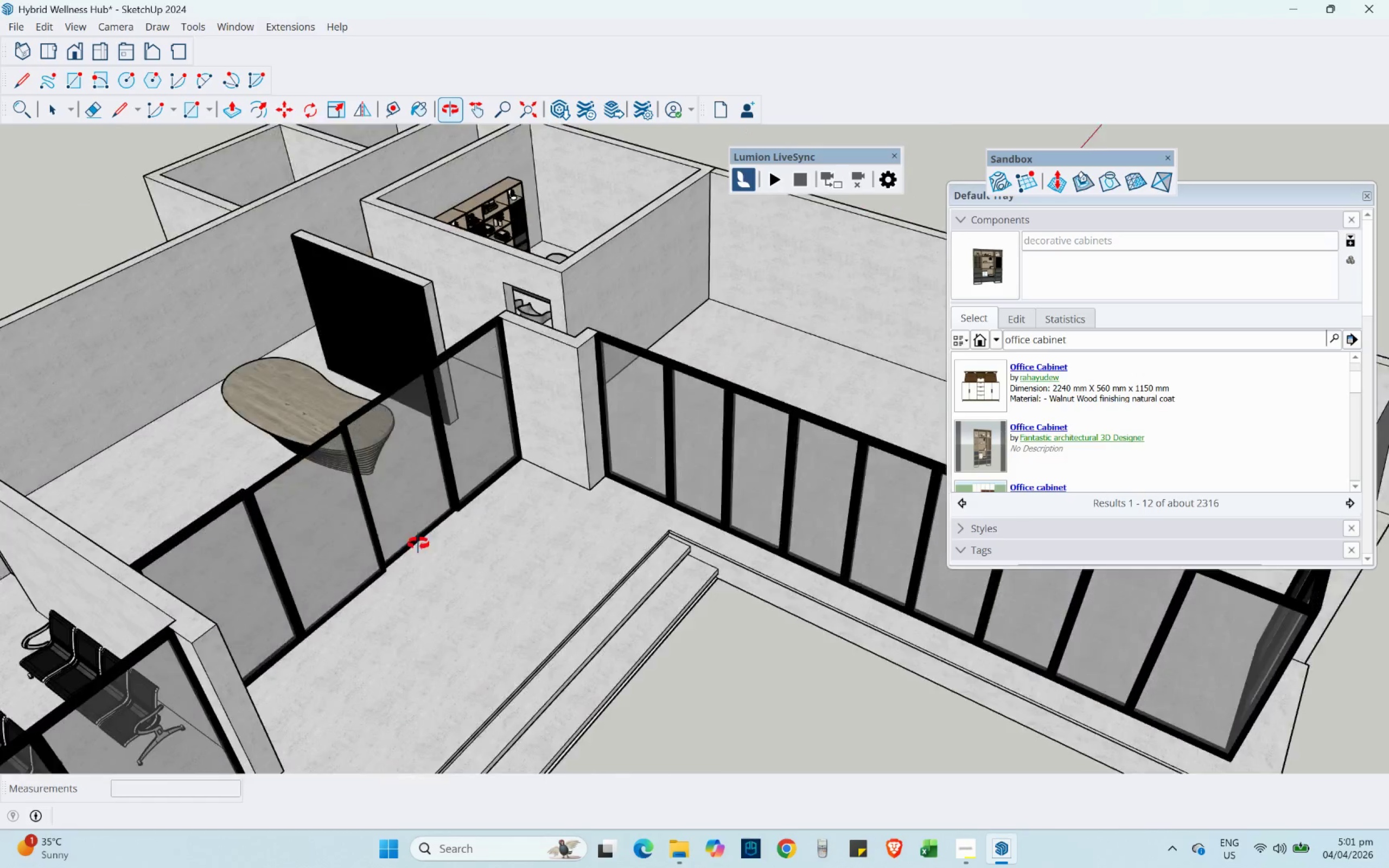 
hold_key(key=ShiftLeft, duration=0.41)
 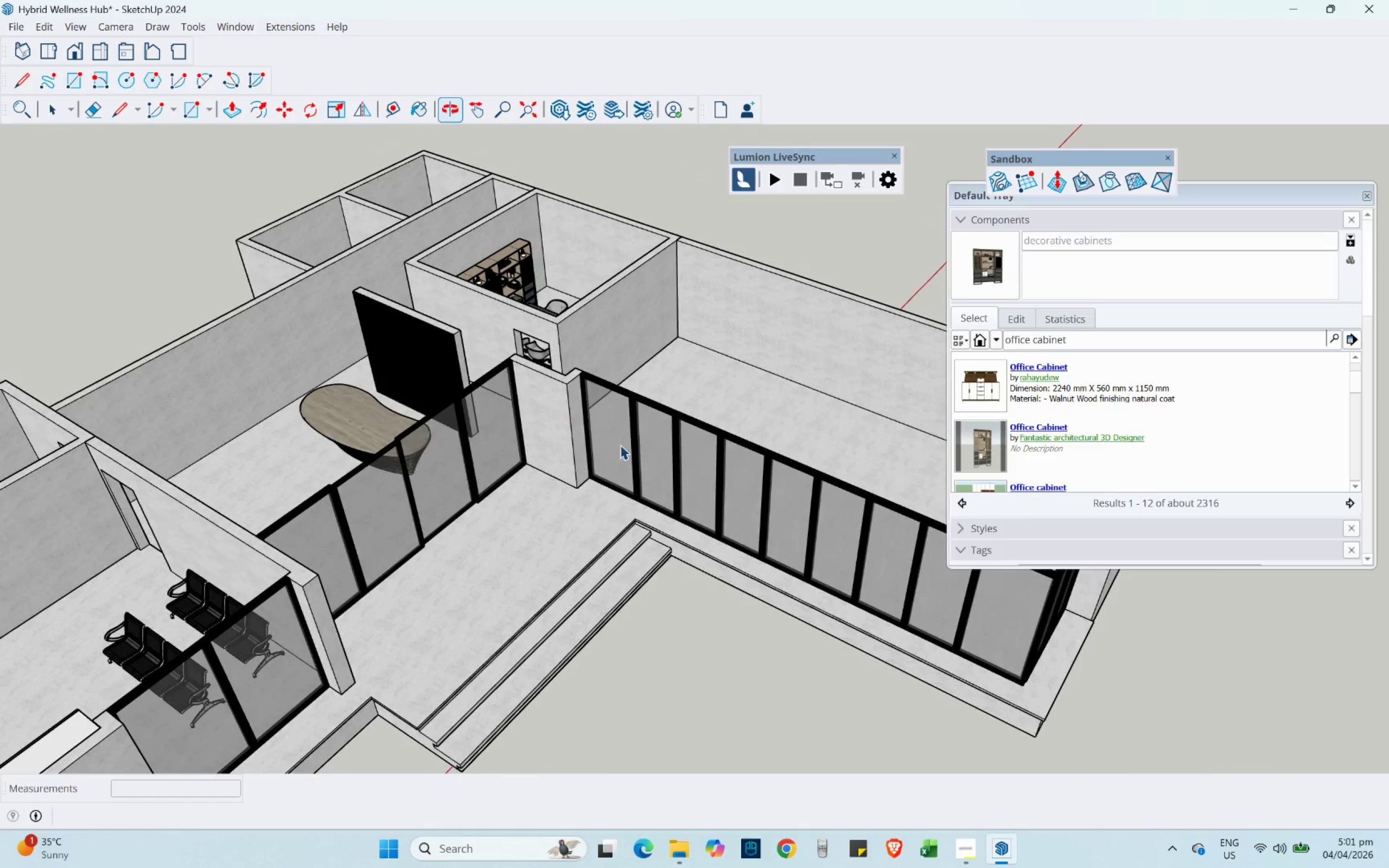 
scroll: coordinate [531, 409], scroll_direction: down, amount: 3.0
 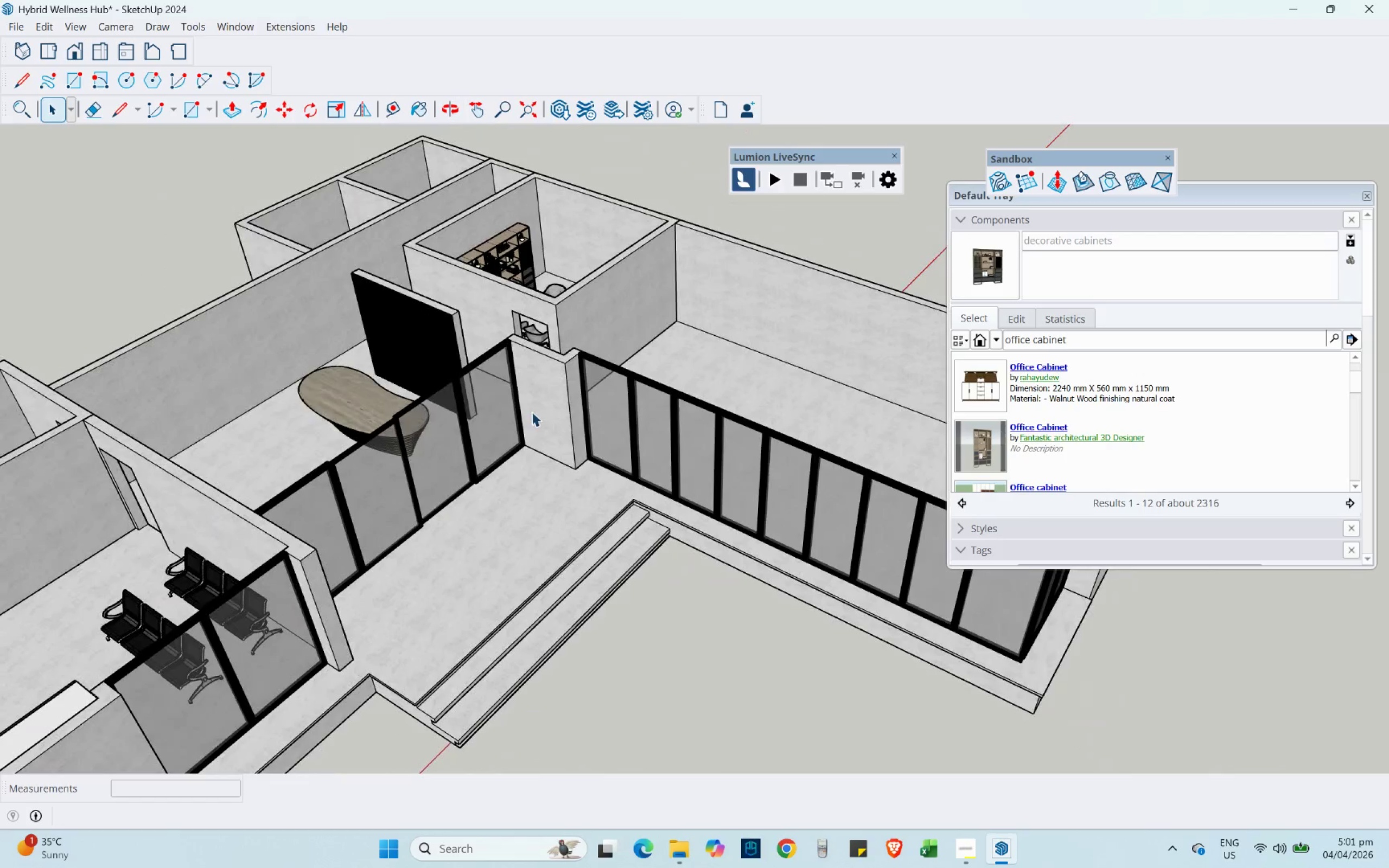 
hold_key(key=ShiftLeft, duration=0.38)
 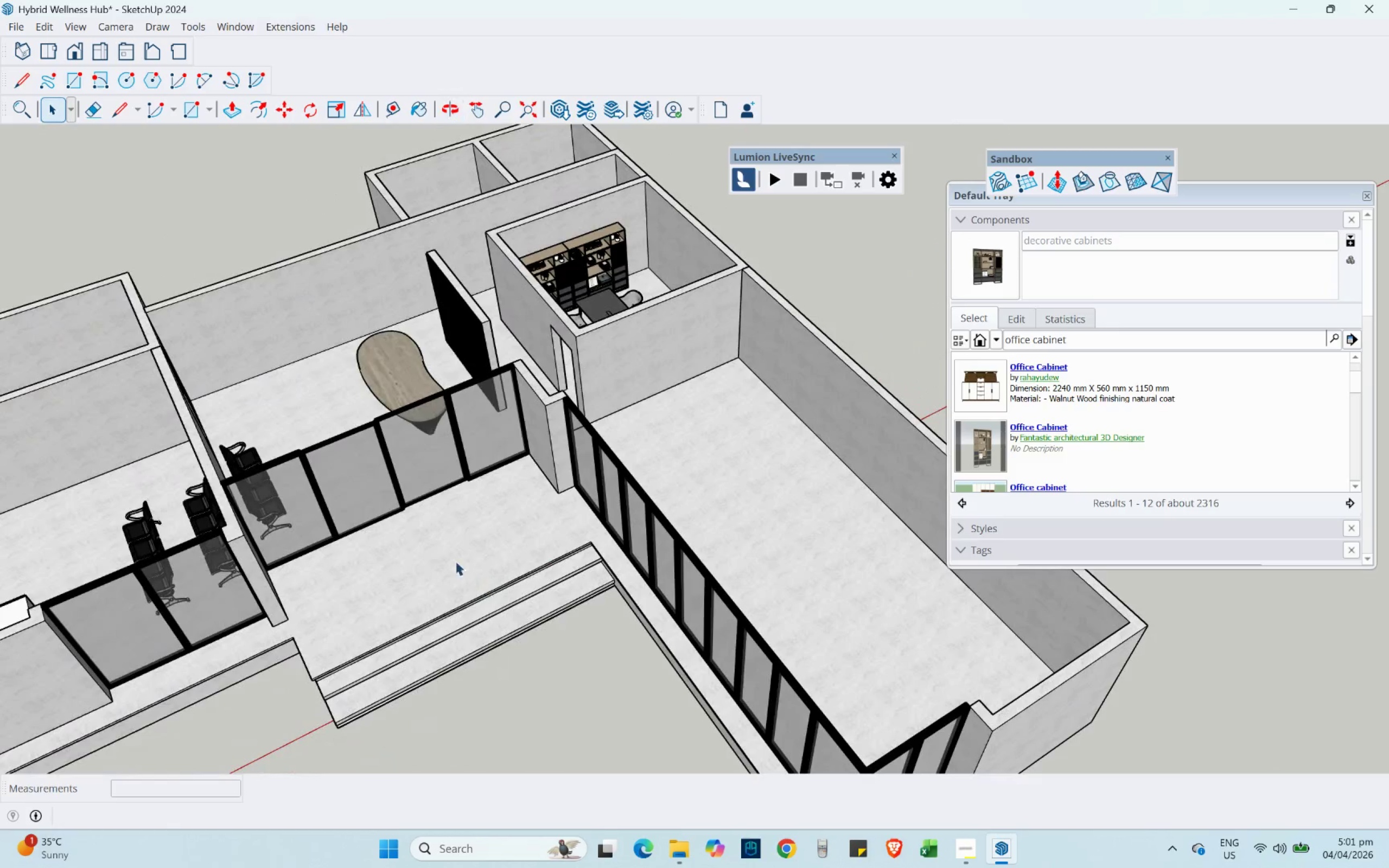 
hold_key(key=ShiftLeft, duration=1.03)
 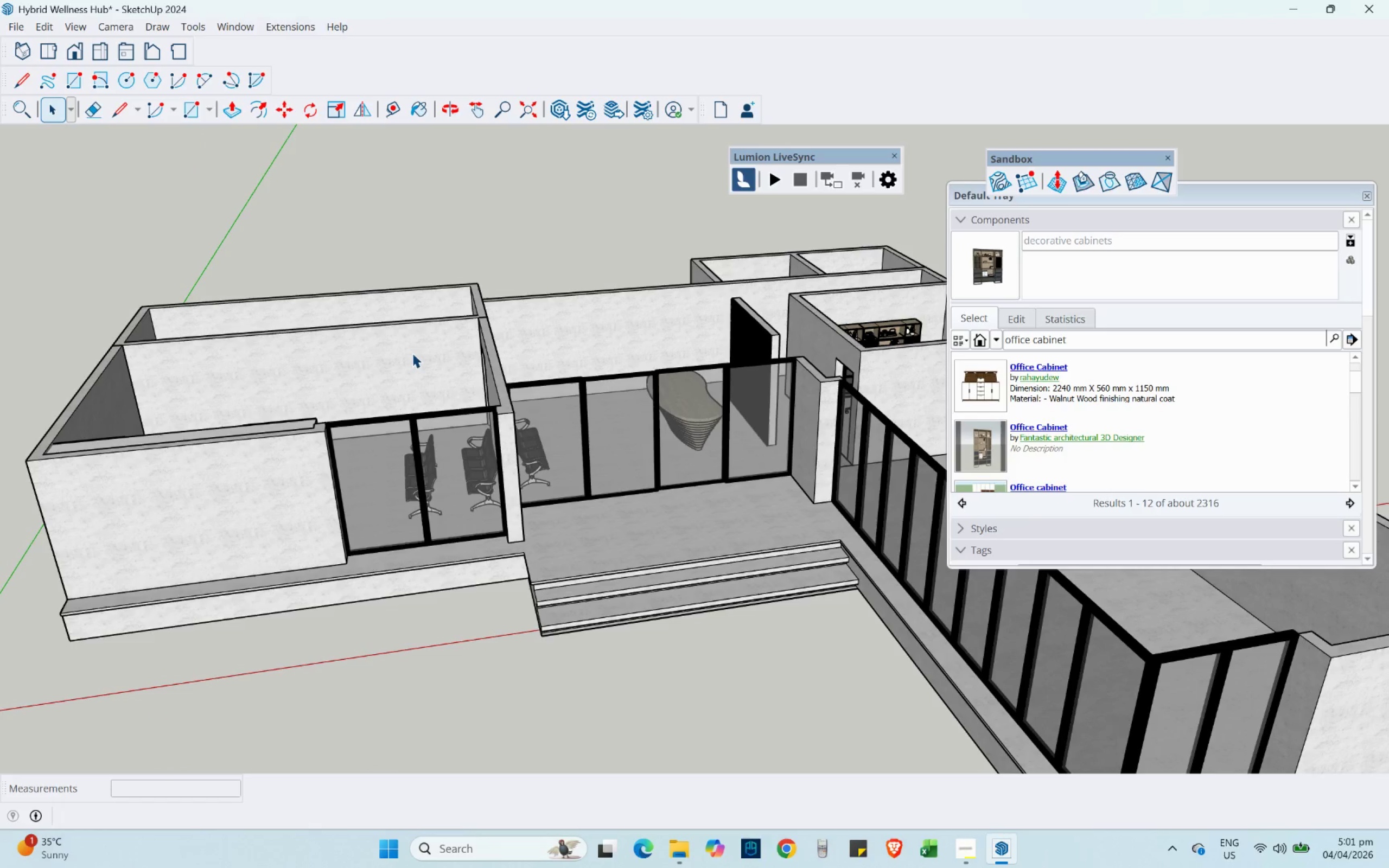 
wait(14.86)
 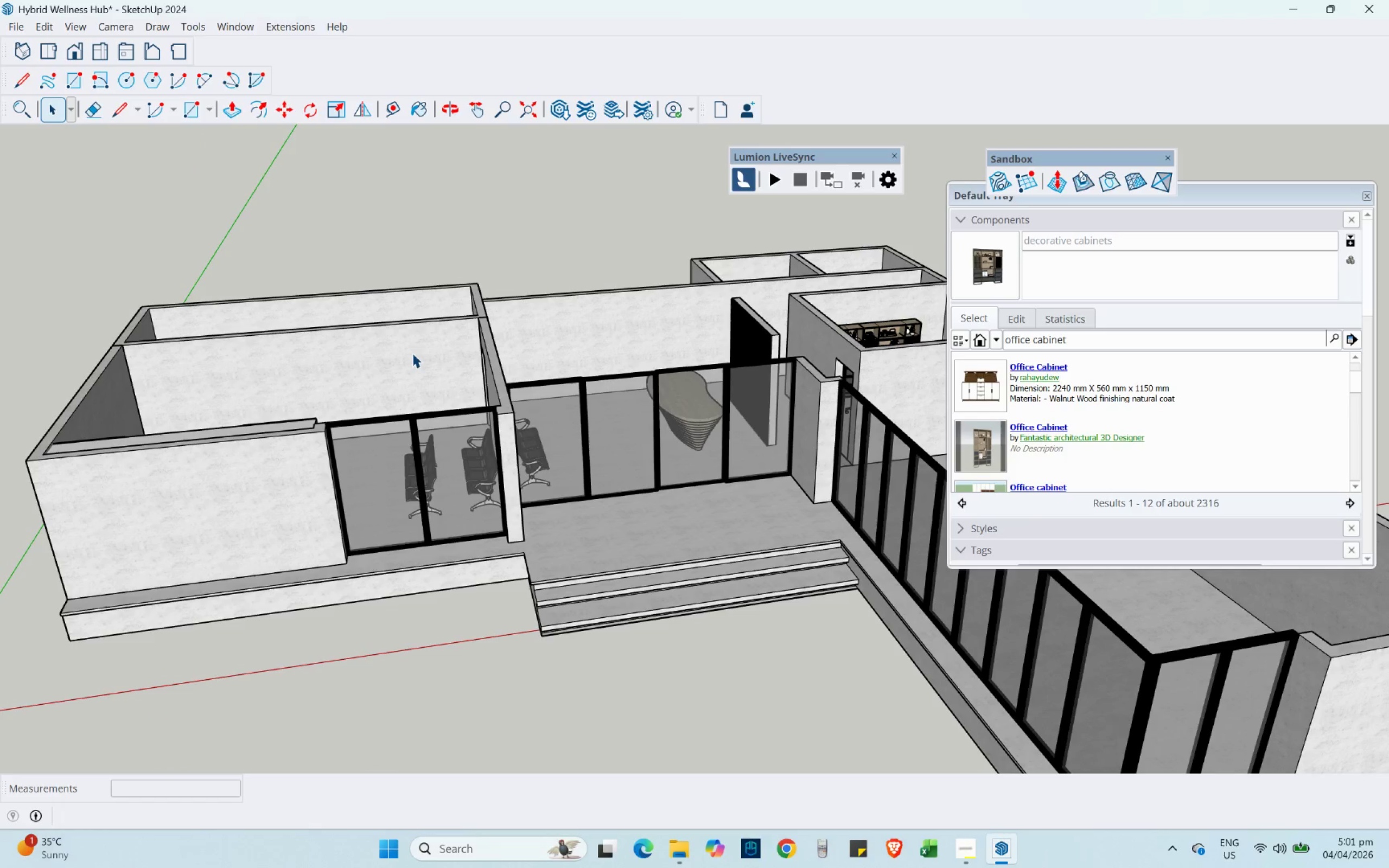 
scroll: coordinate [426, 417], scroll_direction: down, amount: 7.0
 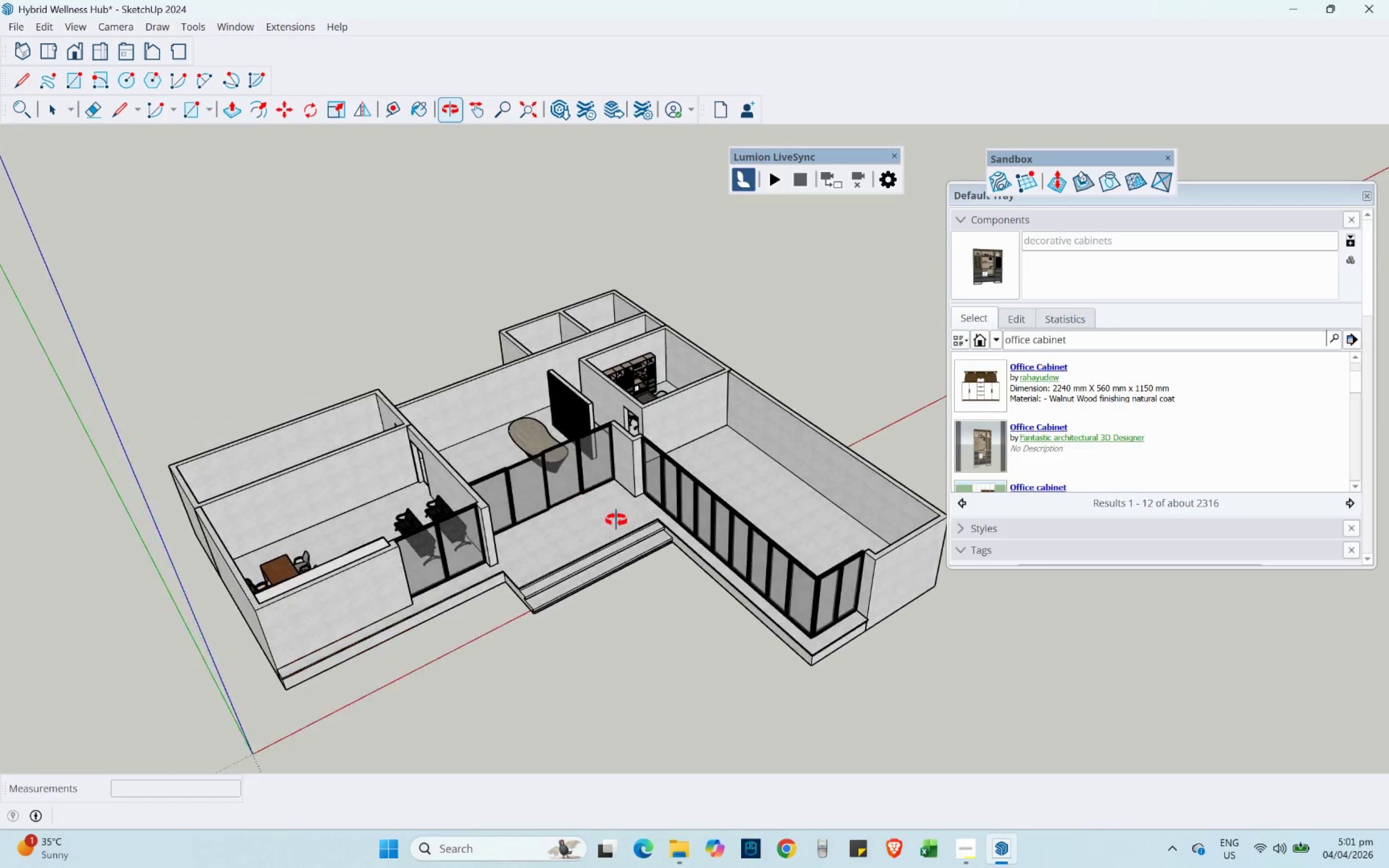 
key(Shift+ShiftLeft)
 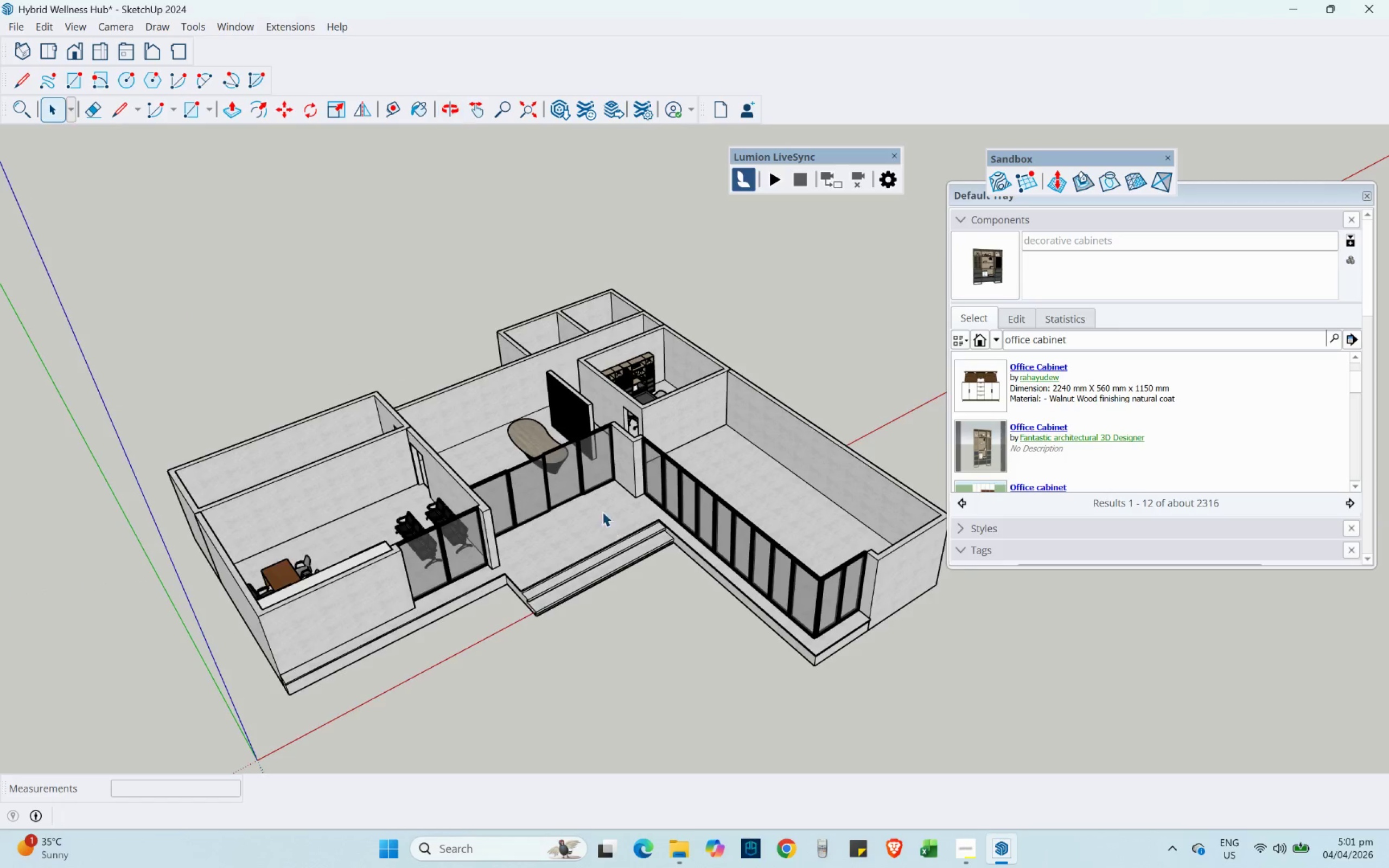 
scroll: coordinate [566, 475], scroll_direction: up, amount: 6.0
 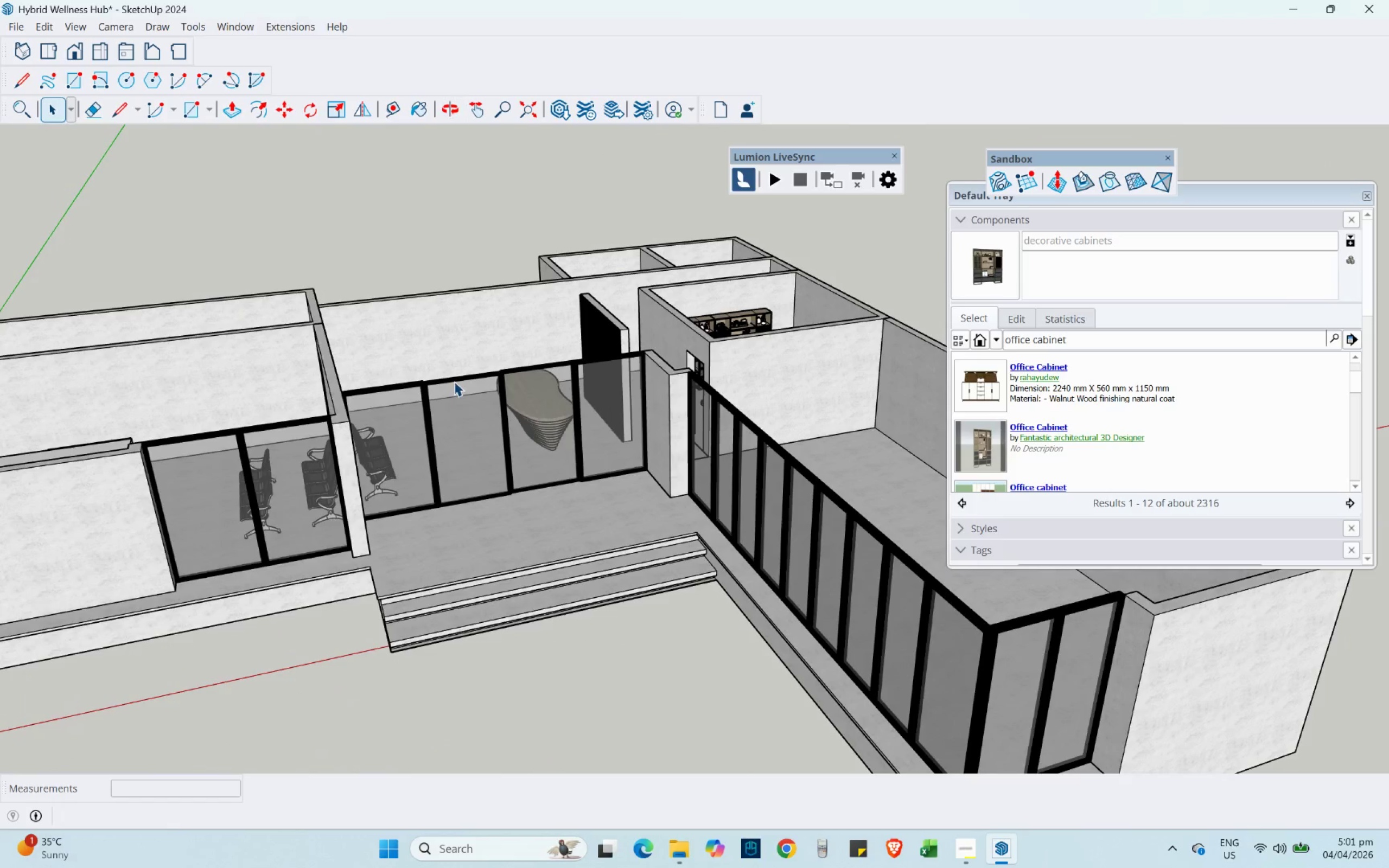 
hold_key(key=ShiftLeft, duration=0.47)
 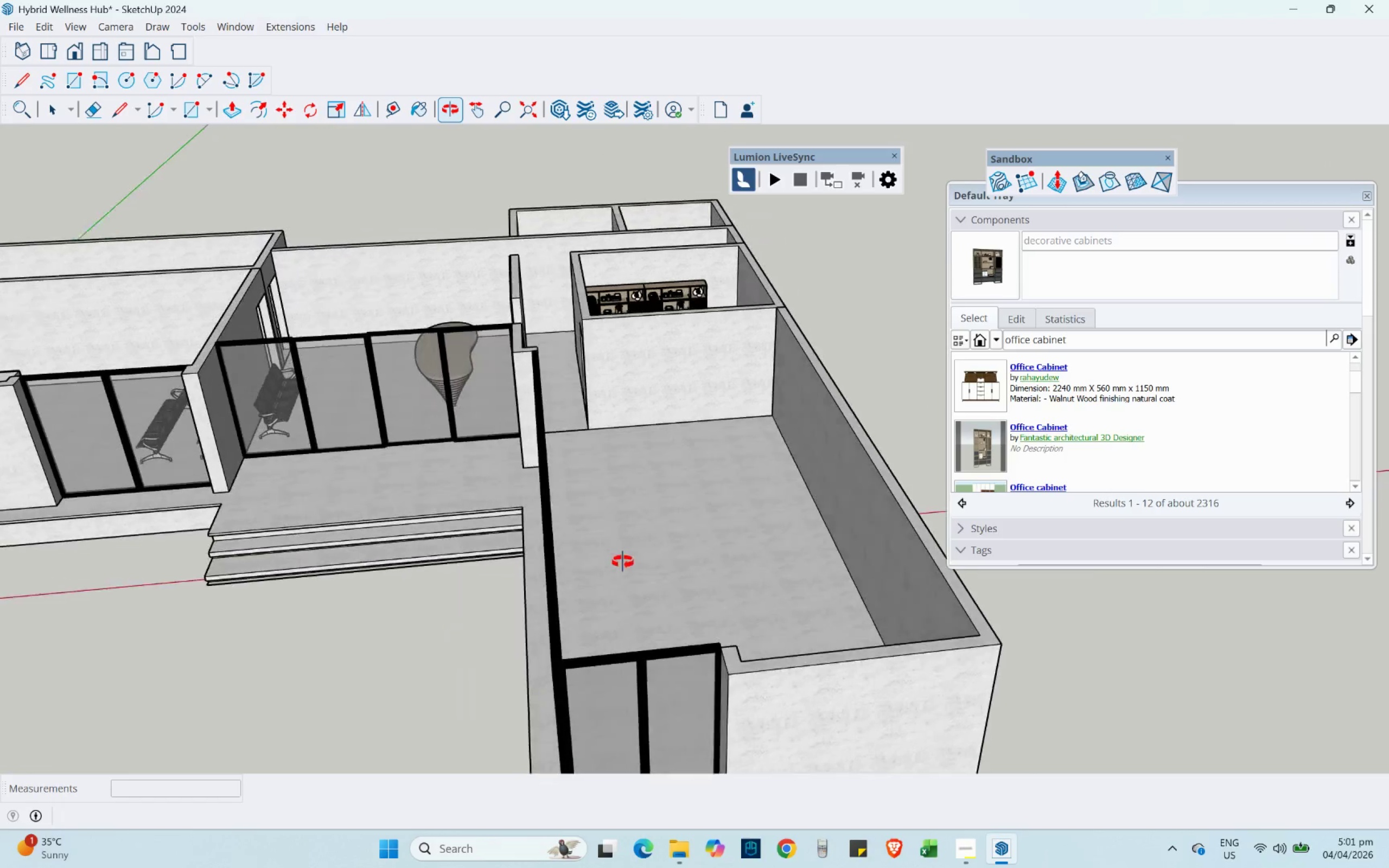 
key(Shift+ShiftLeft)
 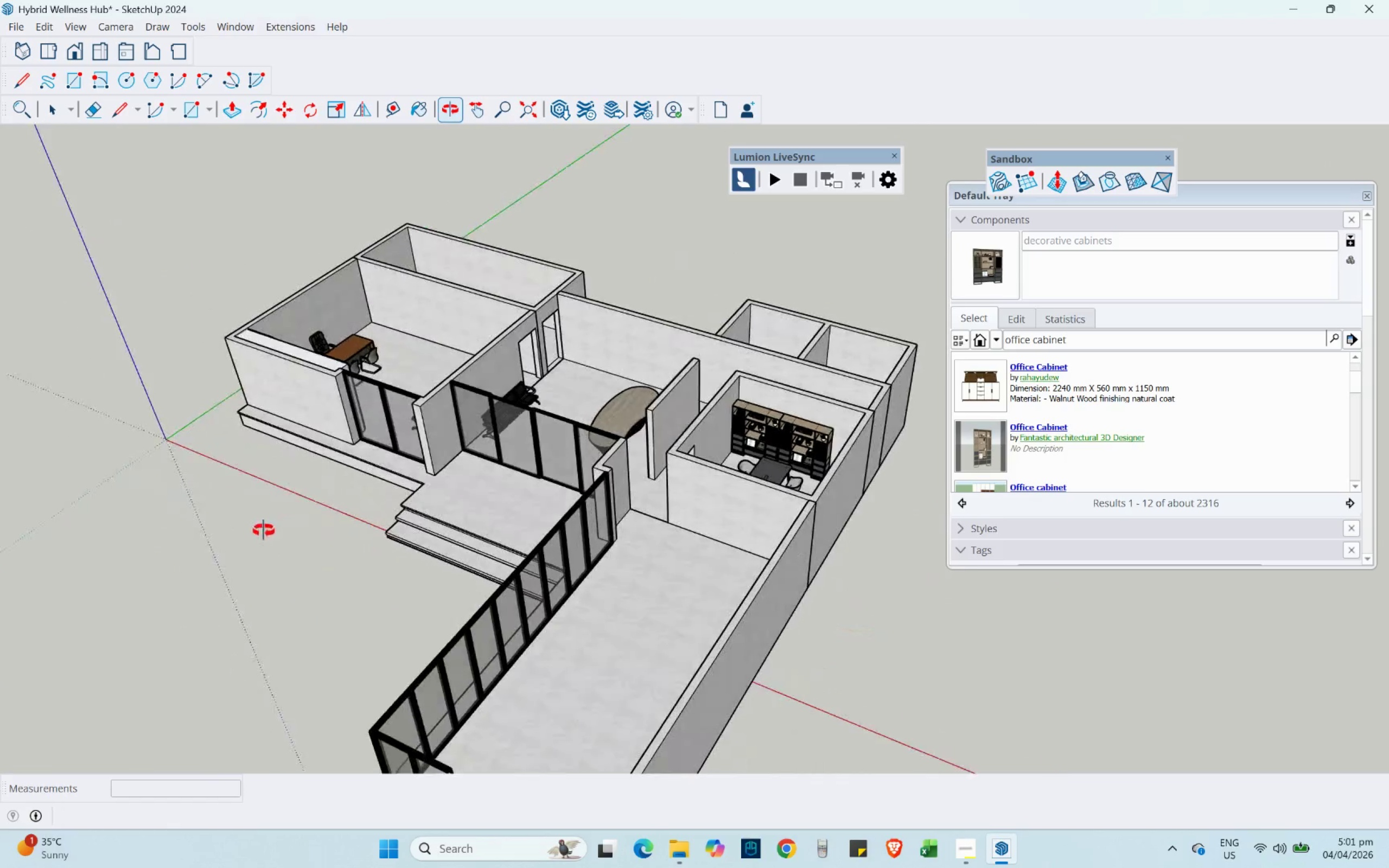 
scroll: coordinate [683, 554], scroll_direction: down, amount: 3.0
 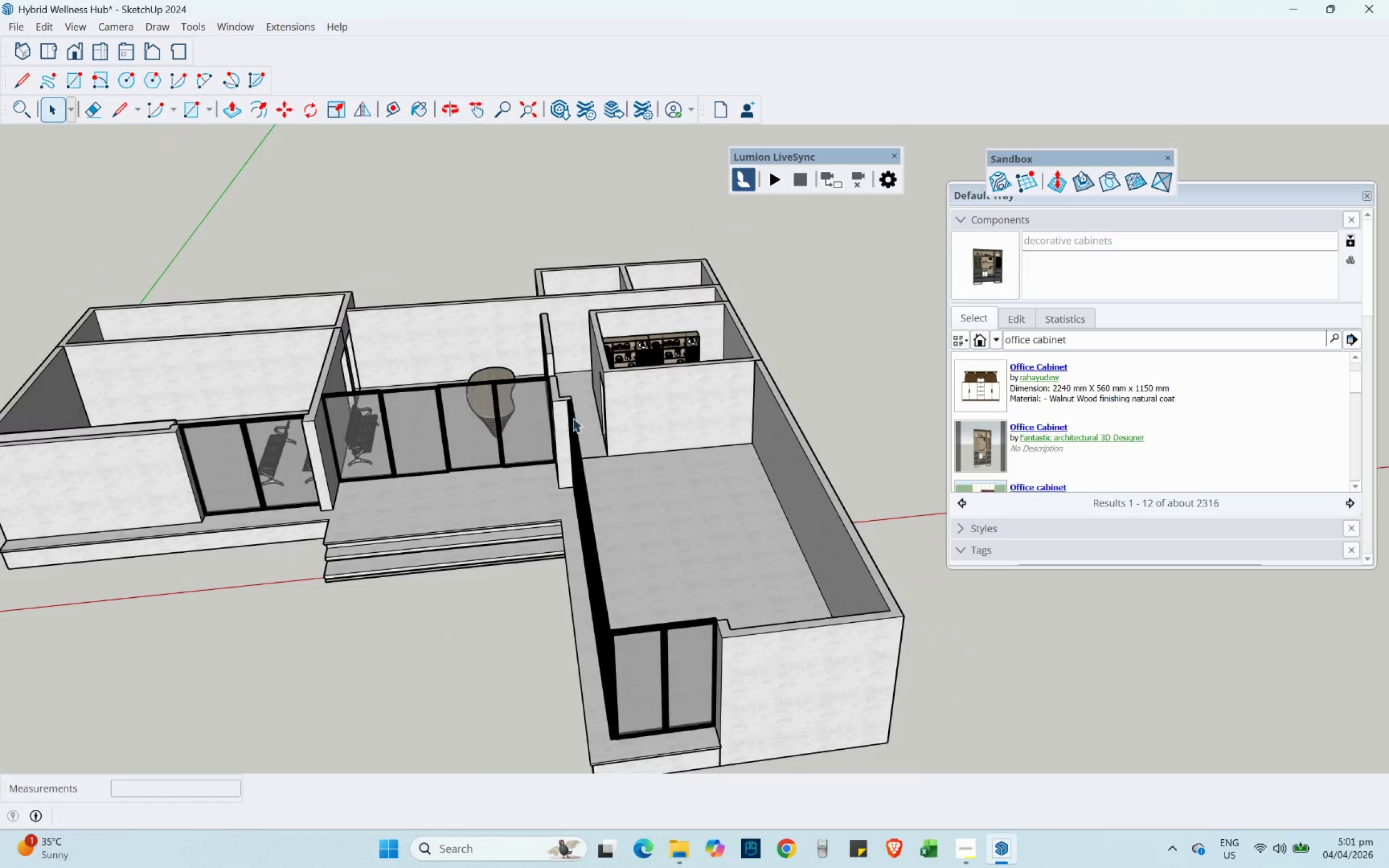 
hold_key(key=ShiftLeft, duration=0.36)
 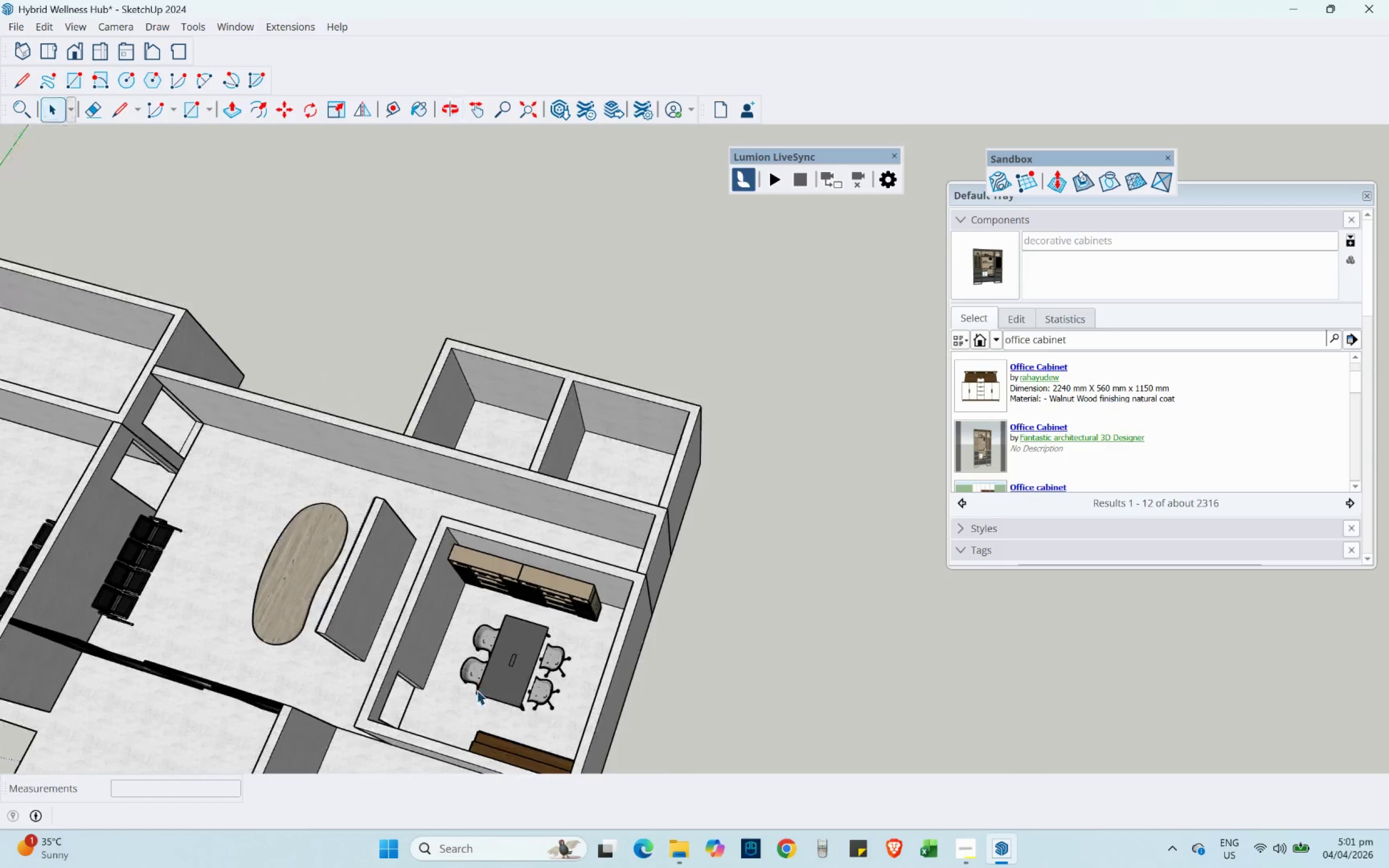 
scroll: coordinate [291, 505], scroll_direction: up, amount: 13.0
 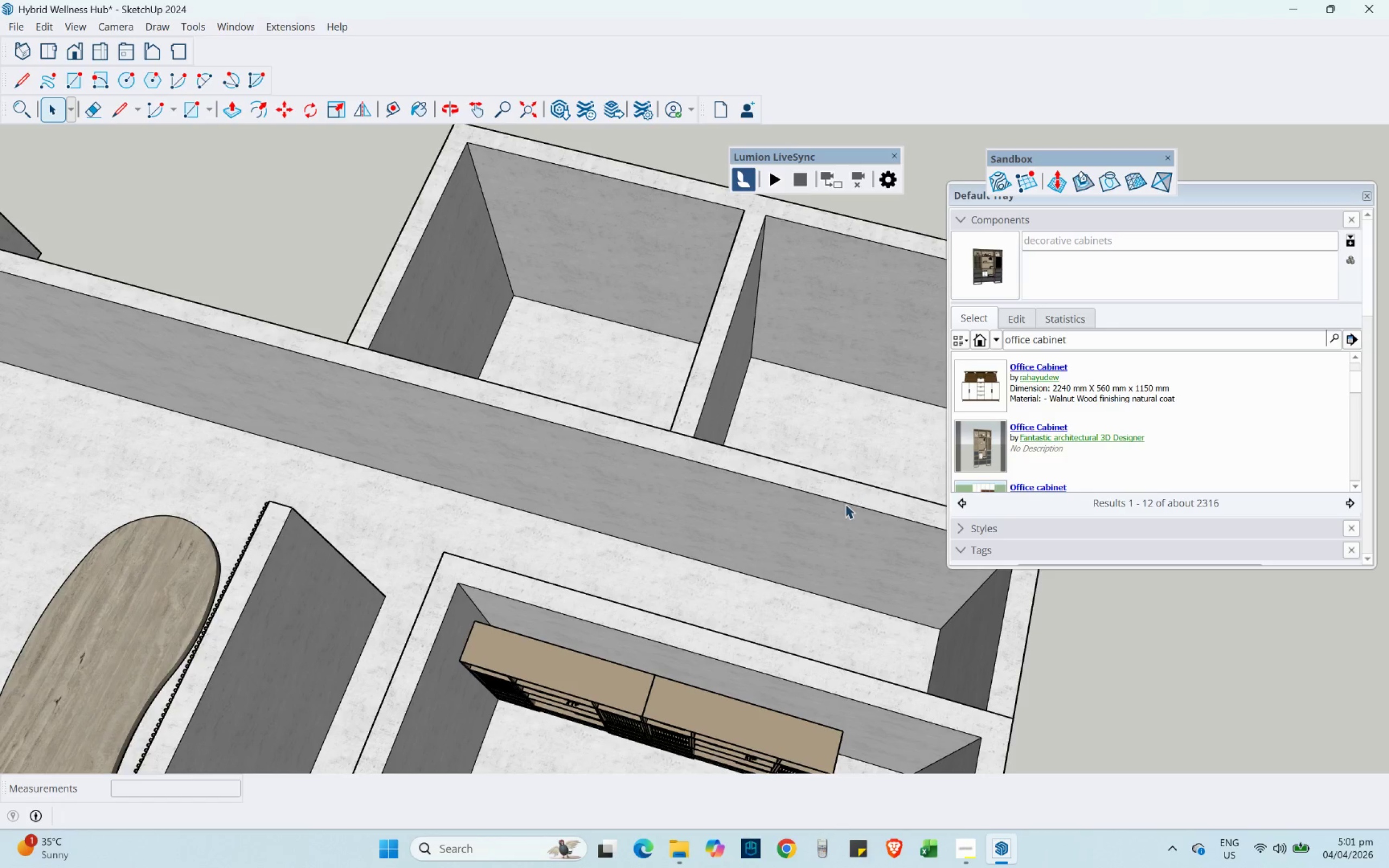 
hold_key(key=ShiftLeft, duration=0.34)
 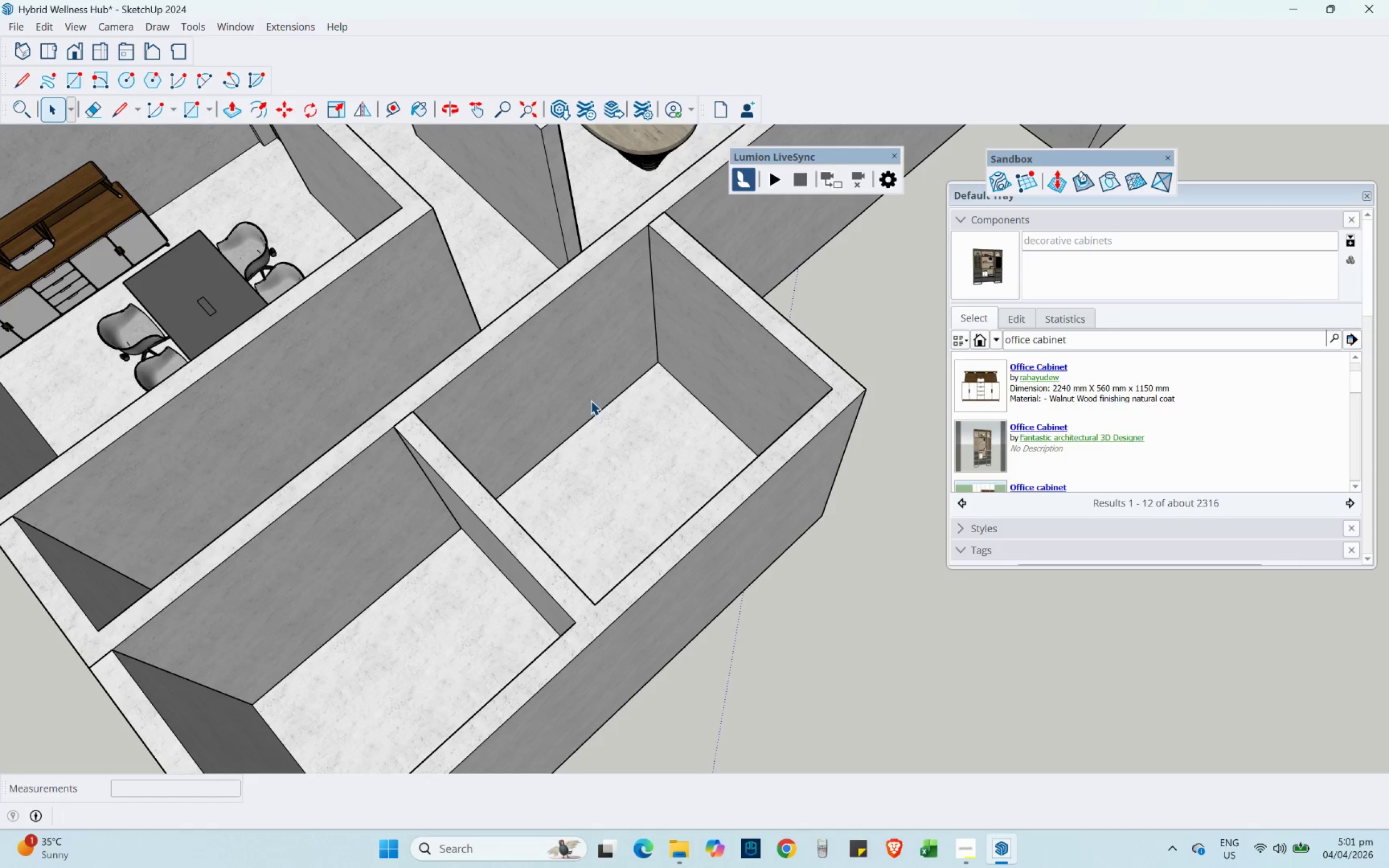 
hold_key(key=ShiftLeft, duration=0.36)
 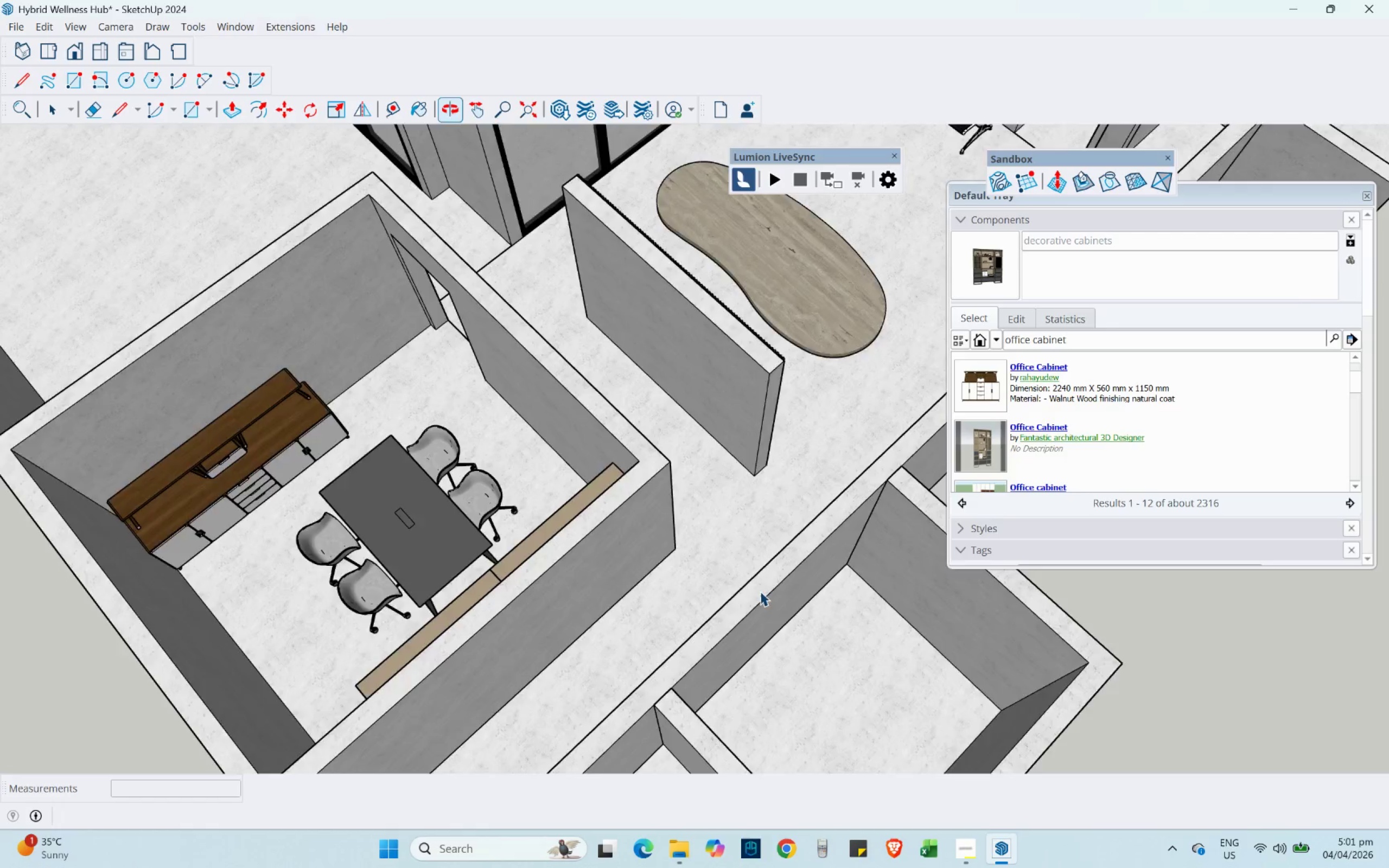 
scroll: coordinate [760, 596], scroll_direction: down, amount: 4.0
 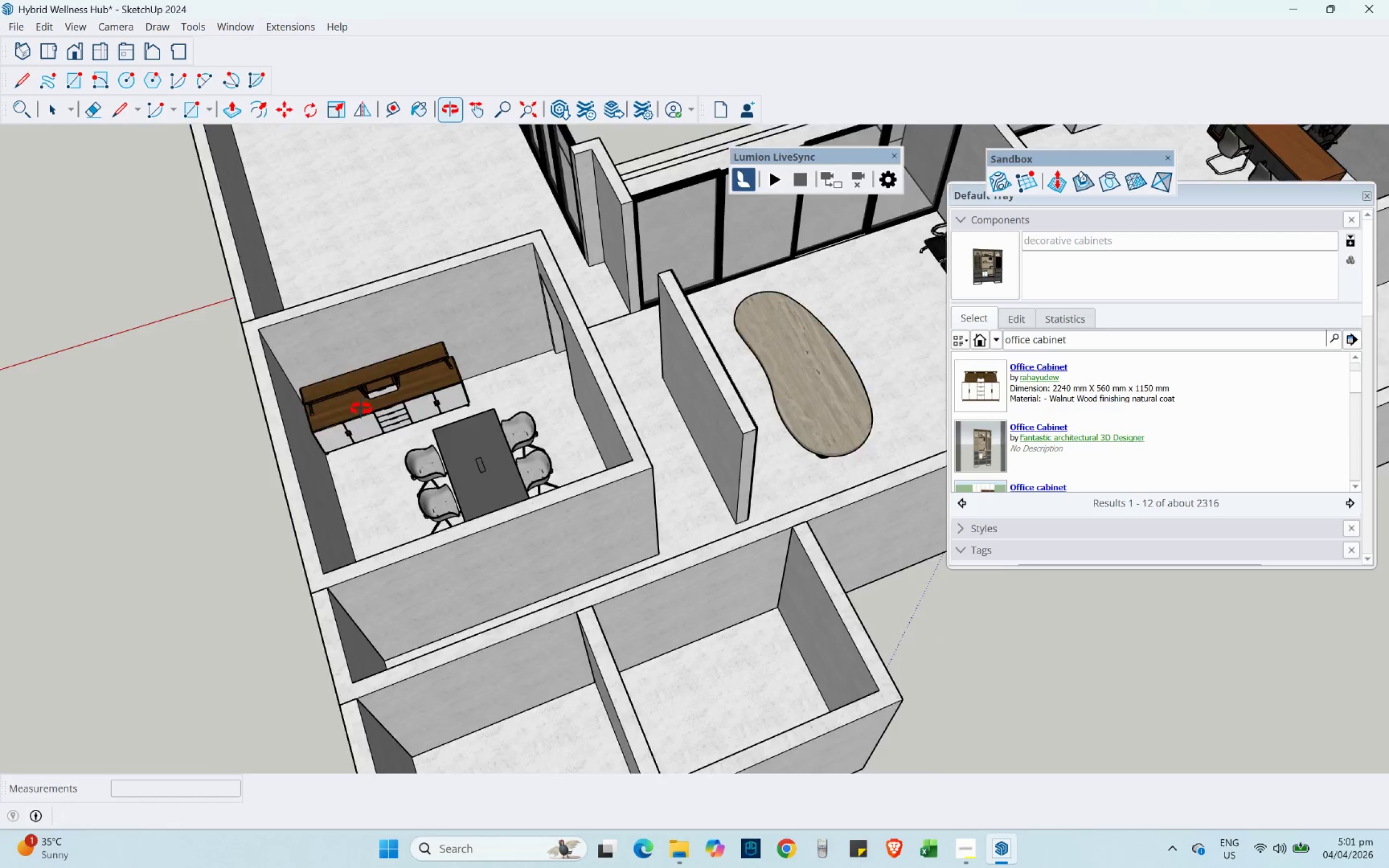 
key(Shift+ShiftLeft)
 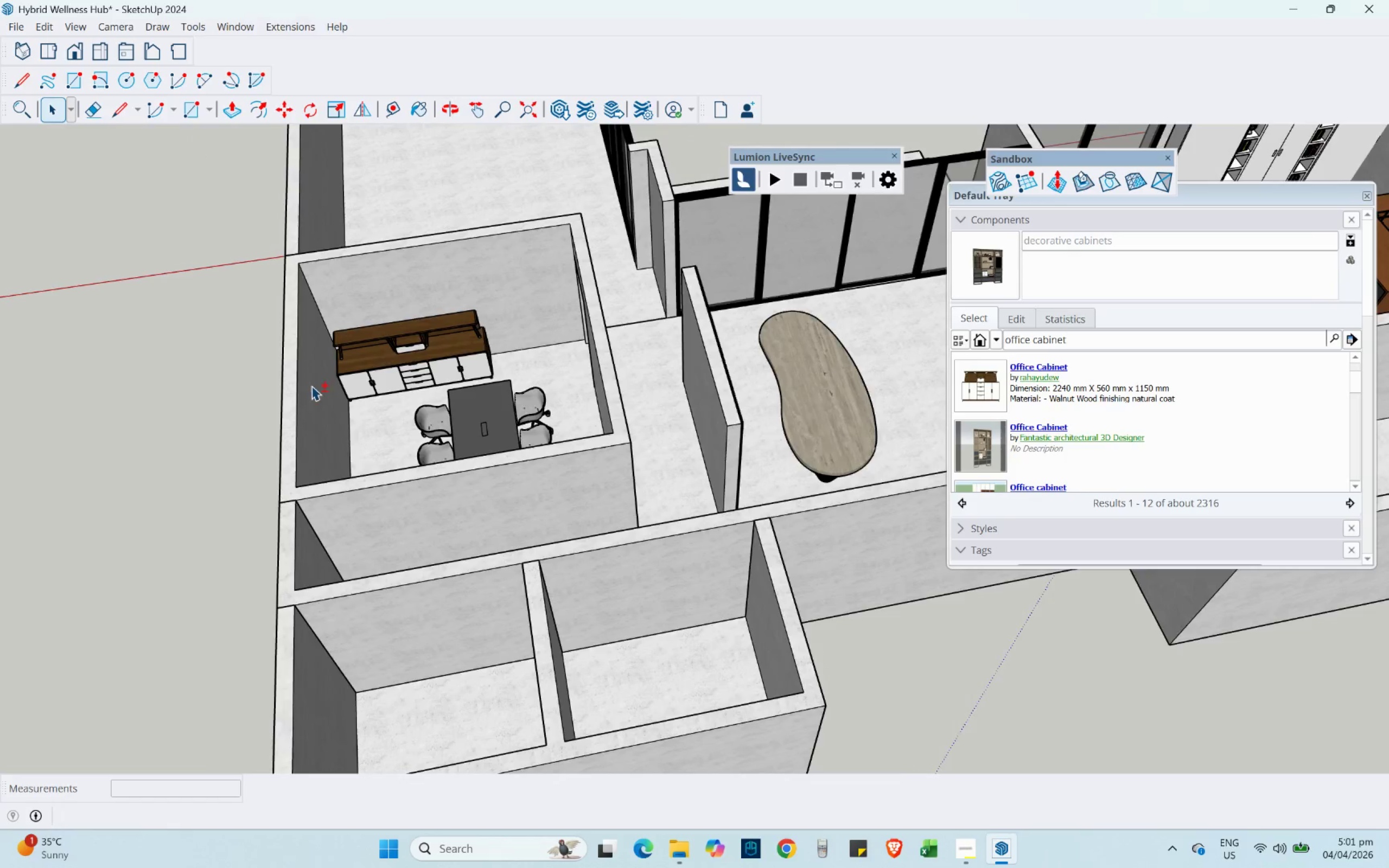 
scroll: coordinate [301, 397], scroll_direction: down, amount: 2.0
 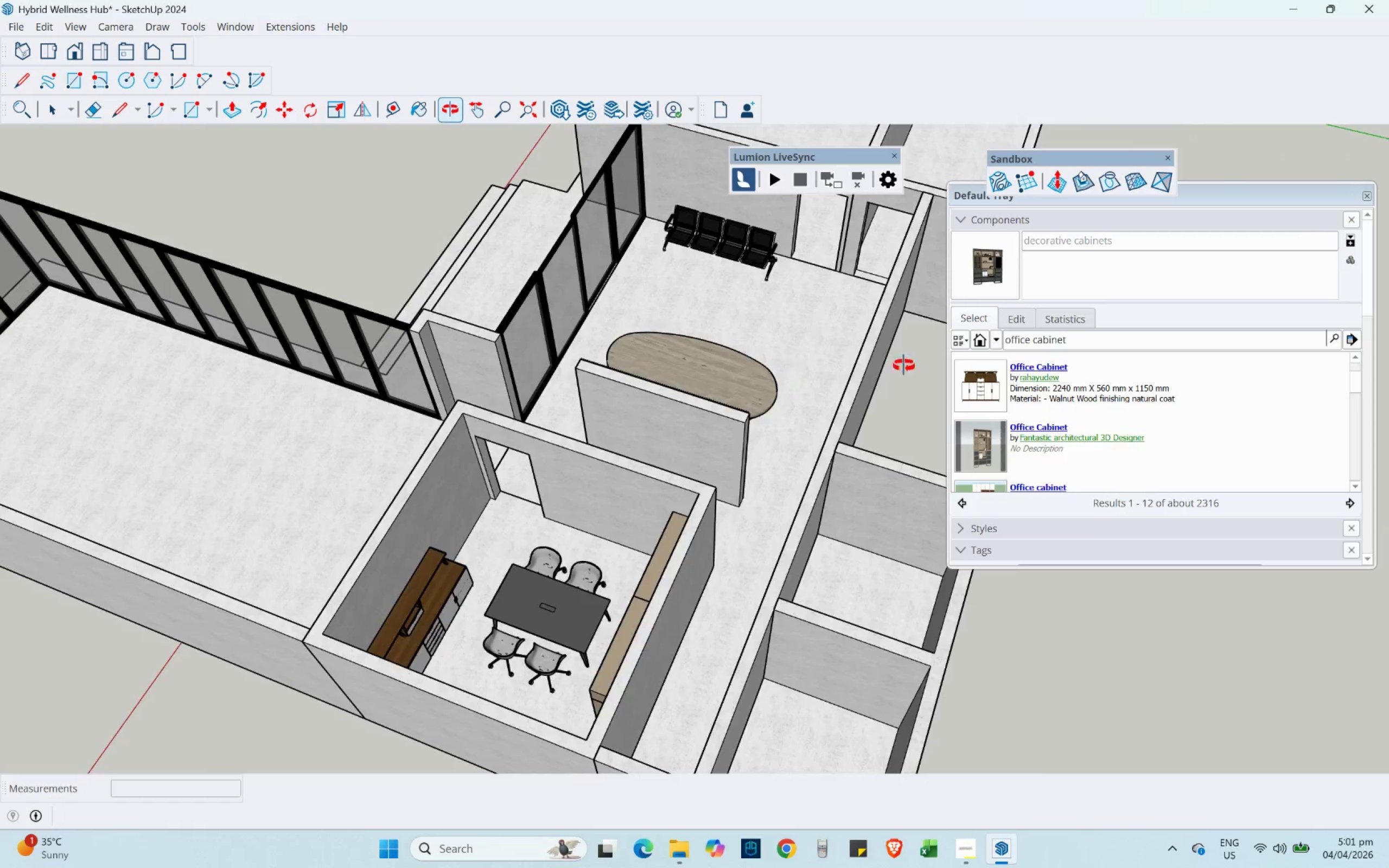 
hold_key(key=ShiftLeft, duration=0.38)
 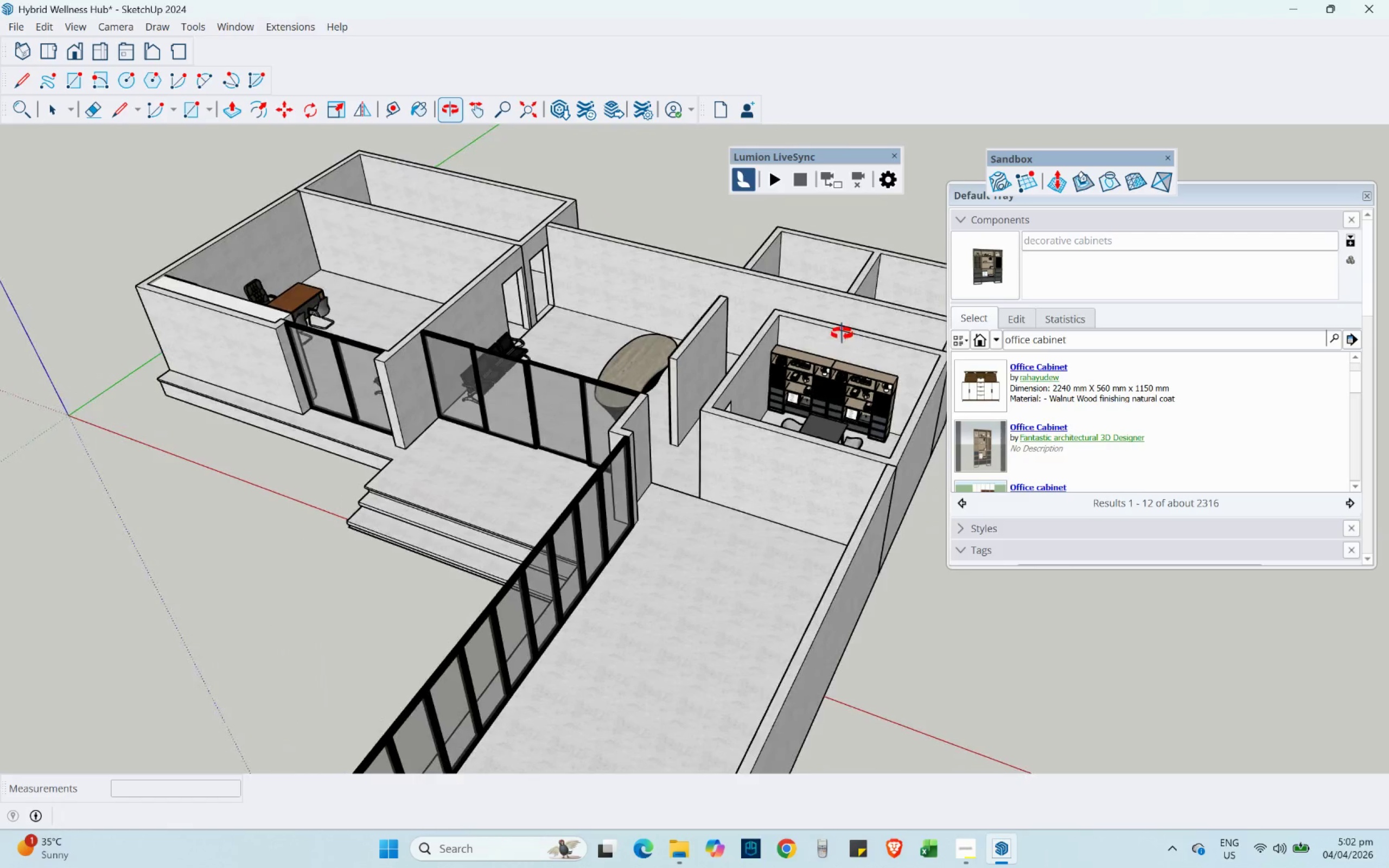 
scroll: coordinate [627, 298], scroll_direction: down, amount: 3.0
 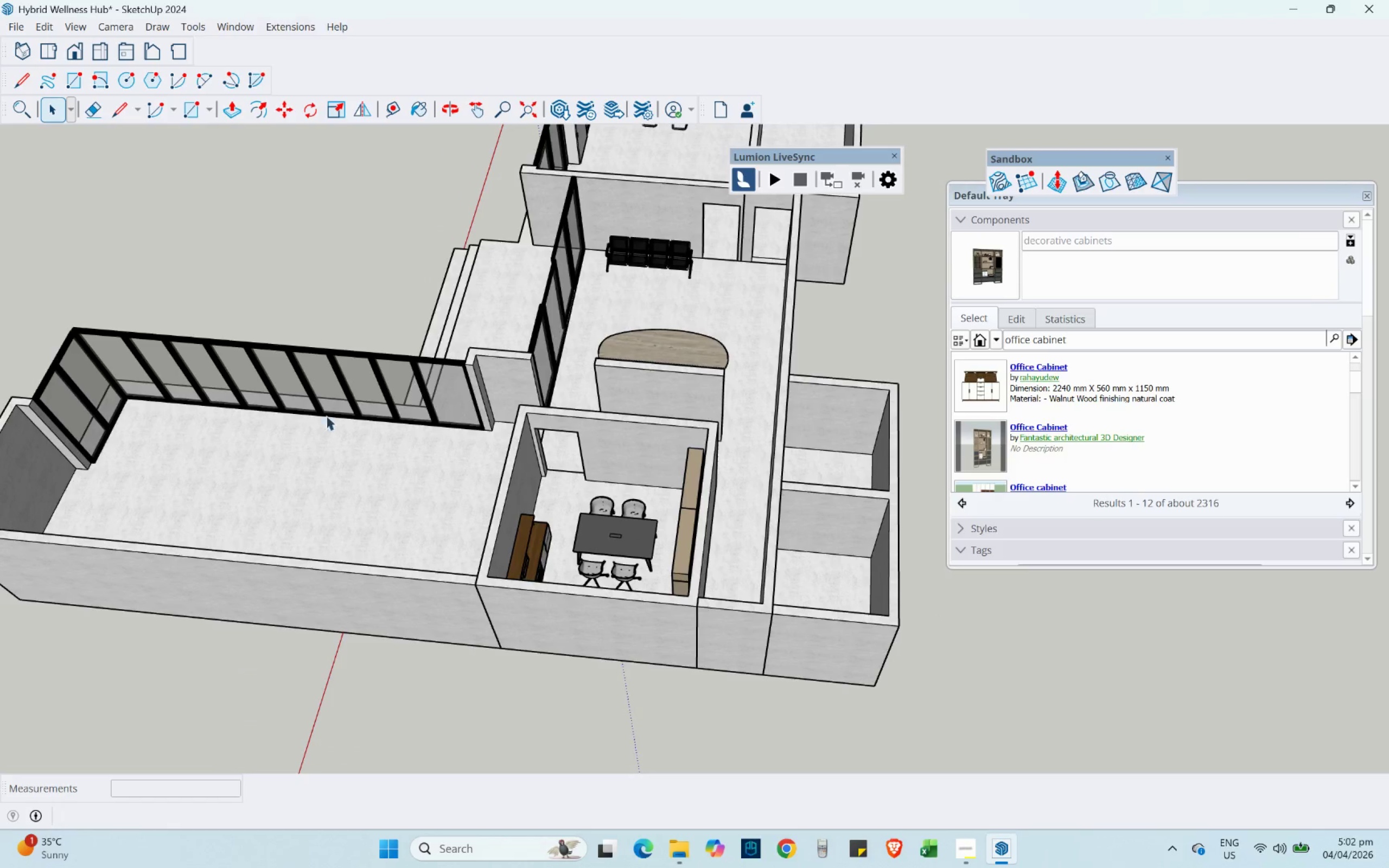 
hold_key(key=ShiftLeft, duration=0.62)
 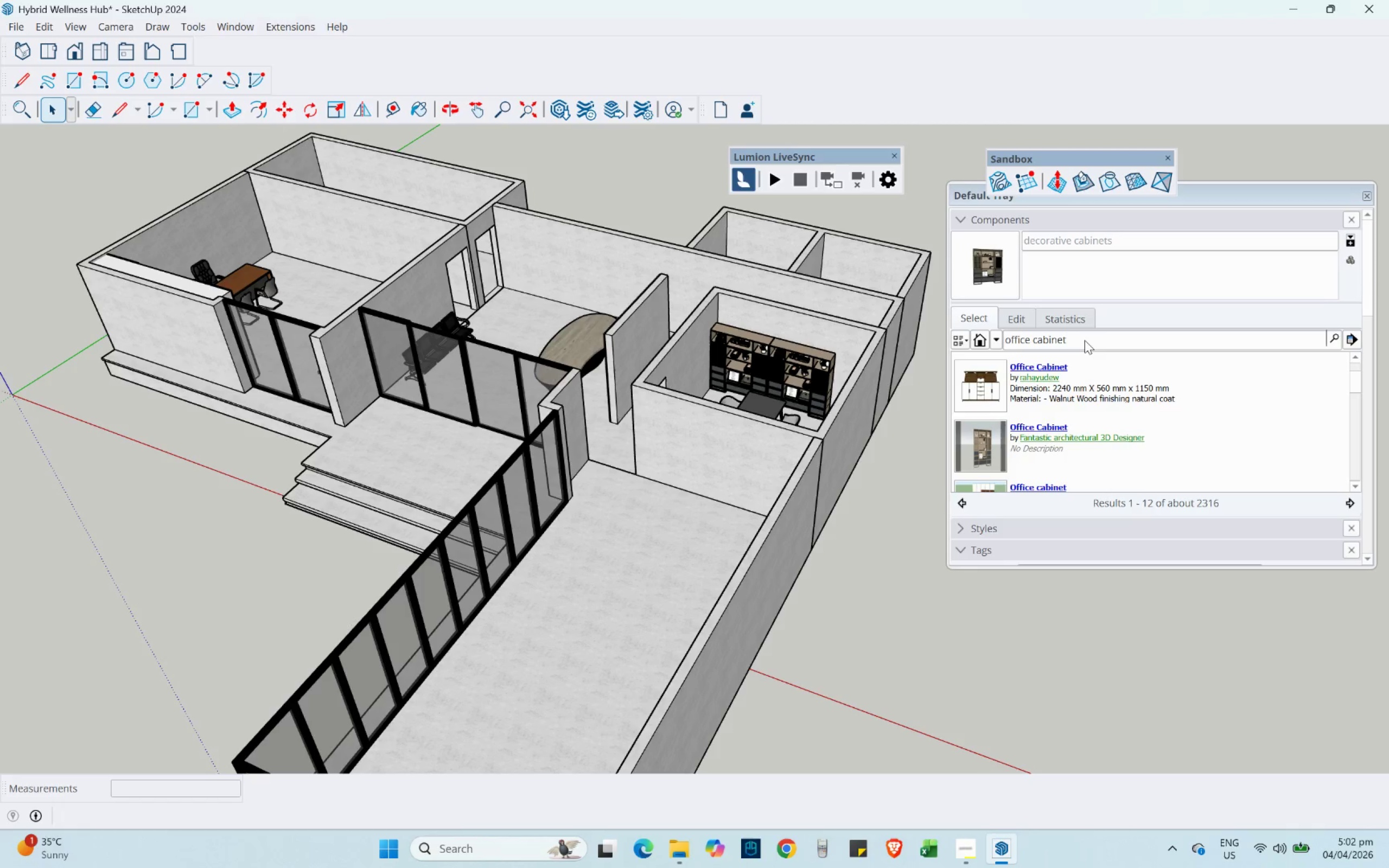 
left_click([1084, 340])
 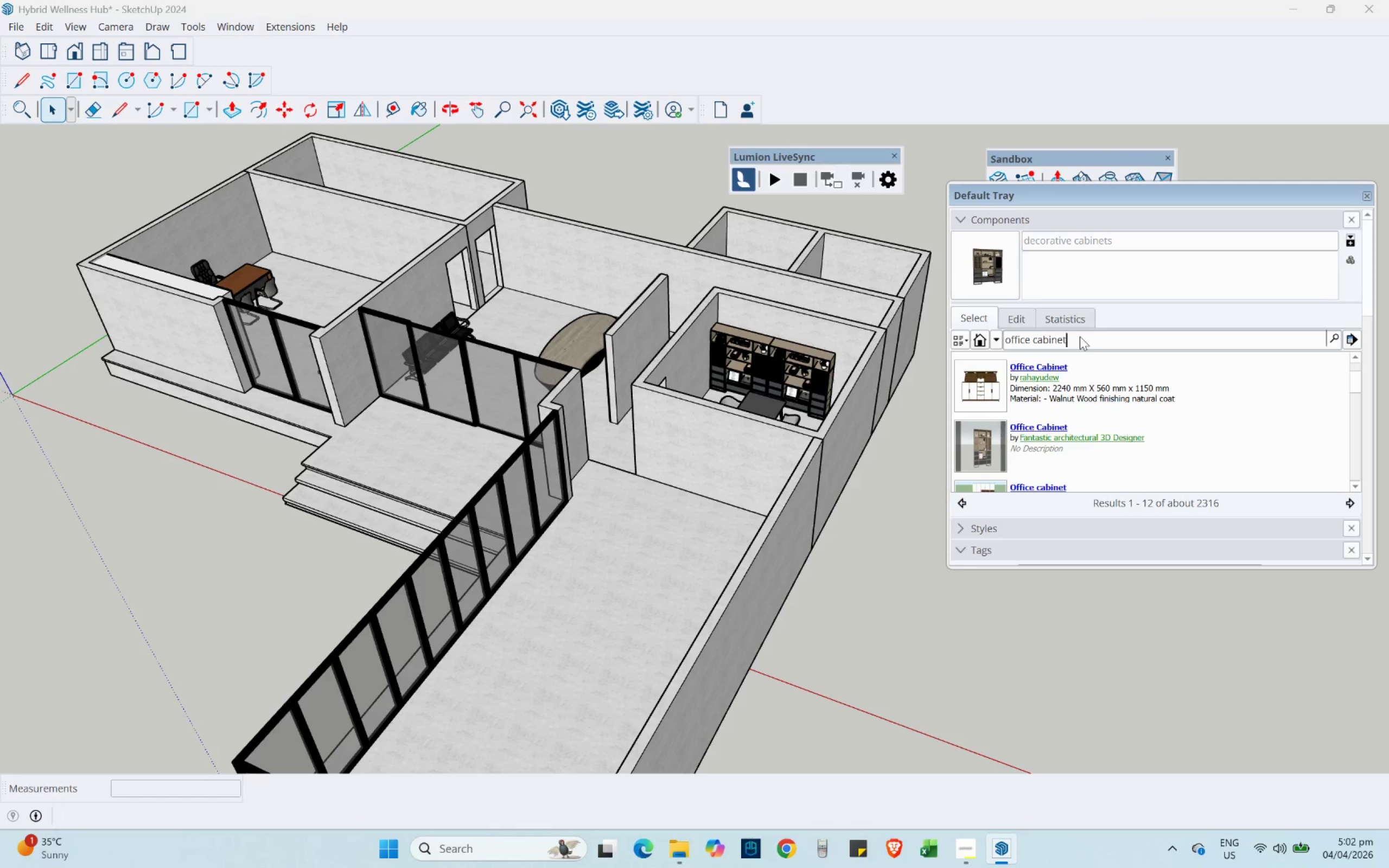 
left_click_drag(start_coordinate=[1078, 339], to_coordinate=[991, 340])
 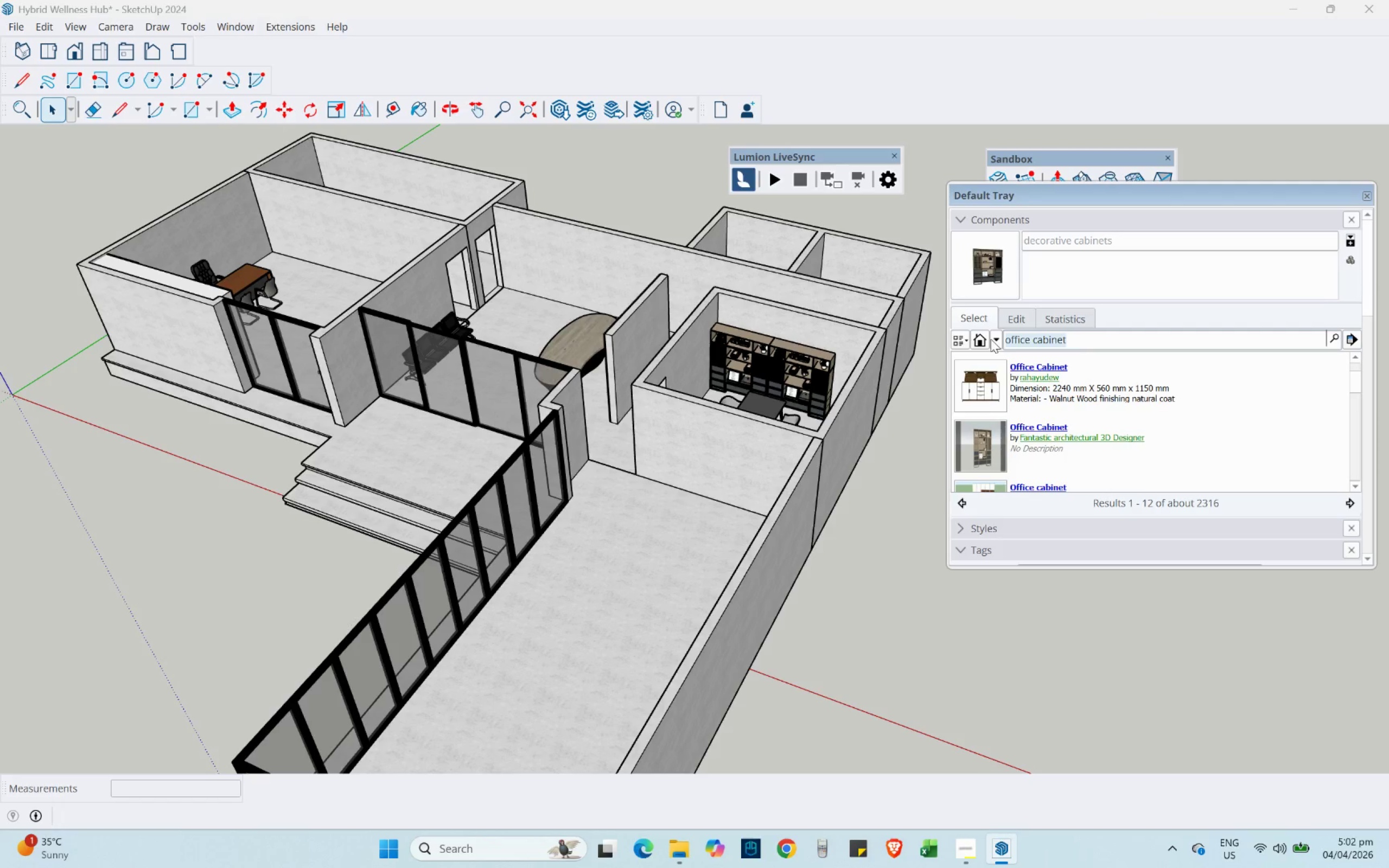 
type(Yoga mat)
 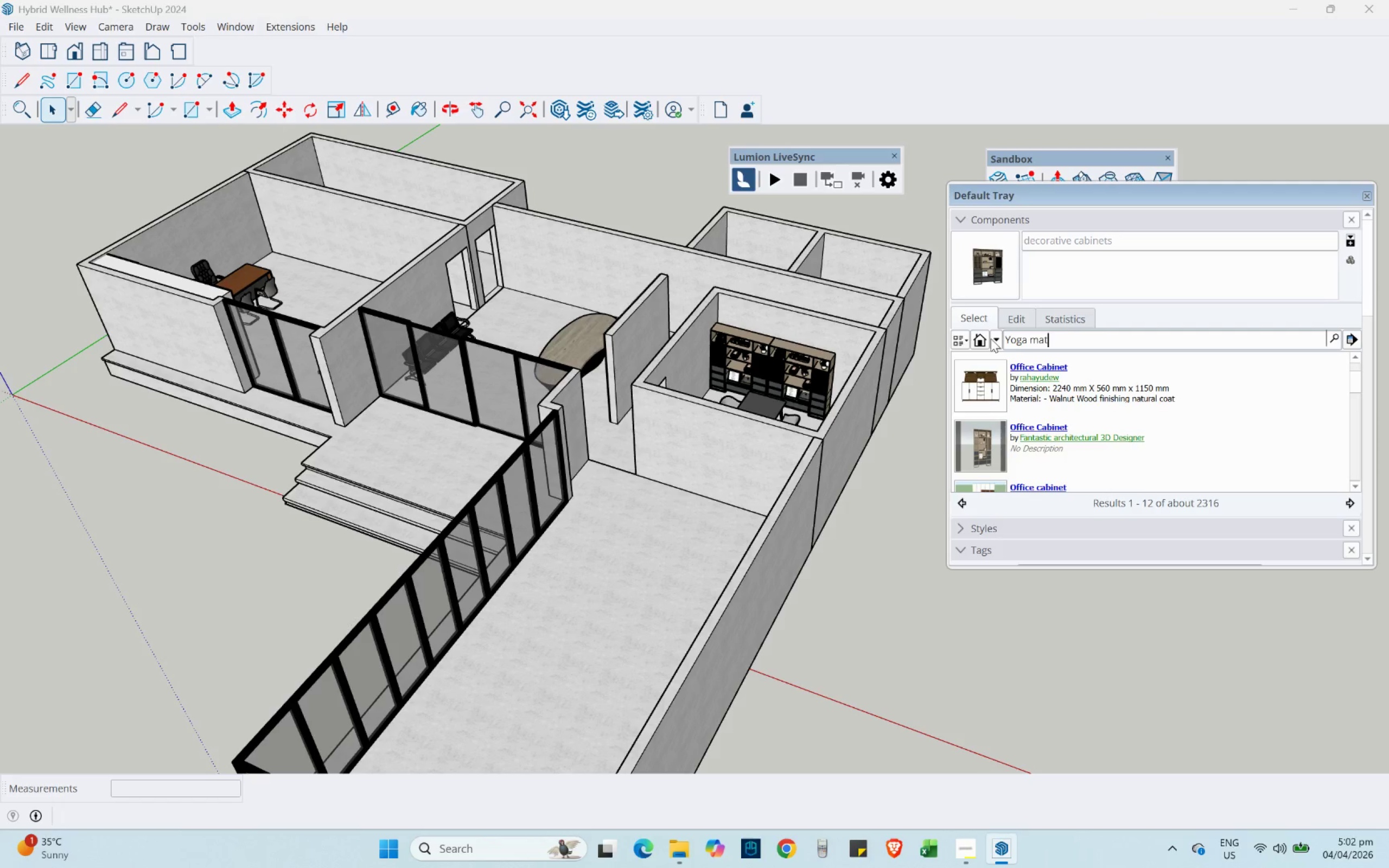 
key(Enter)
 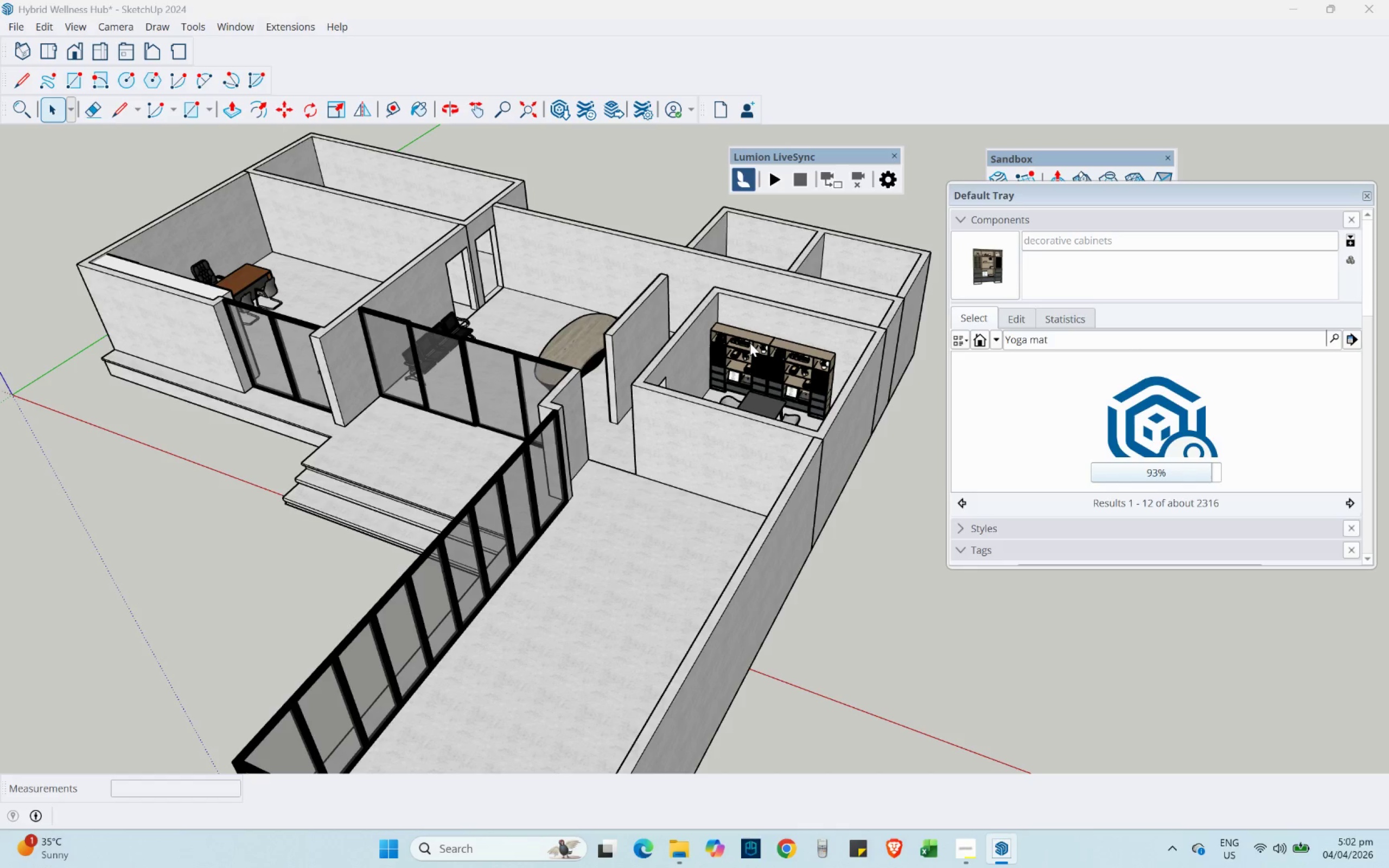 
wait(13.75)
 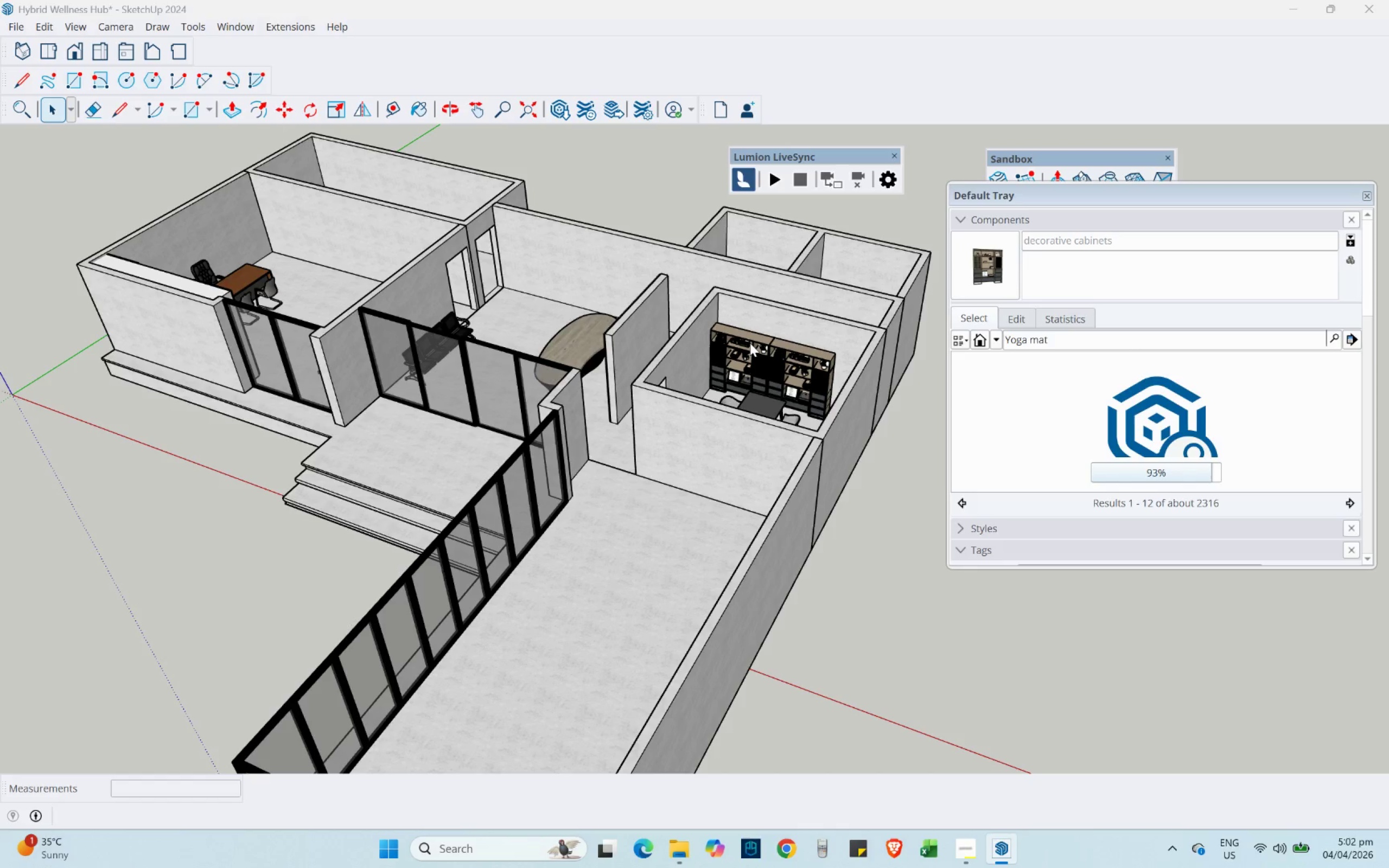 
scroll: coordinate [999, 398], scroll_direction: down, amount: 2.0
 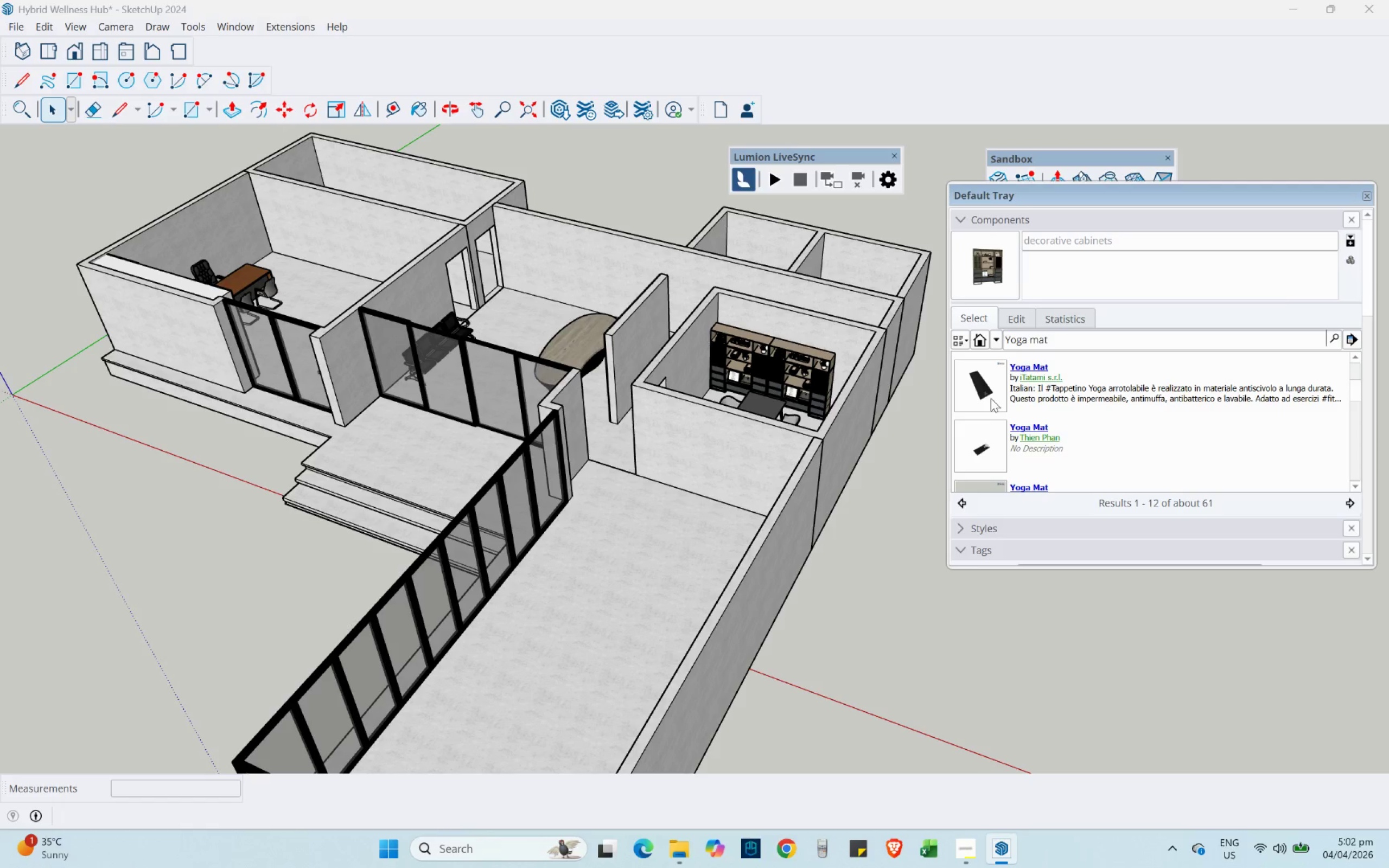 
scroll: coordinate [991, 399], scroll_direction: up, amount: 2.0
 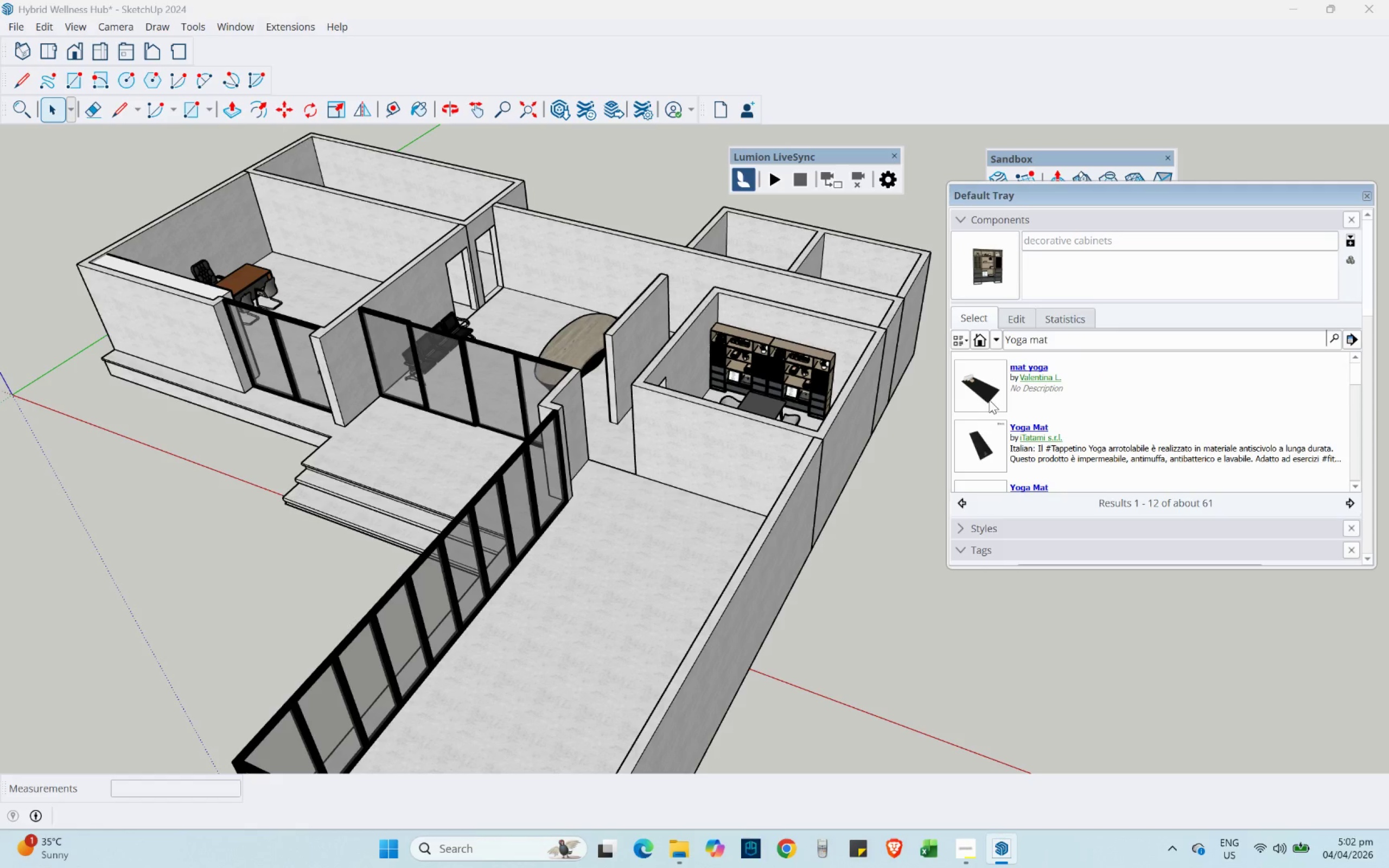 
left_click([983, 393])
 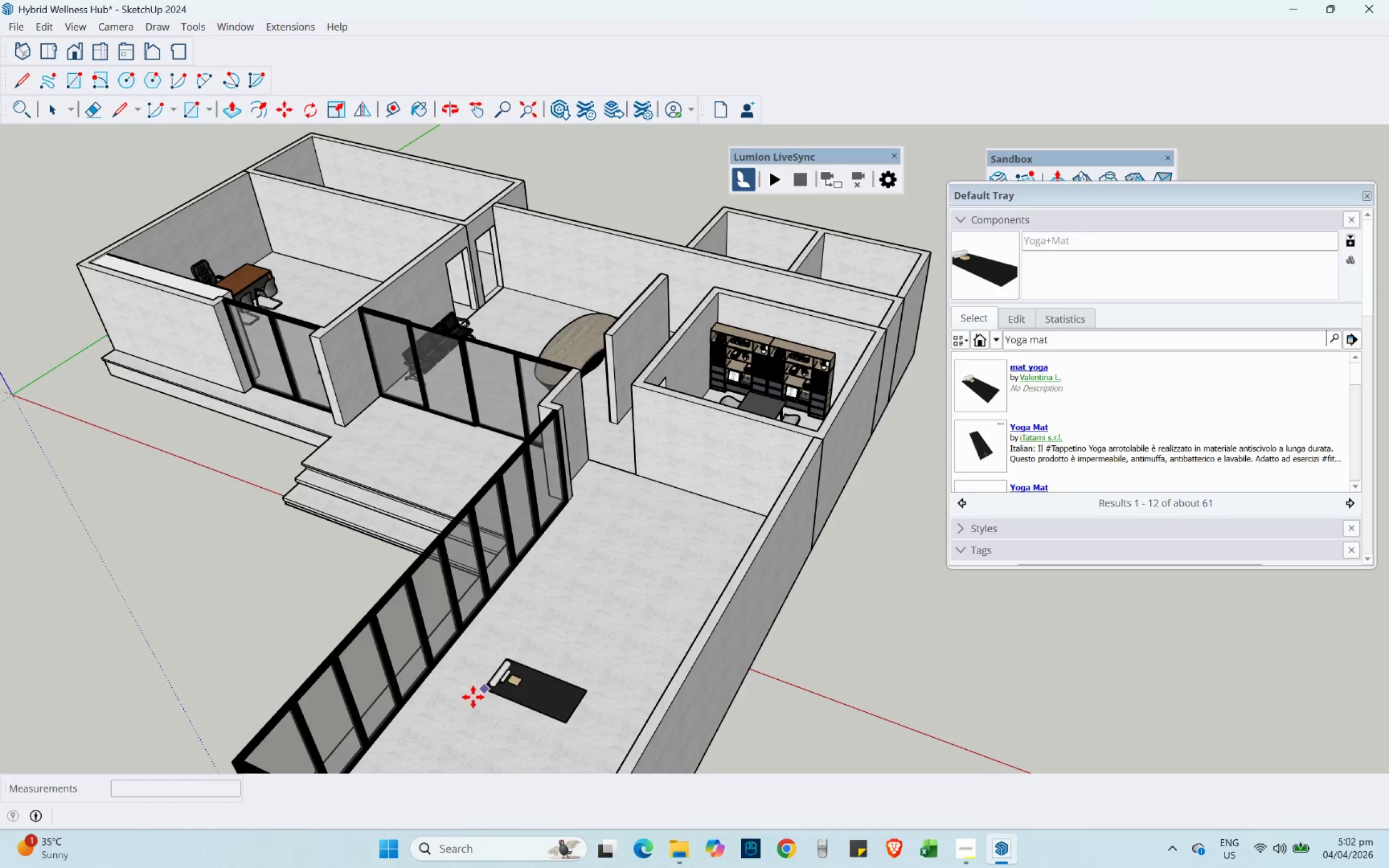 
hold_key(key=ShiftLeft, duration=0.42)
 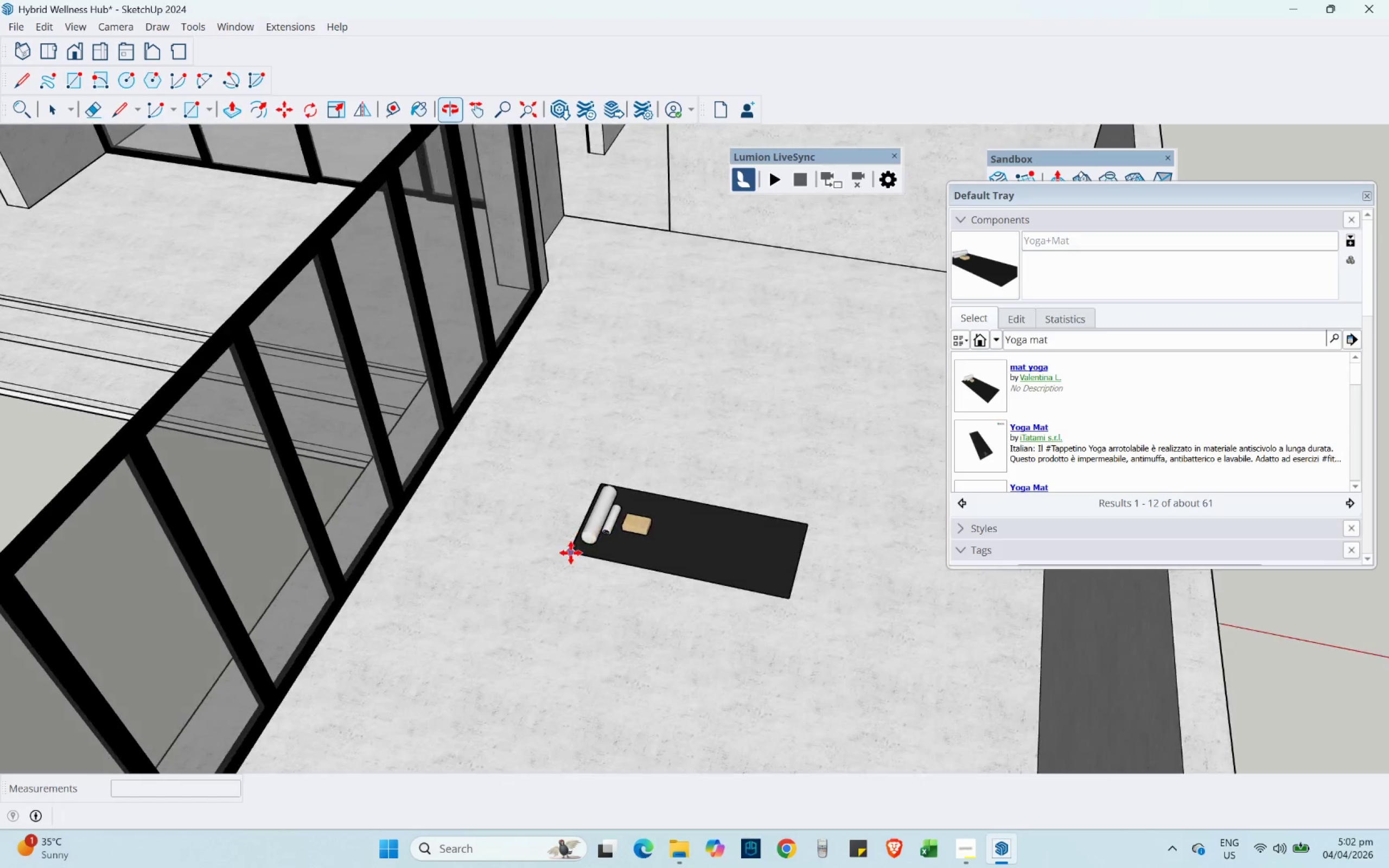 
scroll: coordinate [560, 615], scroll_direction: up, amount: 9.0
 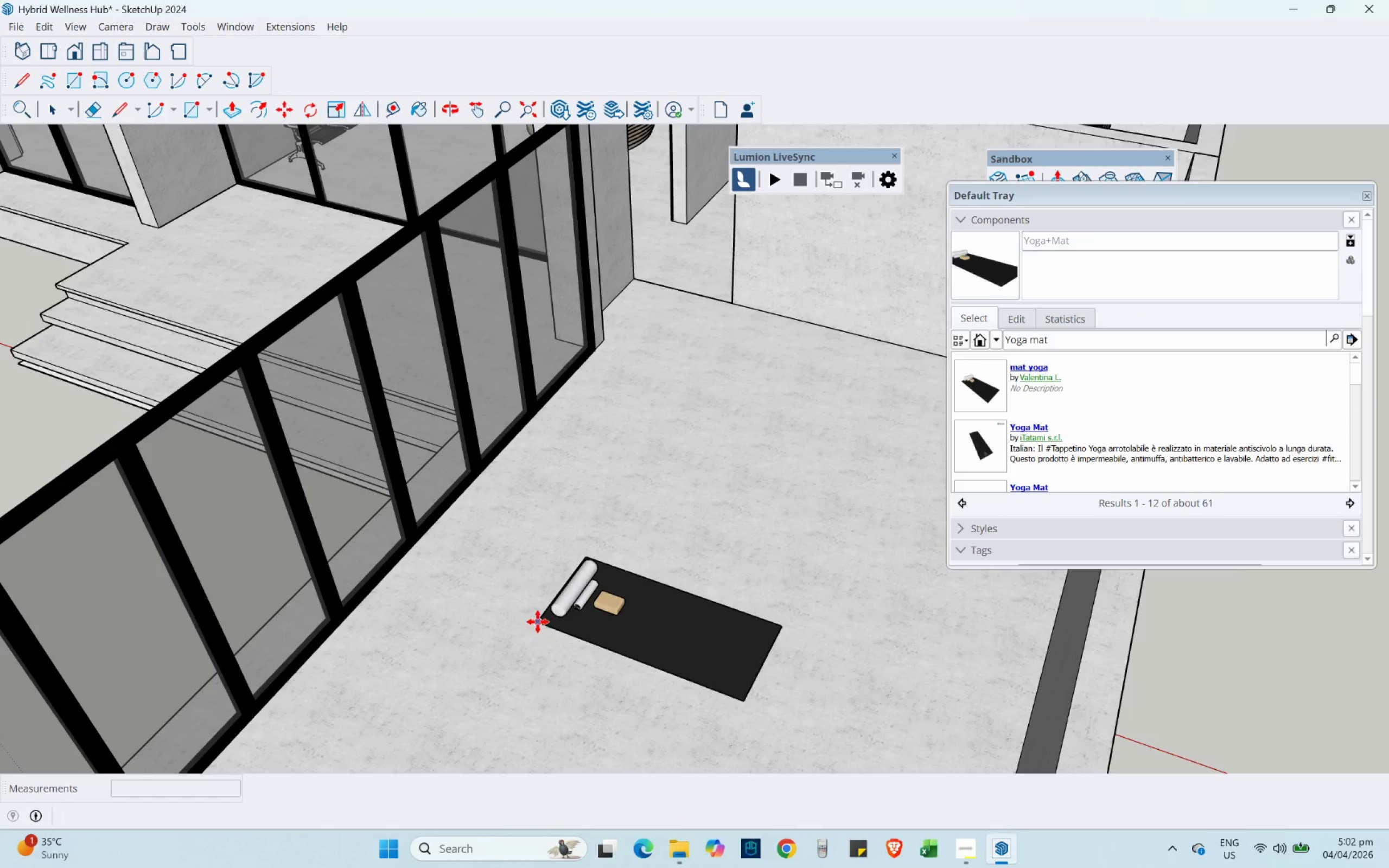 
scroll: coordinate [562, 548], scroll_direction: down, amount: 6.0
 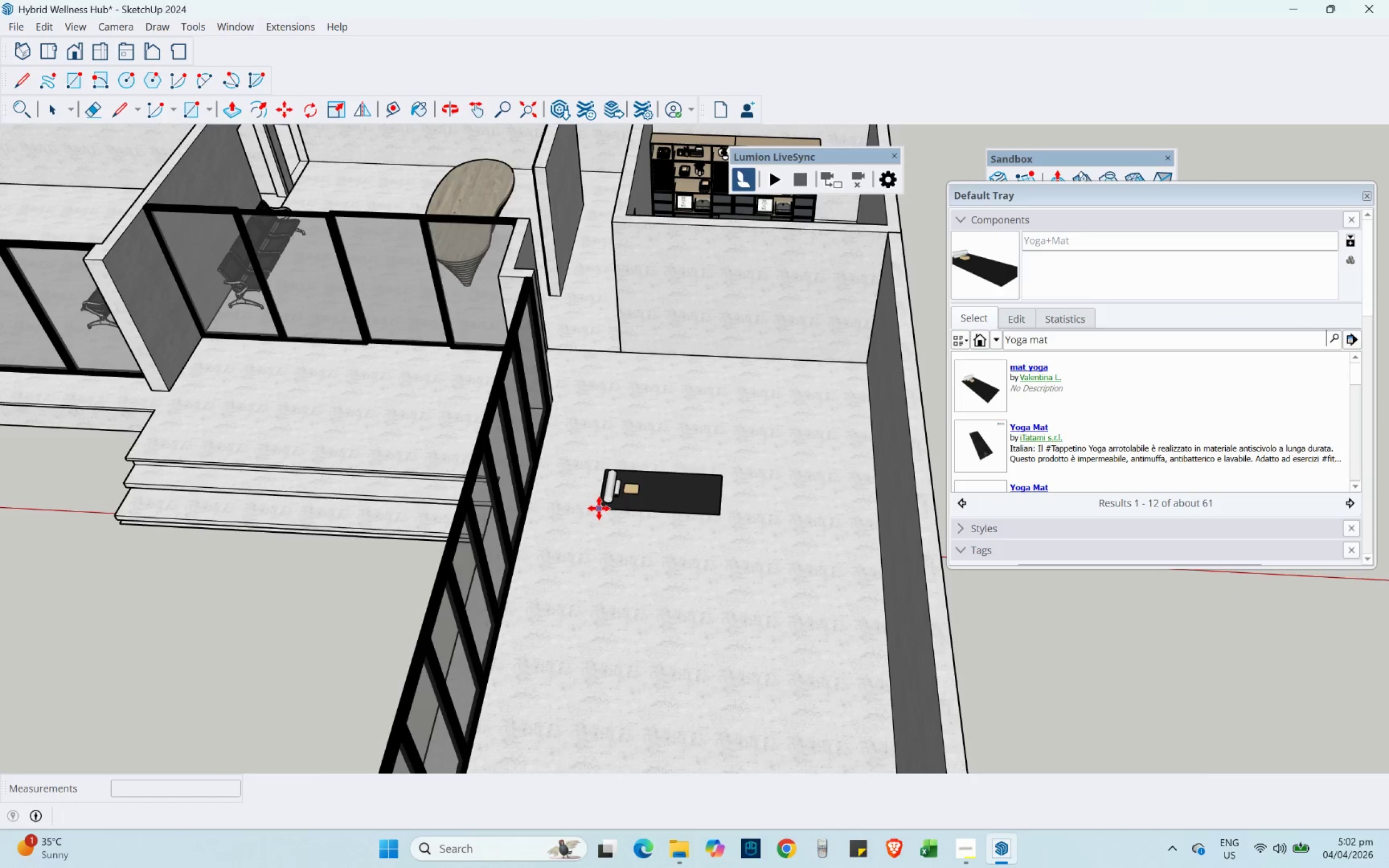 
mouse_move([588, 489])
 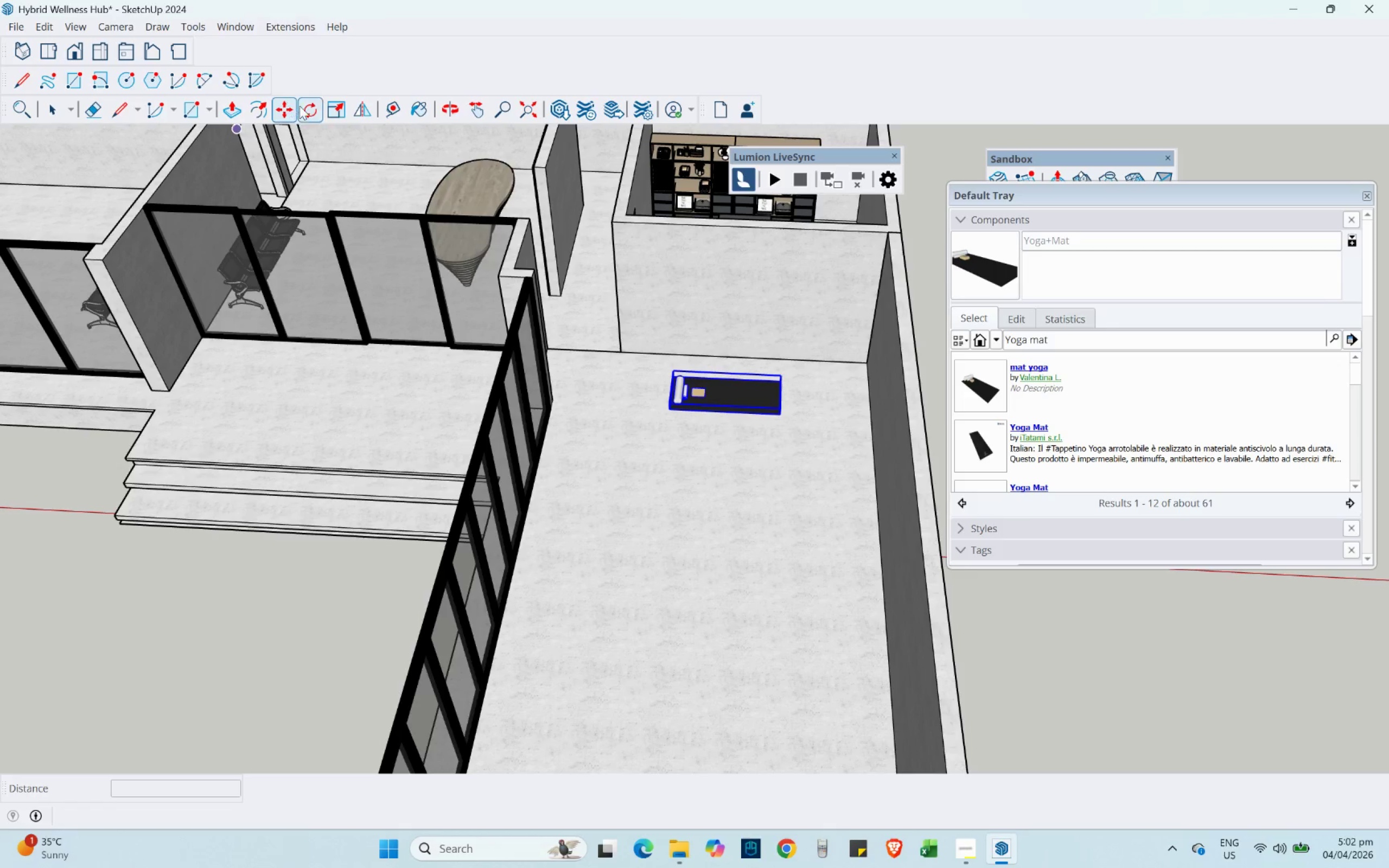 
left_click([300, 106])
 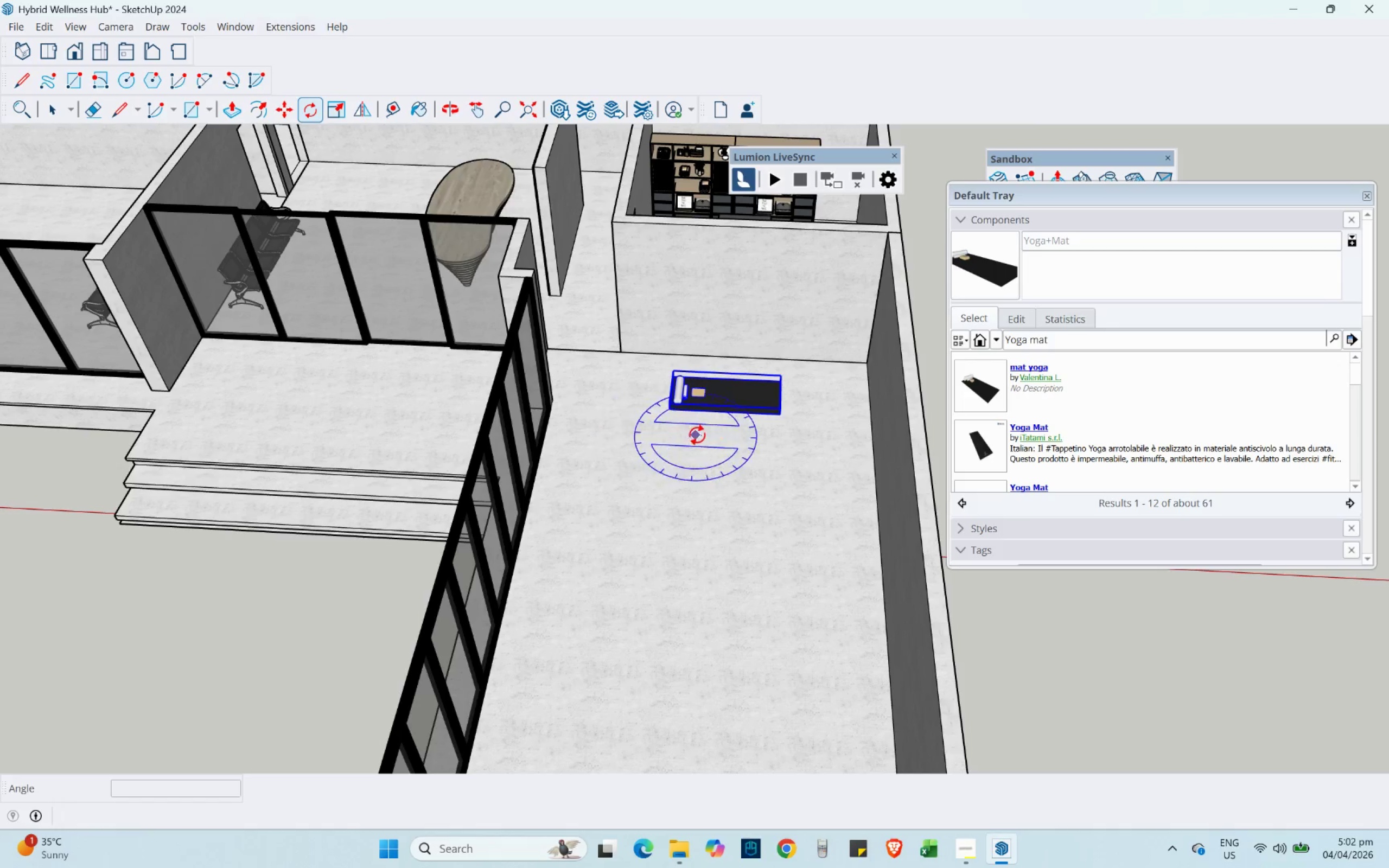 
left_click([704, 434])
 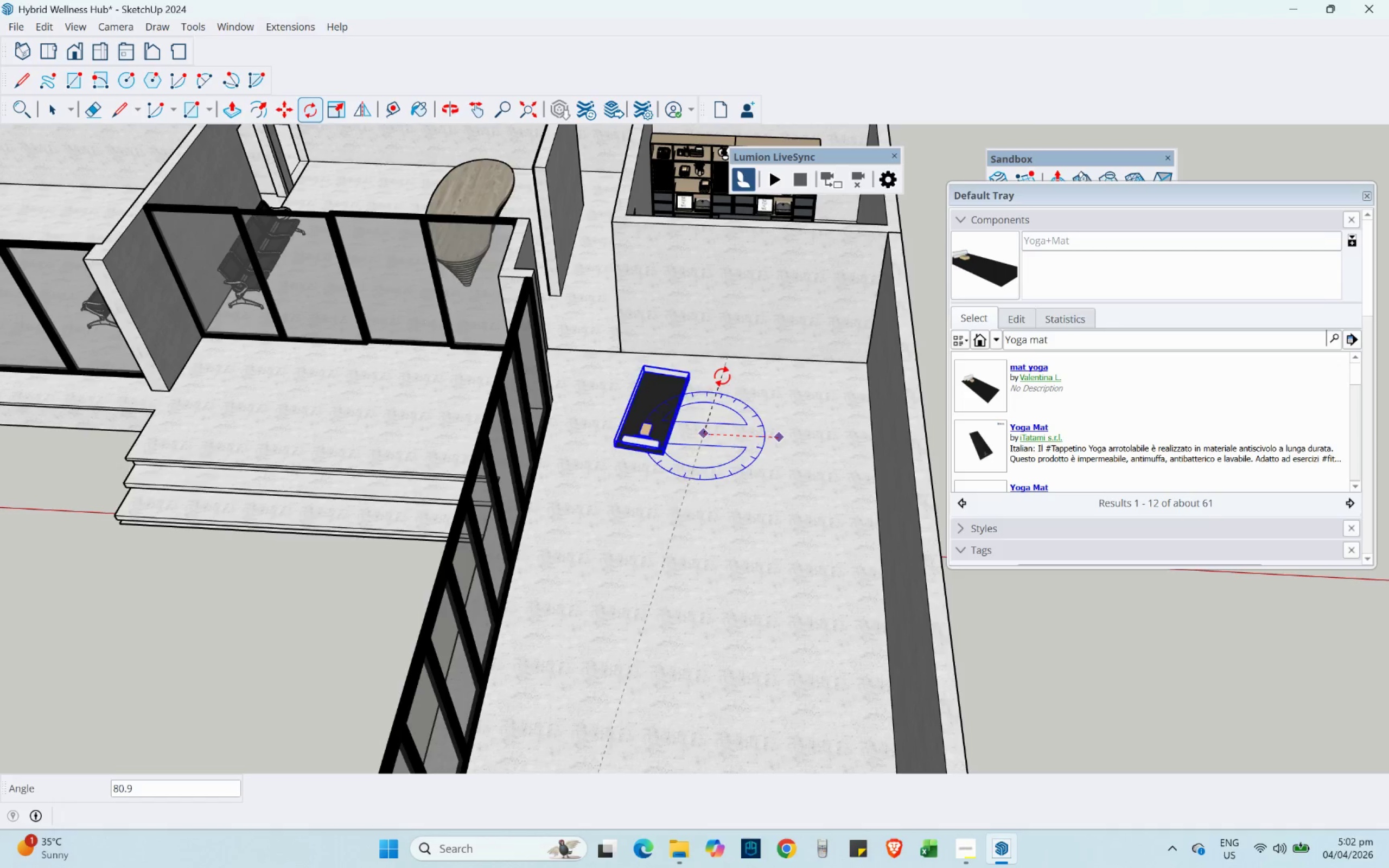 
left_click([705, 367])
 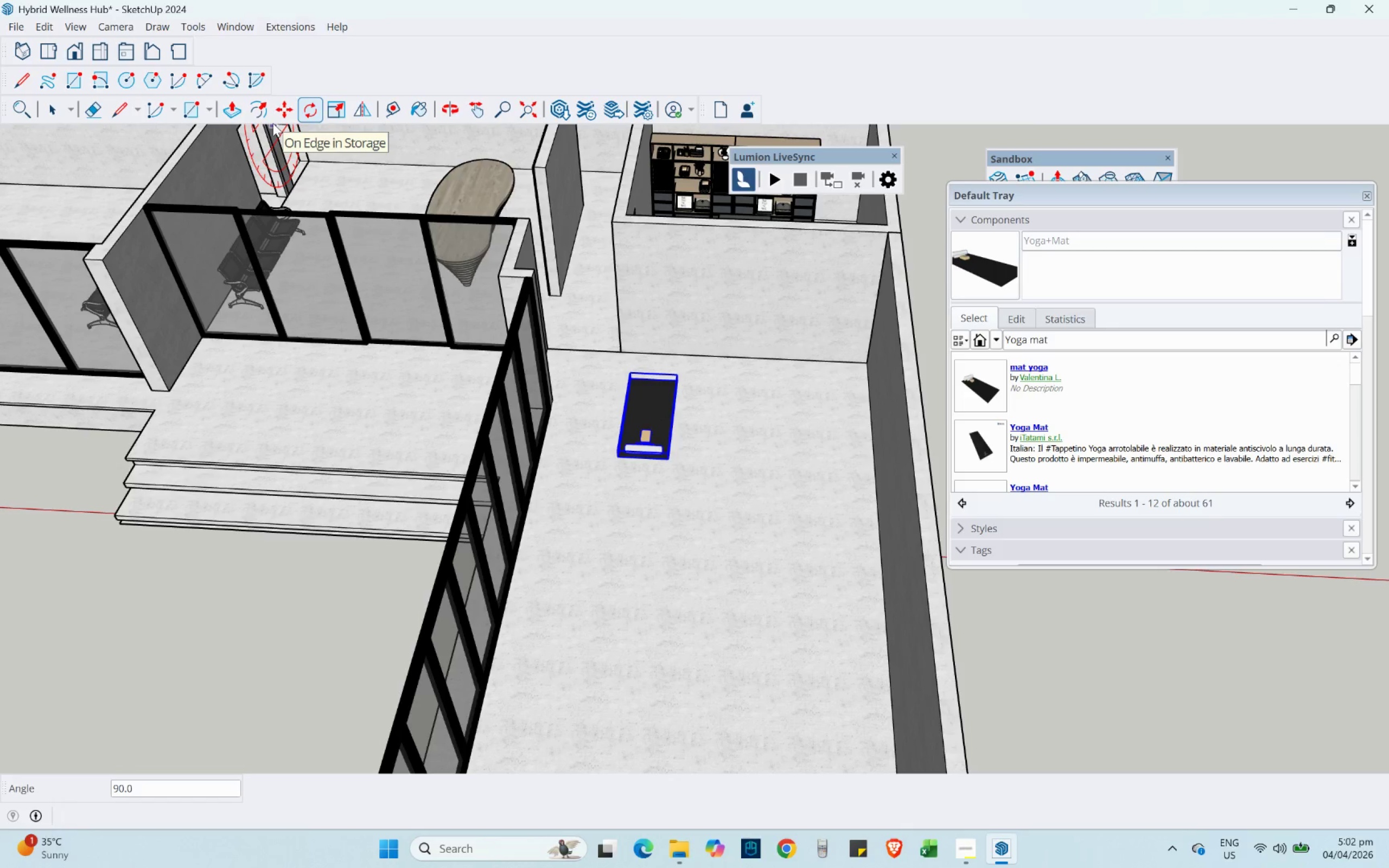 
scroll: coordinate [539, 344], scroll_direction: down, amount: 3.0
 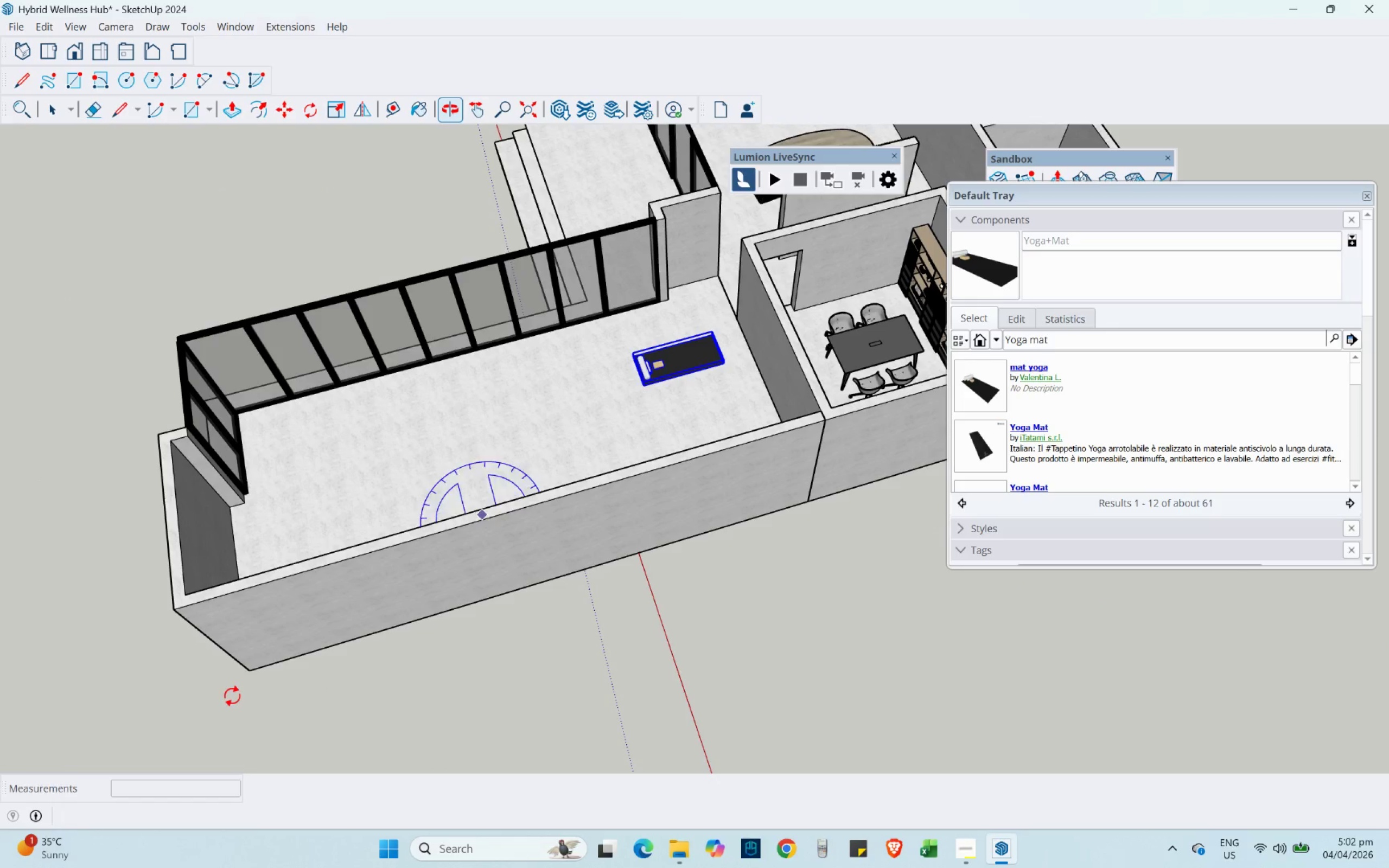 
scroll: coordinate [369, 399], scroll_direction: up, amount: 3.0
 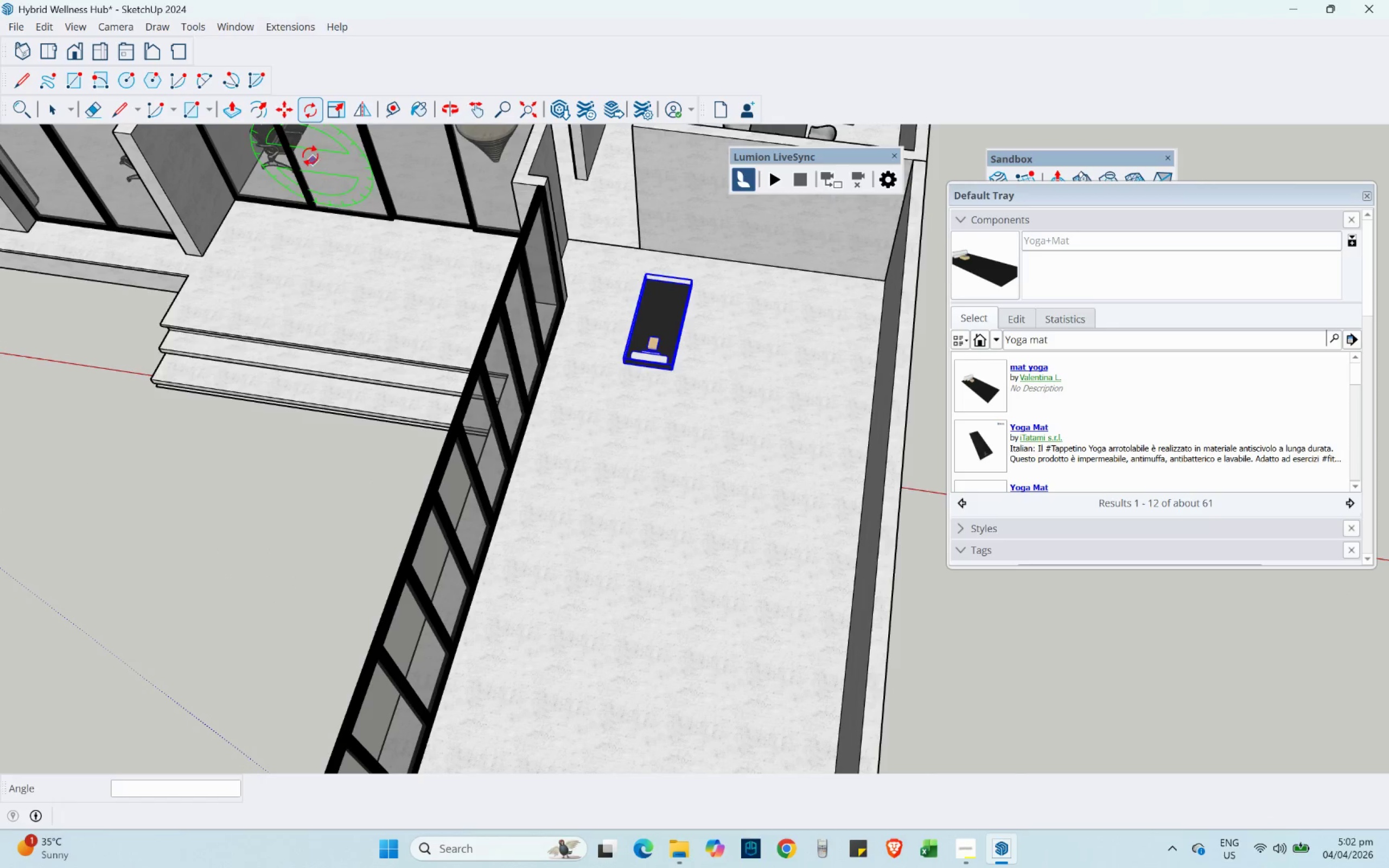 
left_click_drag(start_coordinate=[680, 462], to_coordinate=[686, 457])
 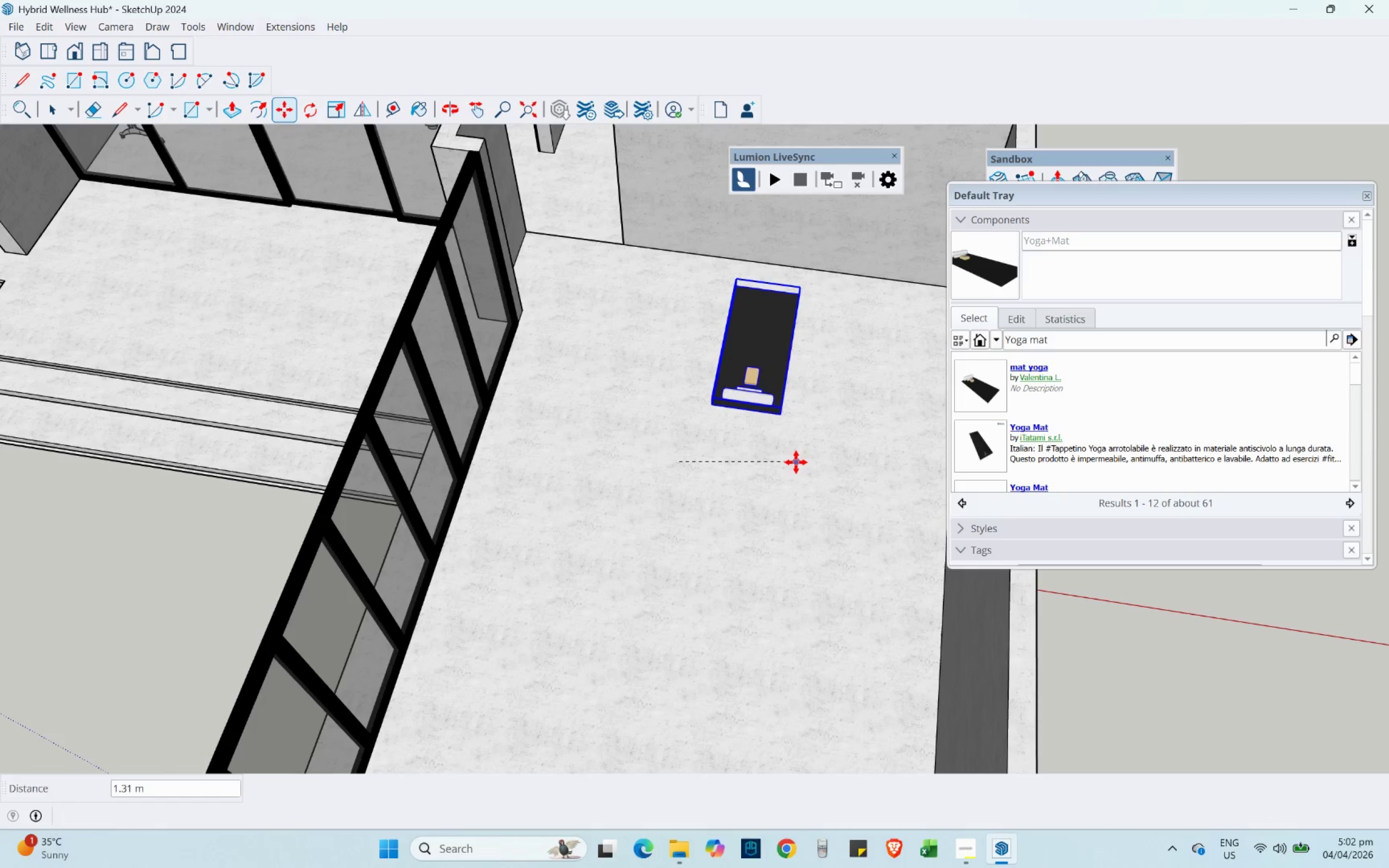 
scroll: coordinate [697, 273], scroll_direction: up, amount: 4.0
 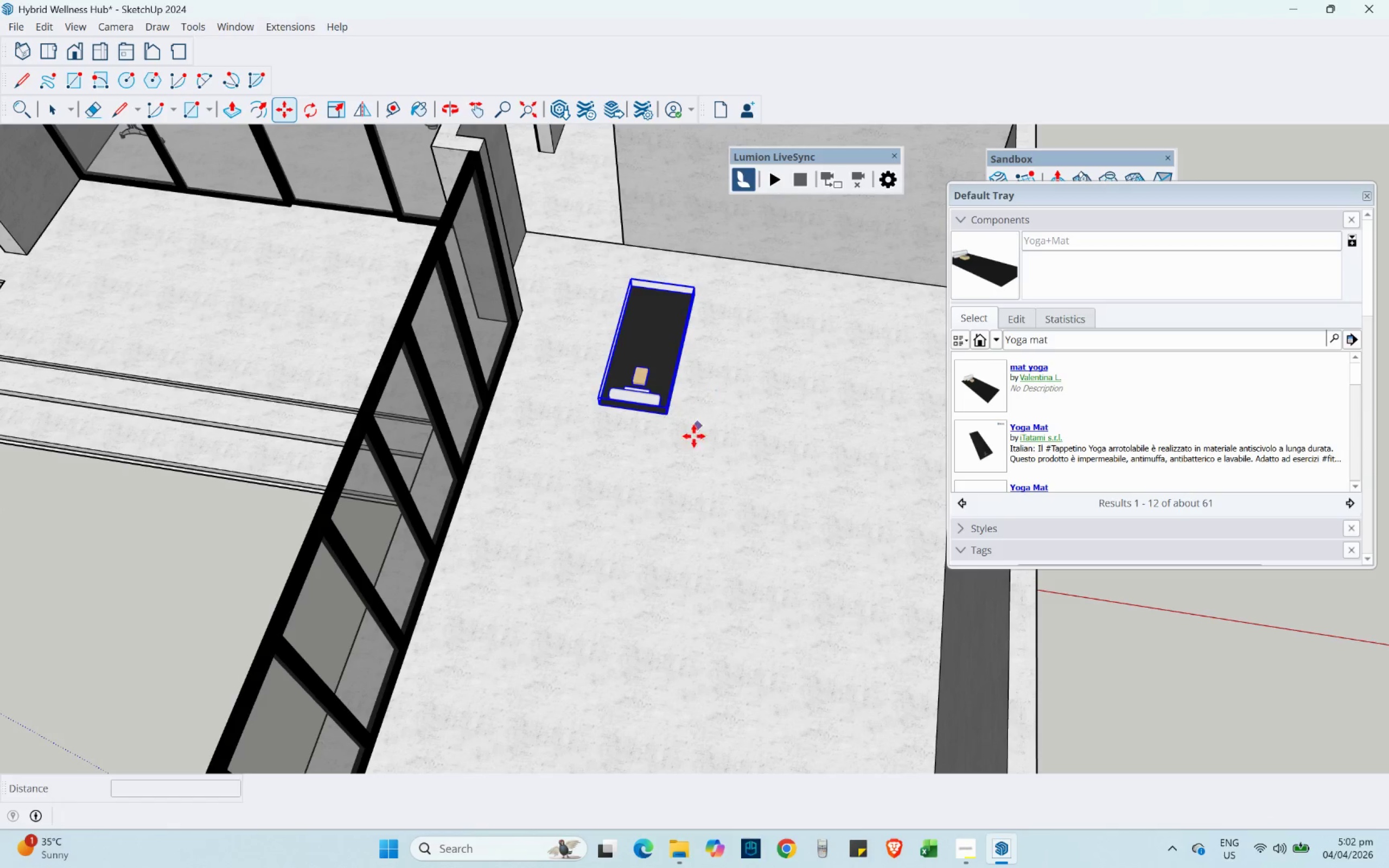 
scroll: coordinate [757, 438], scroll_direction: down, amount: 3.0
 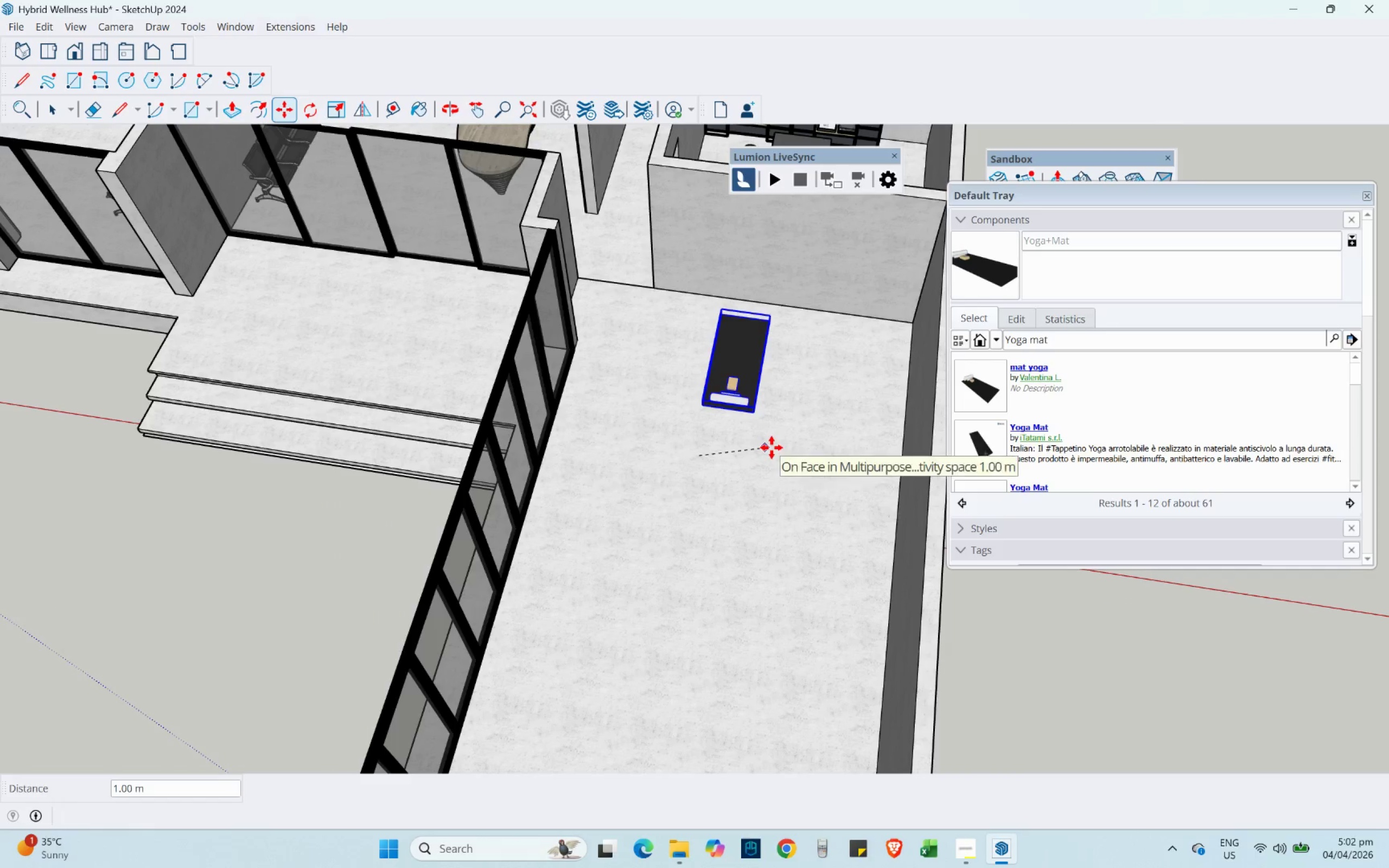 
left_click([785, 454])
 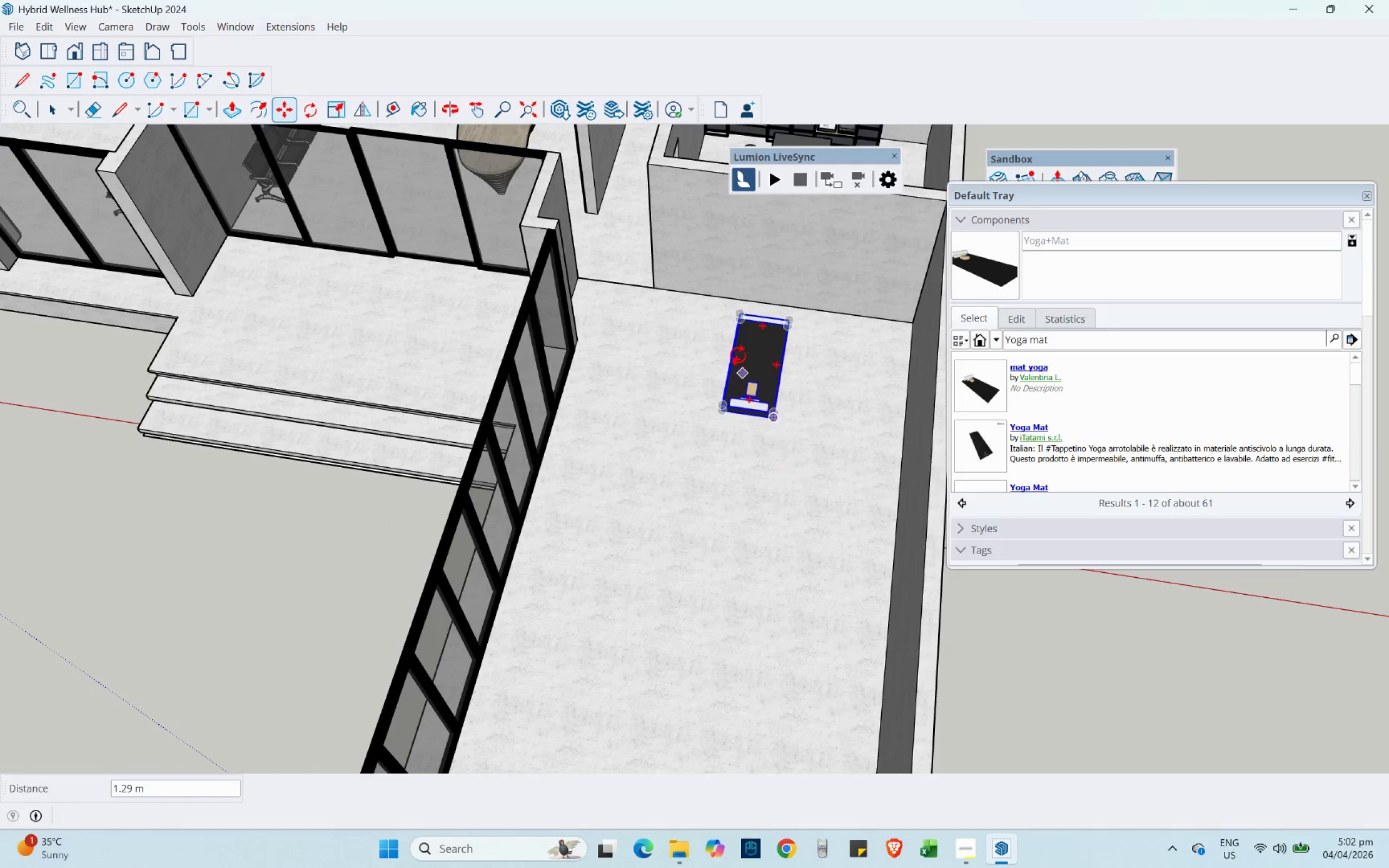 
scroll: coordinate [737, 354], scroll_direction: down, amount: 4.0
 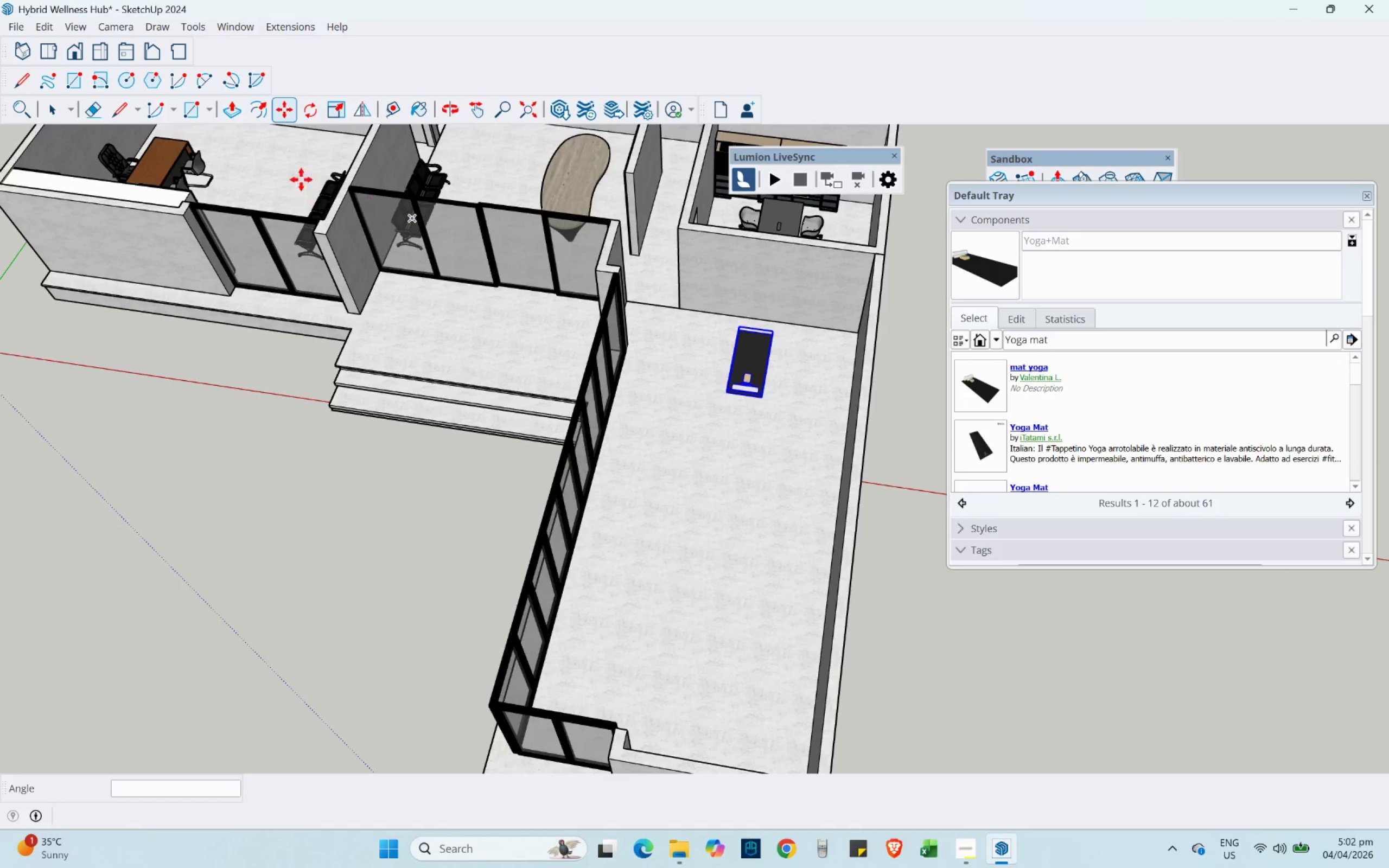 
scroll: coordinate [295, 157], scroll_direction: up, amount: 2.0
 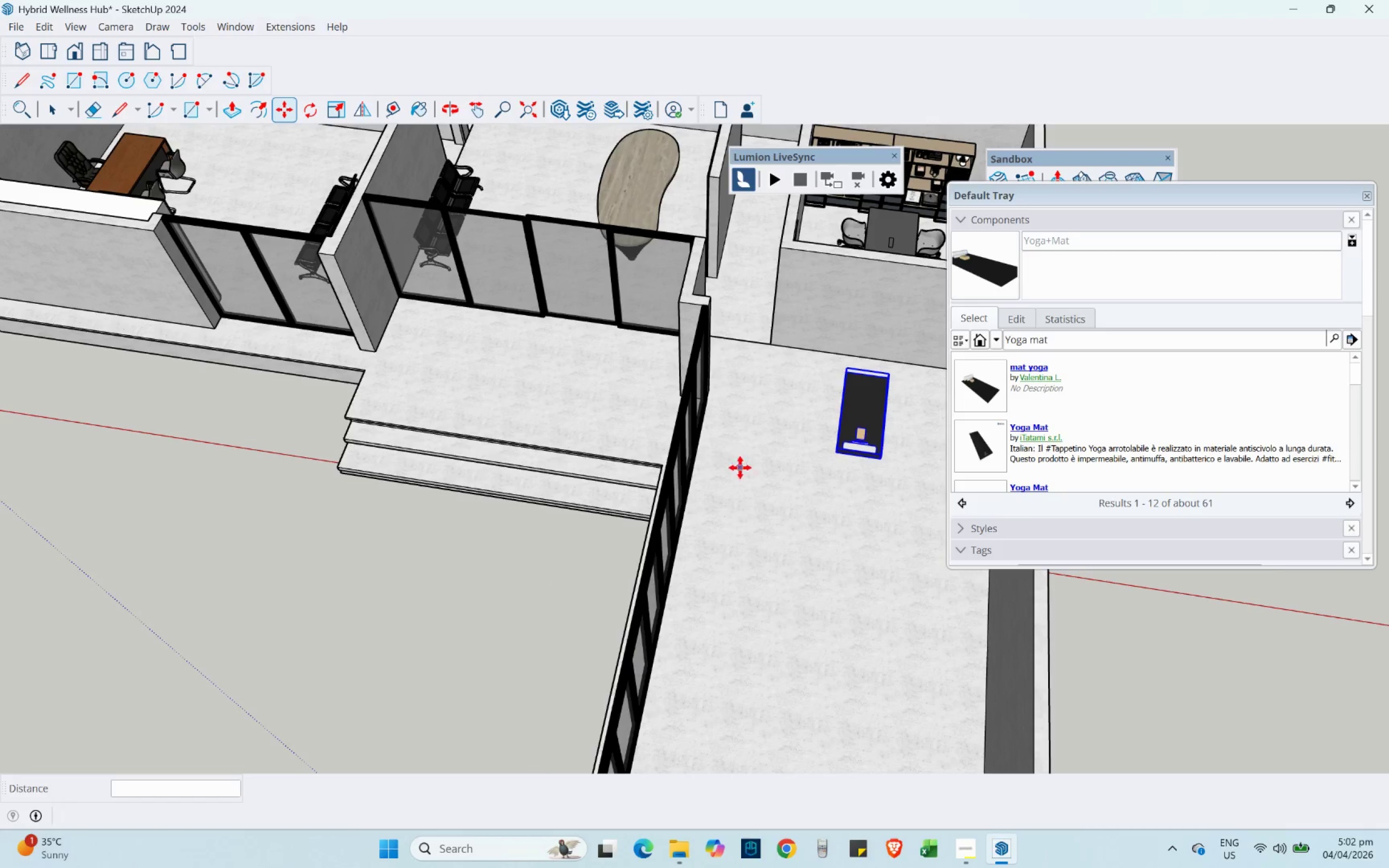 
scroll: coordinate [437, 154], scroll_direction: down, amount: 3.0
 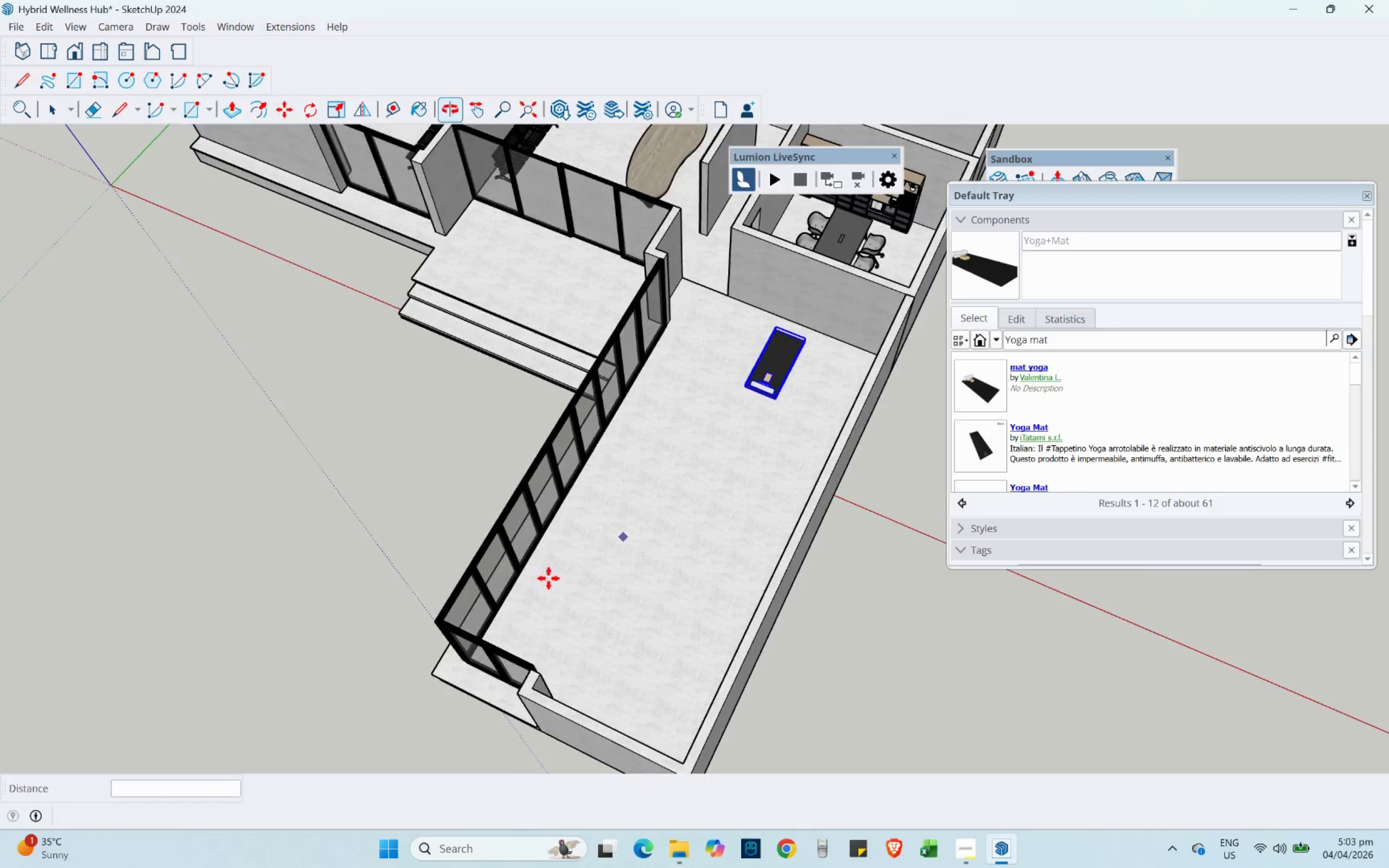 
key(Control+ControlLeft)
 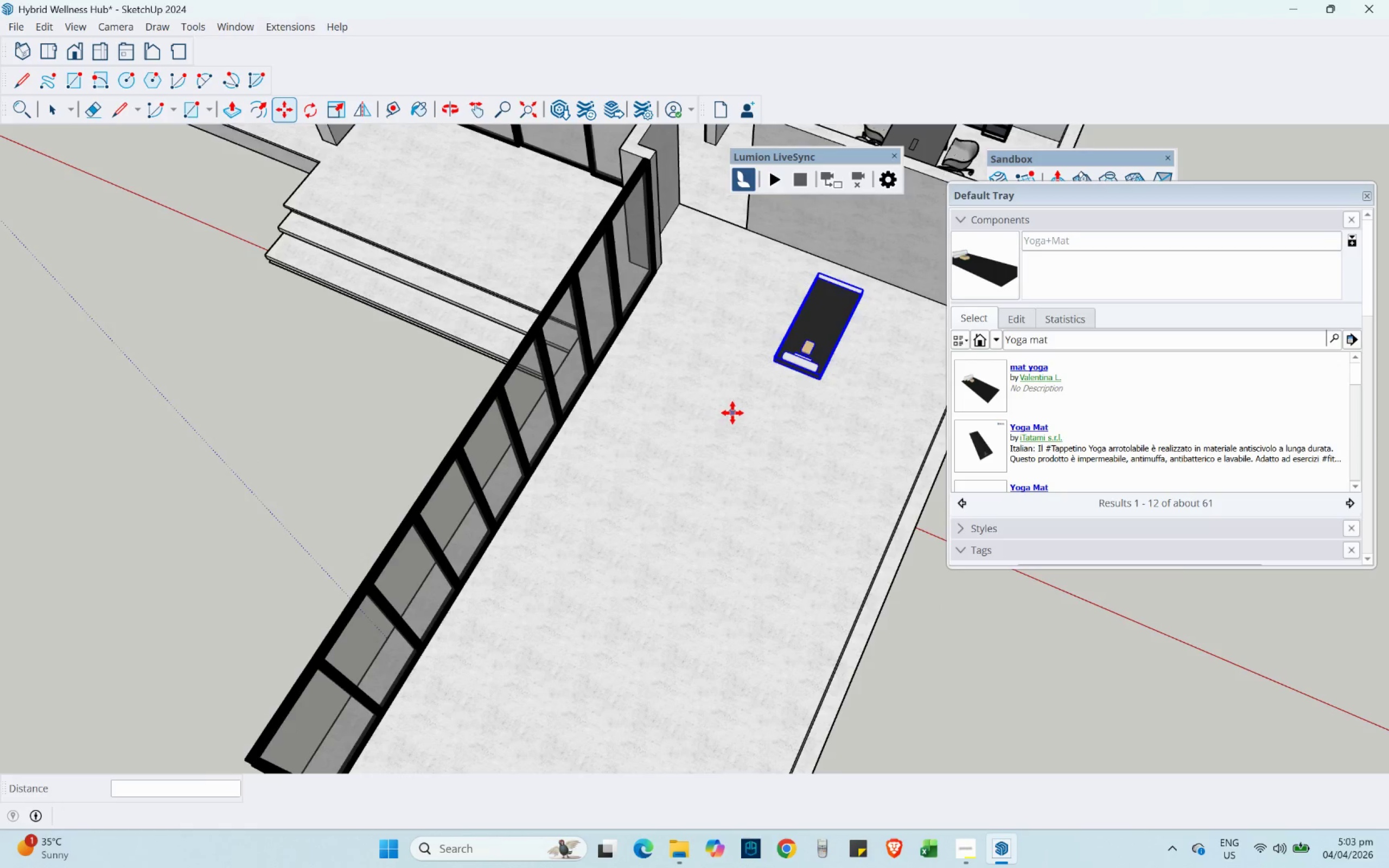 
left_click([732, 413])
 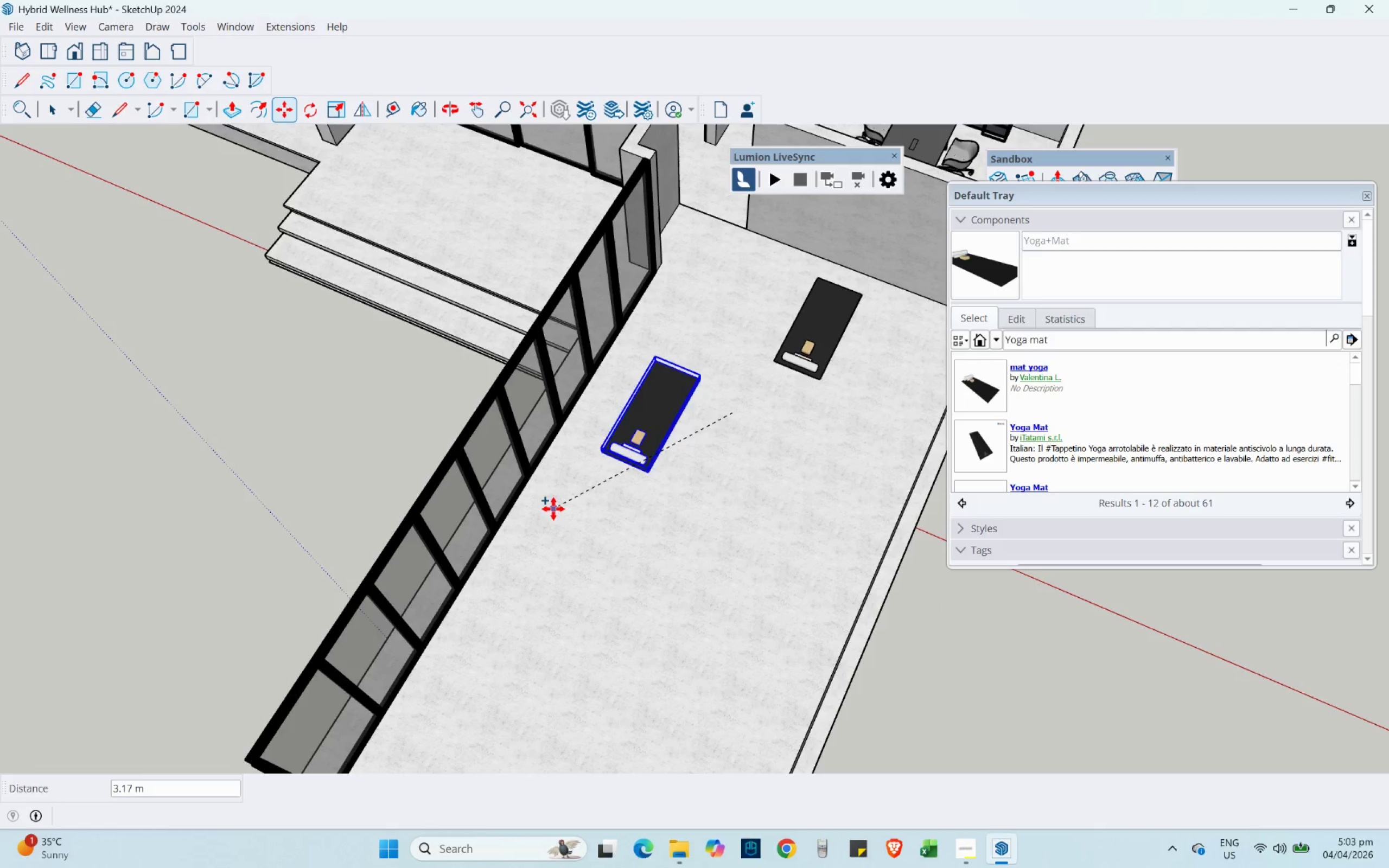 
scroll: coordinate [688, 435], scroll_direction: up, amount: 4.0
 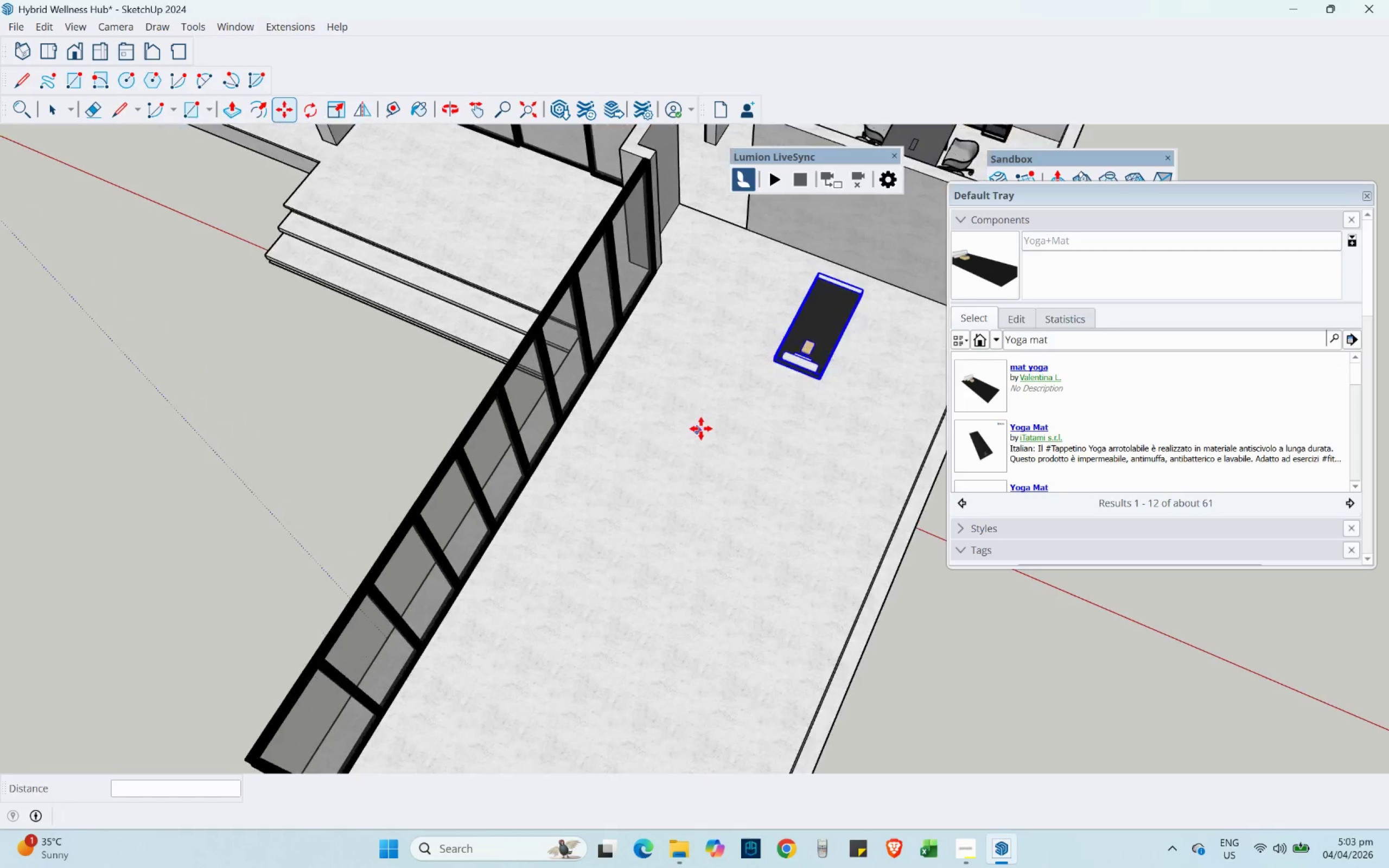 
left_click([553, 507])
 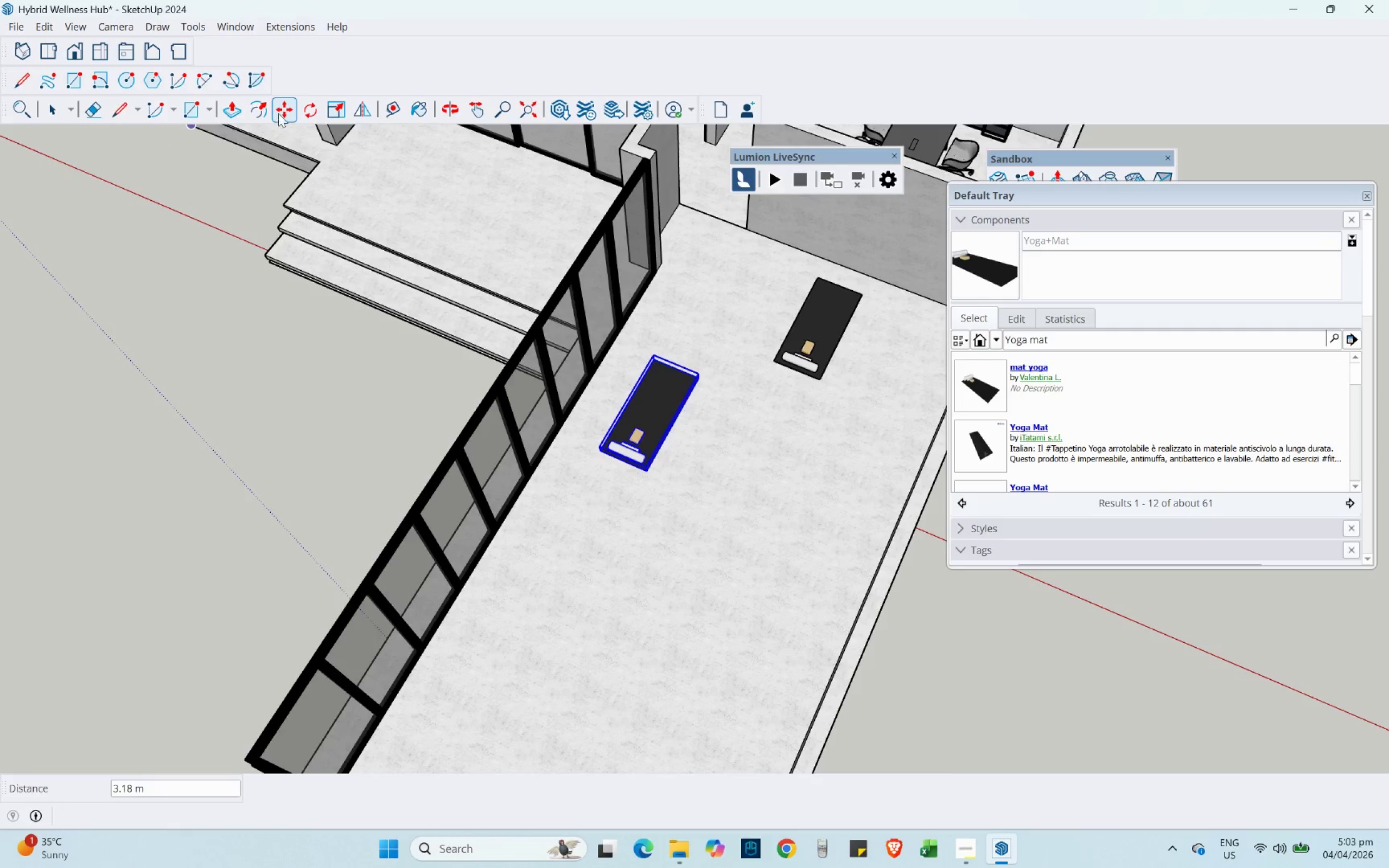 
left_click([308, 117])
 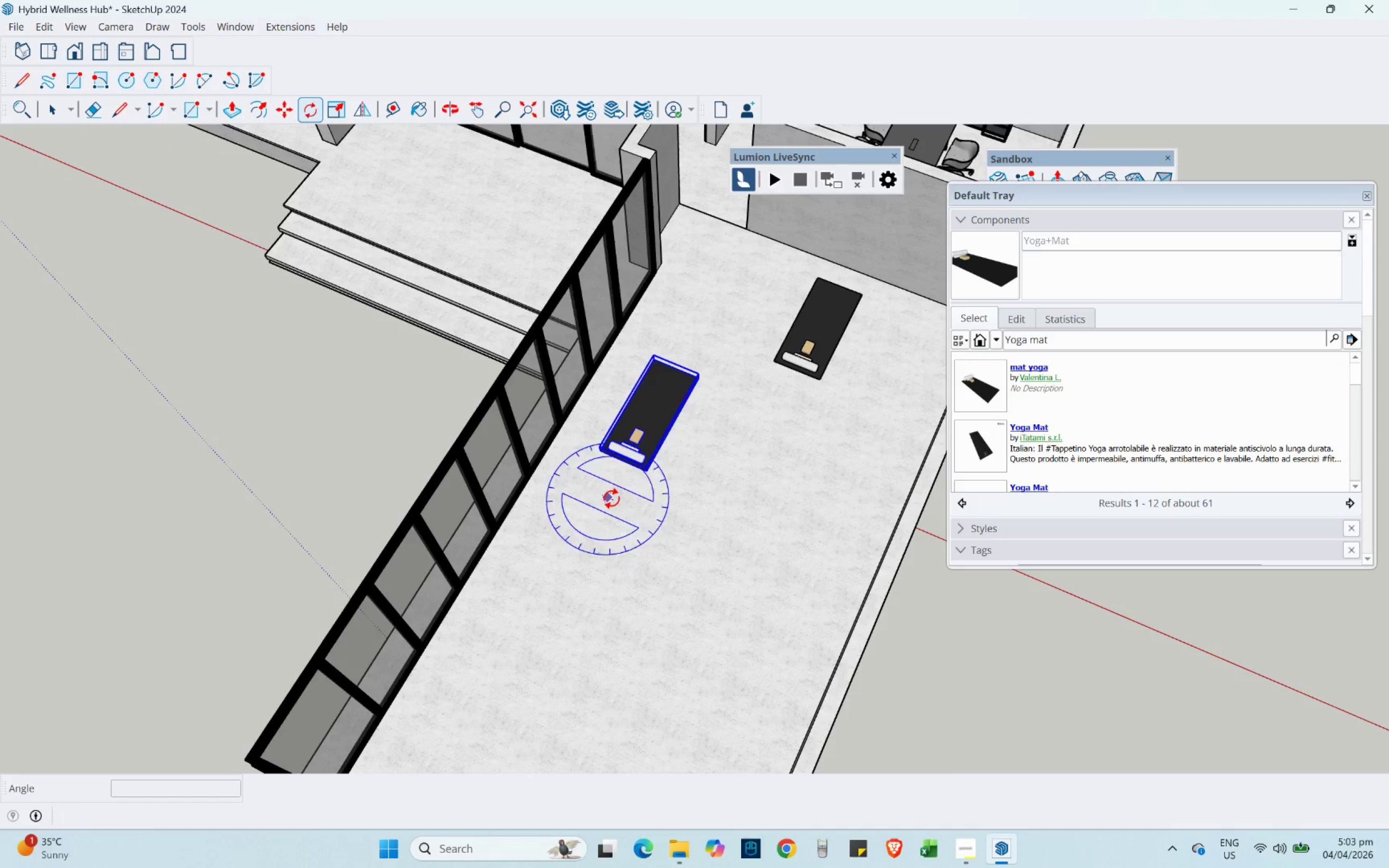 
left_click([637, 495])
 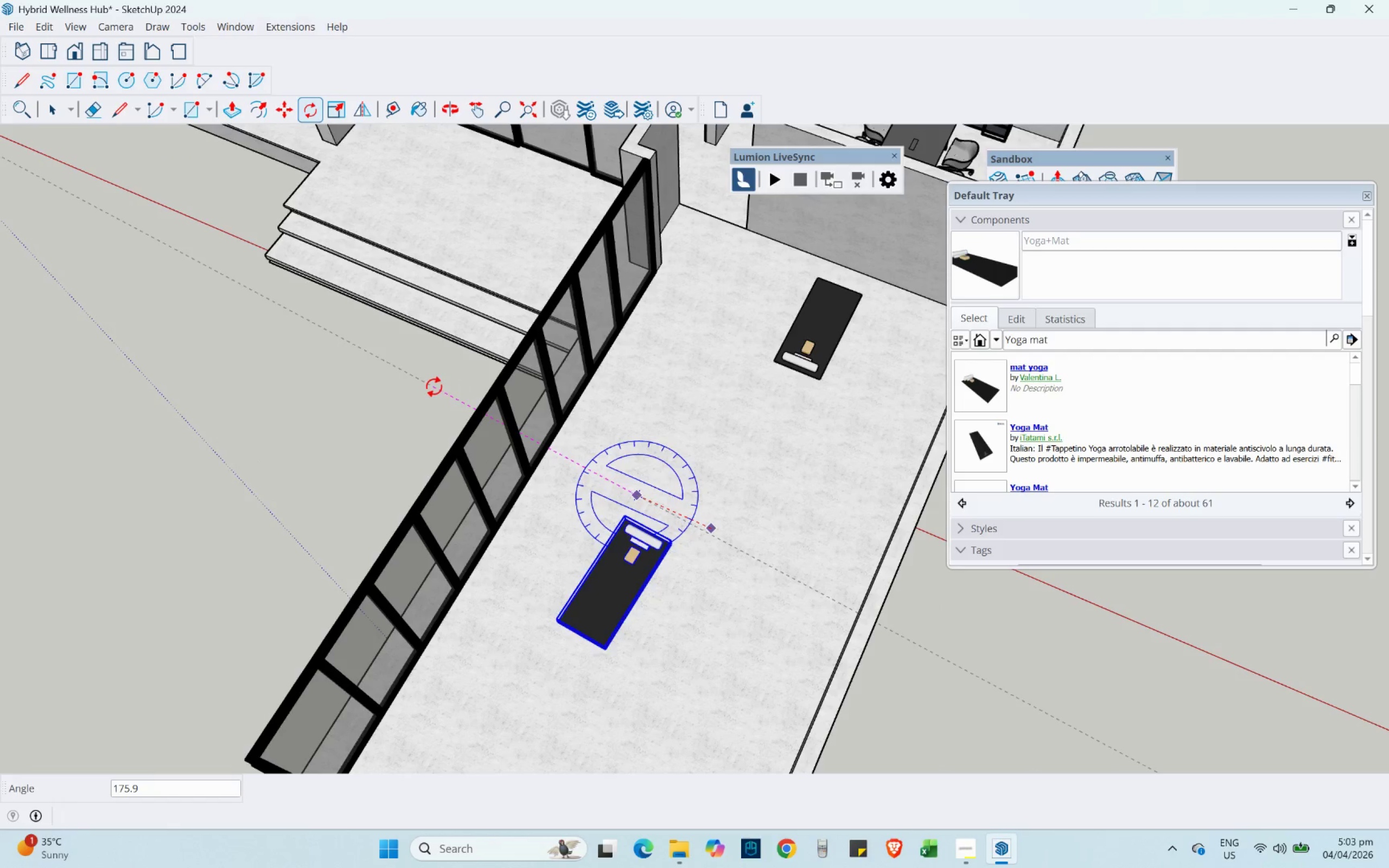 
left_click([423, 394])
 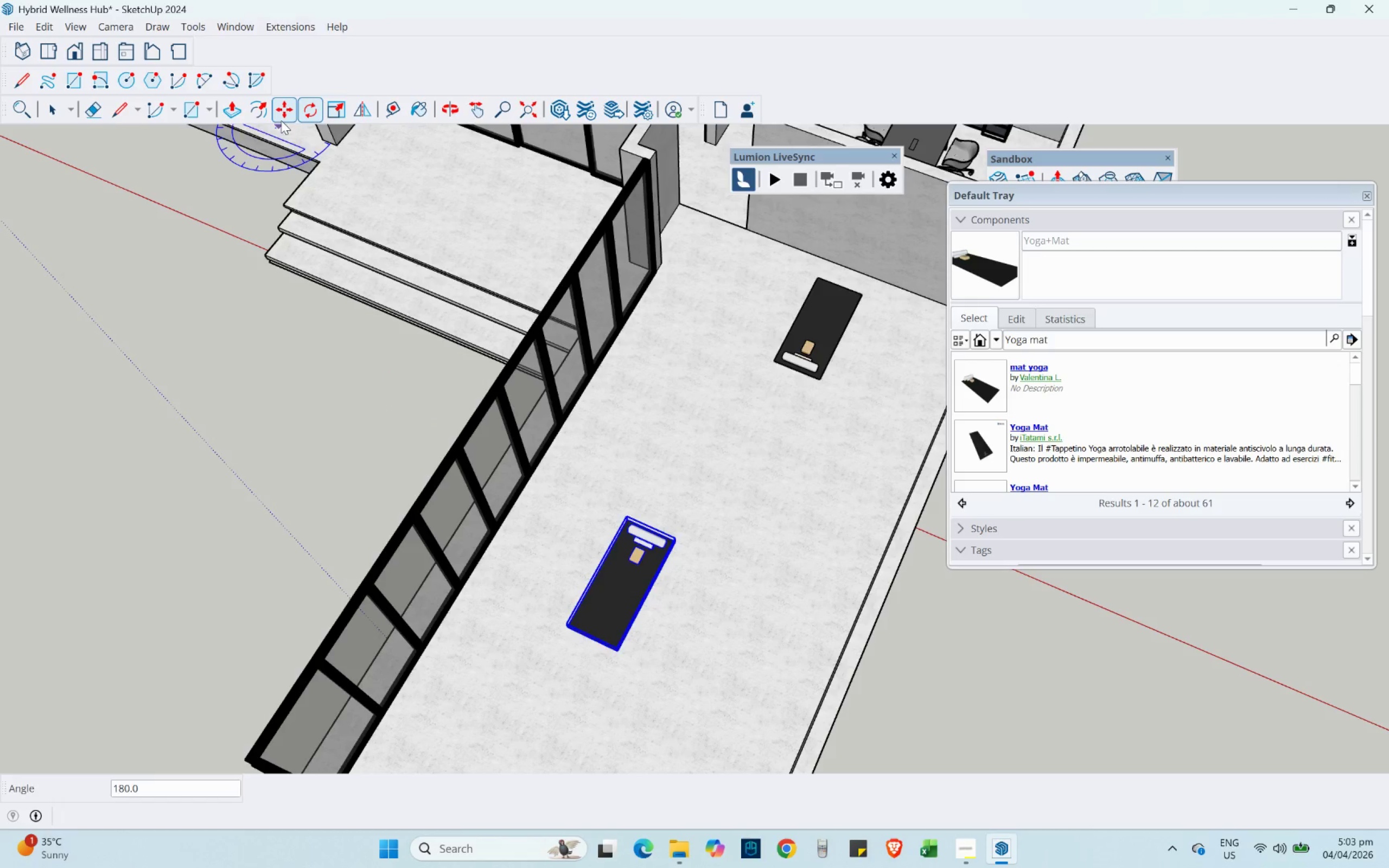 
left_click_drag(start_coordinate=[673, 690], to_coordinate=[670, 674])
 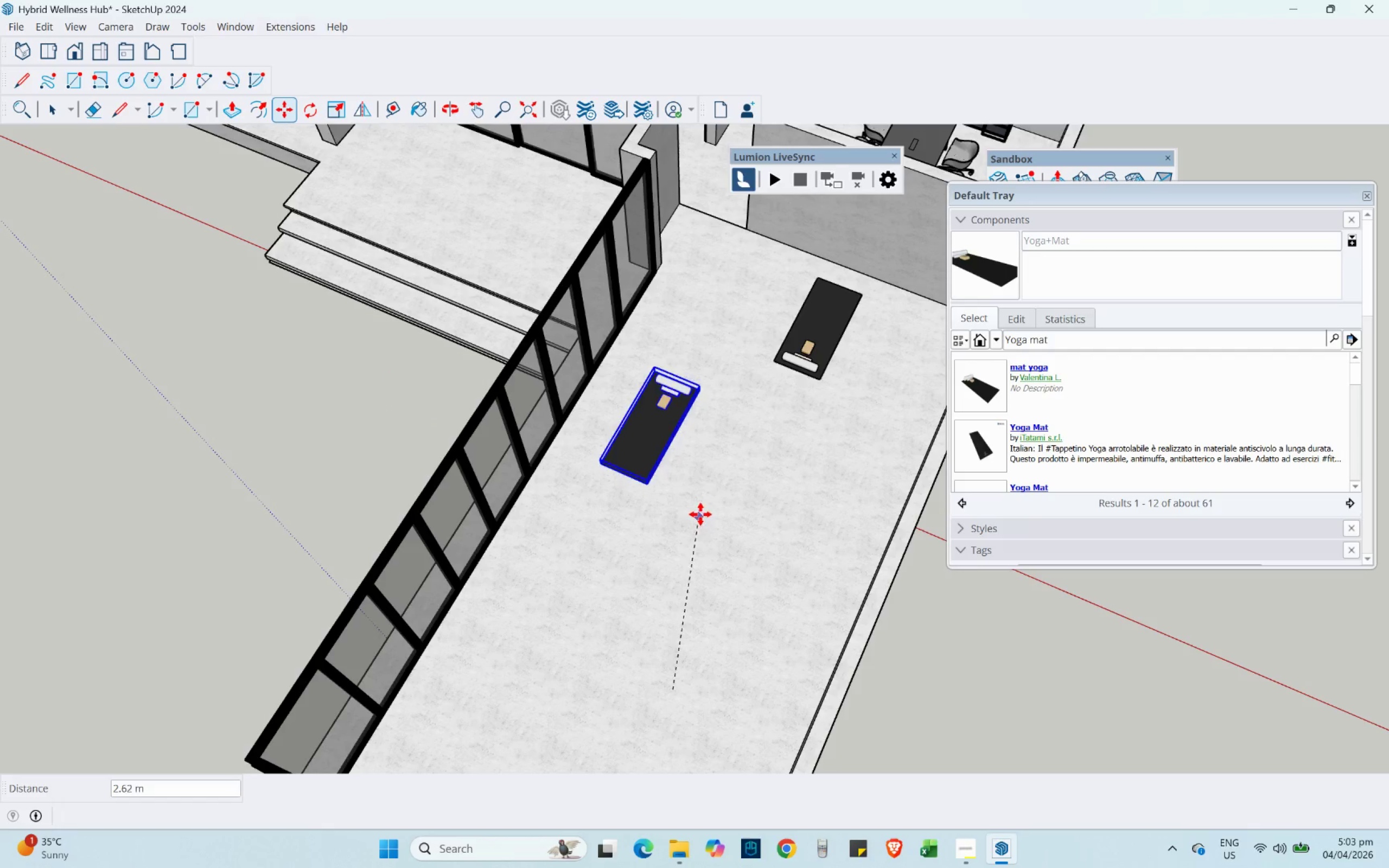 
left_click([702, 508])
 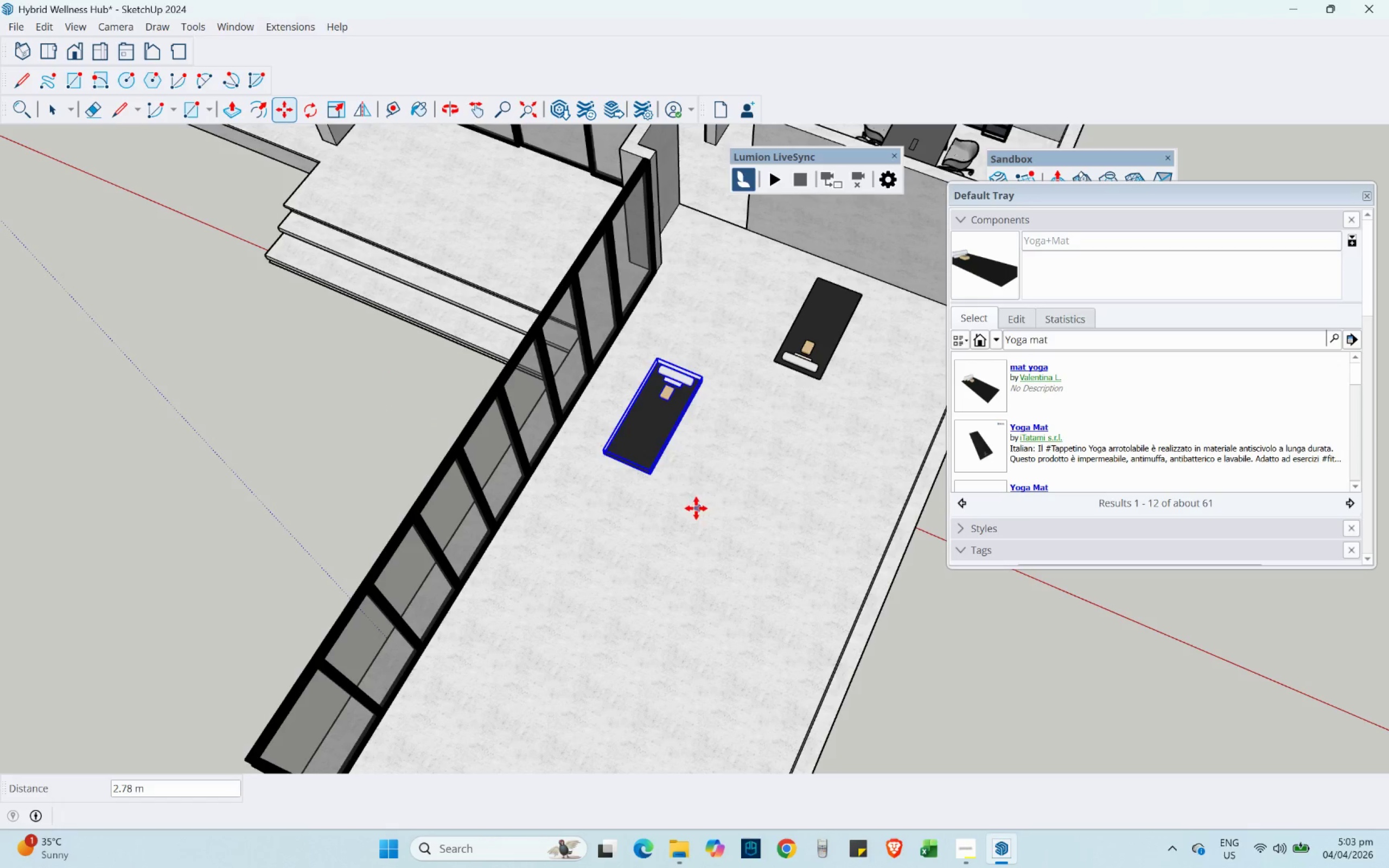 
key(Control+ControlLeft)
 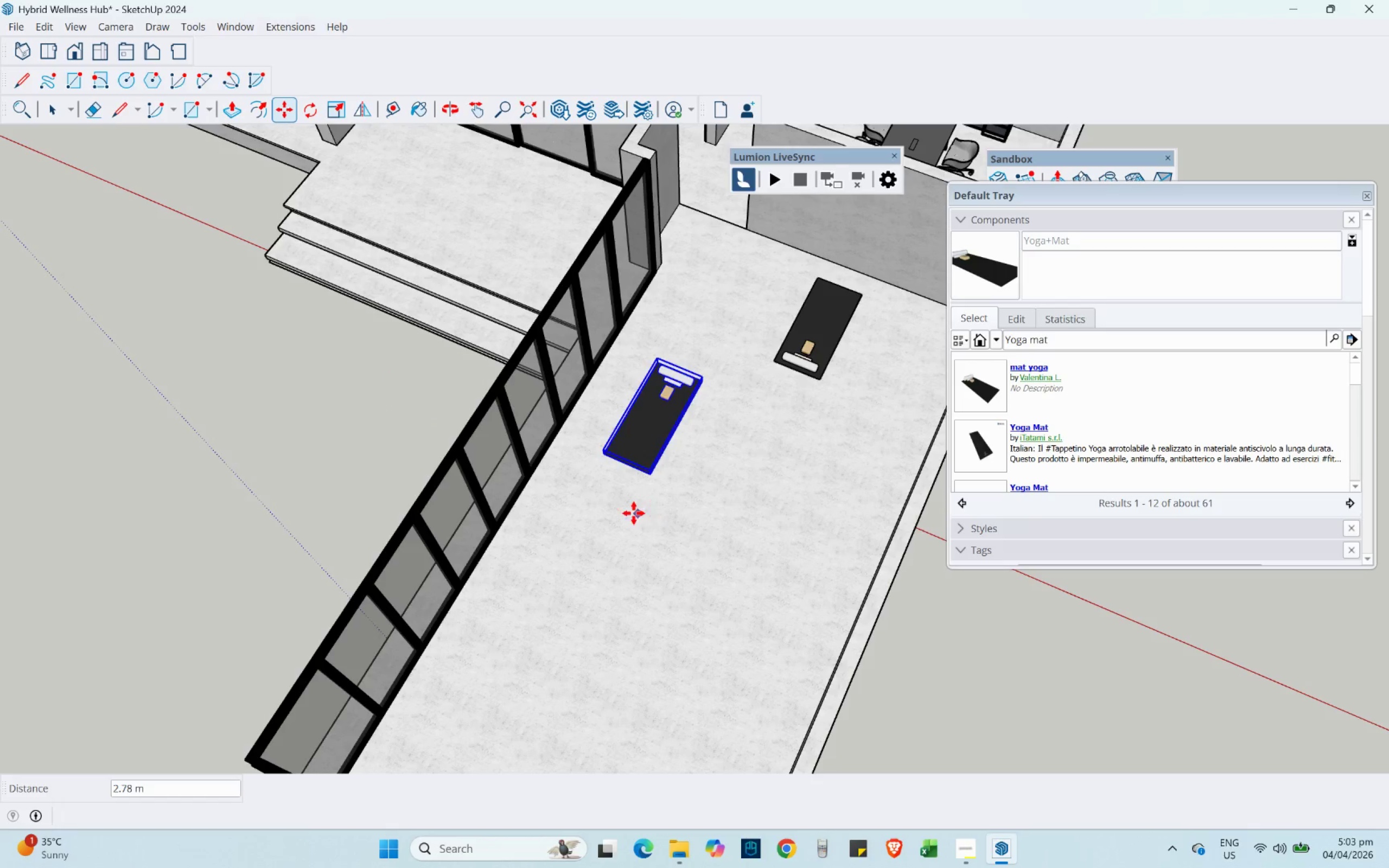 
left_click([632, 513])
 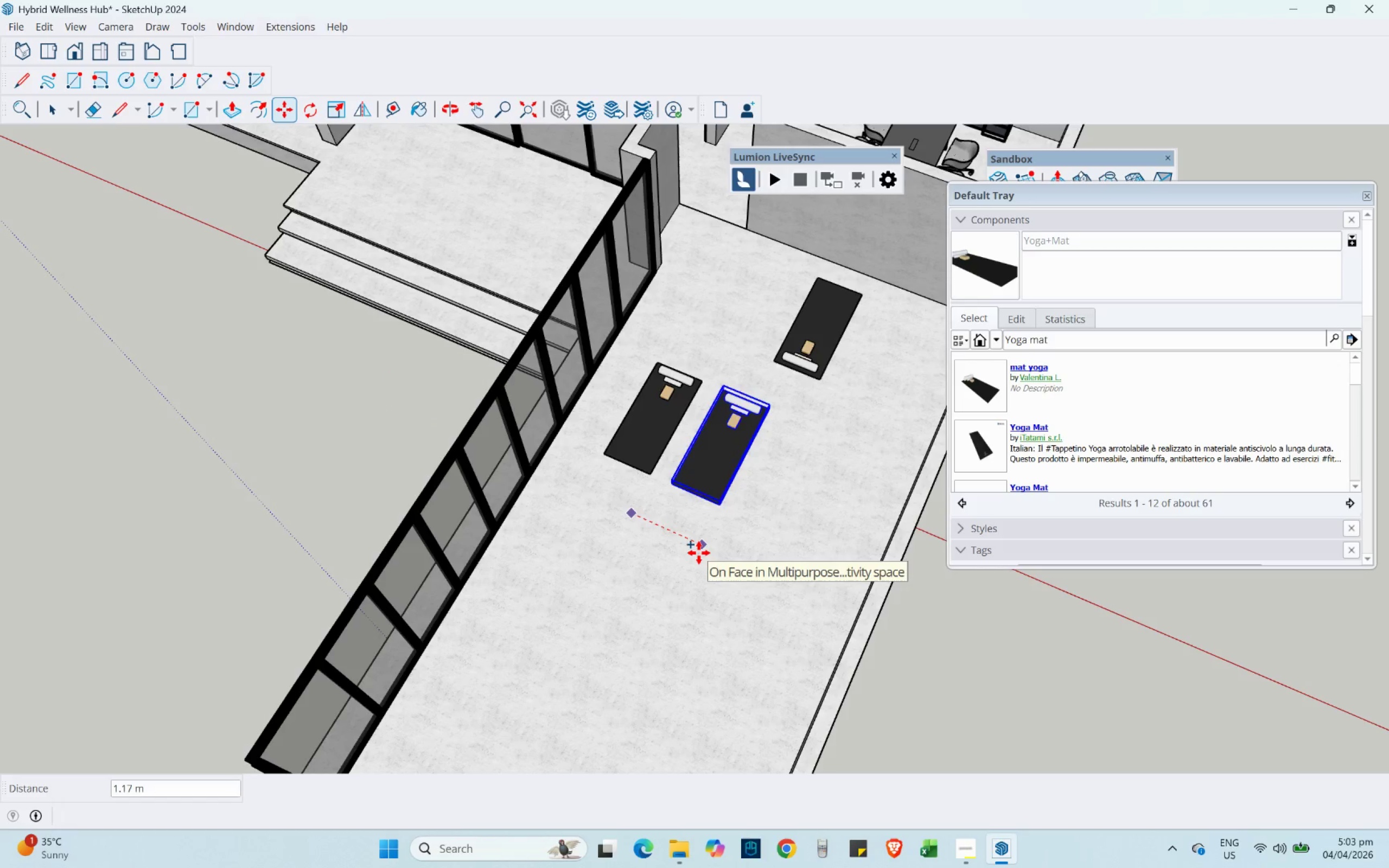 
left_click([699, 553])
 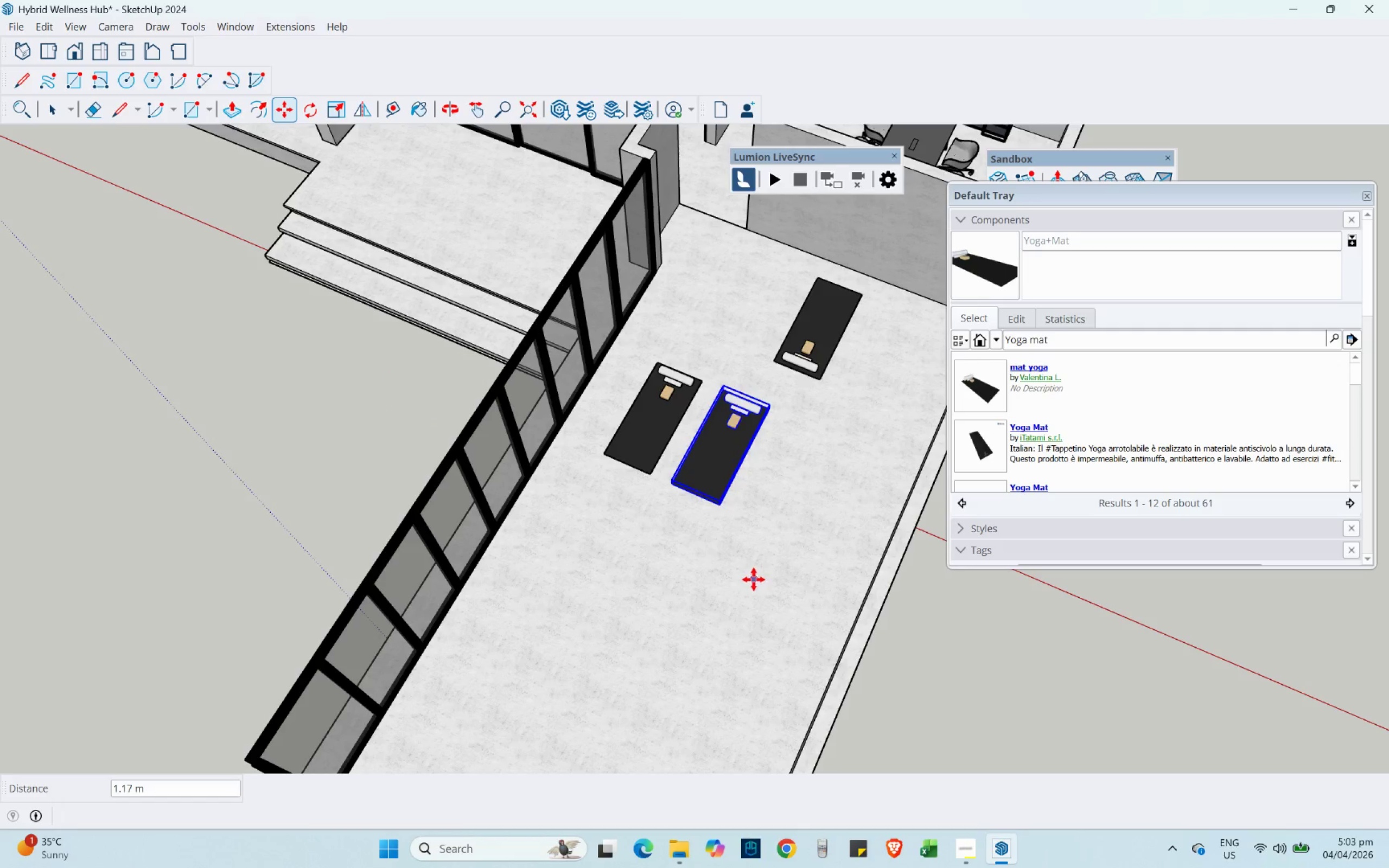 
key(Control+ControlLeft)
 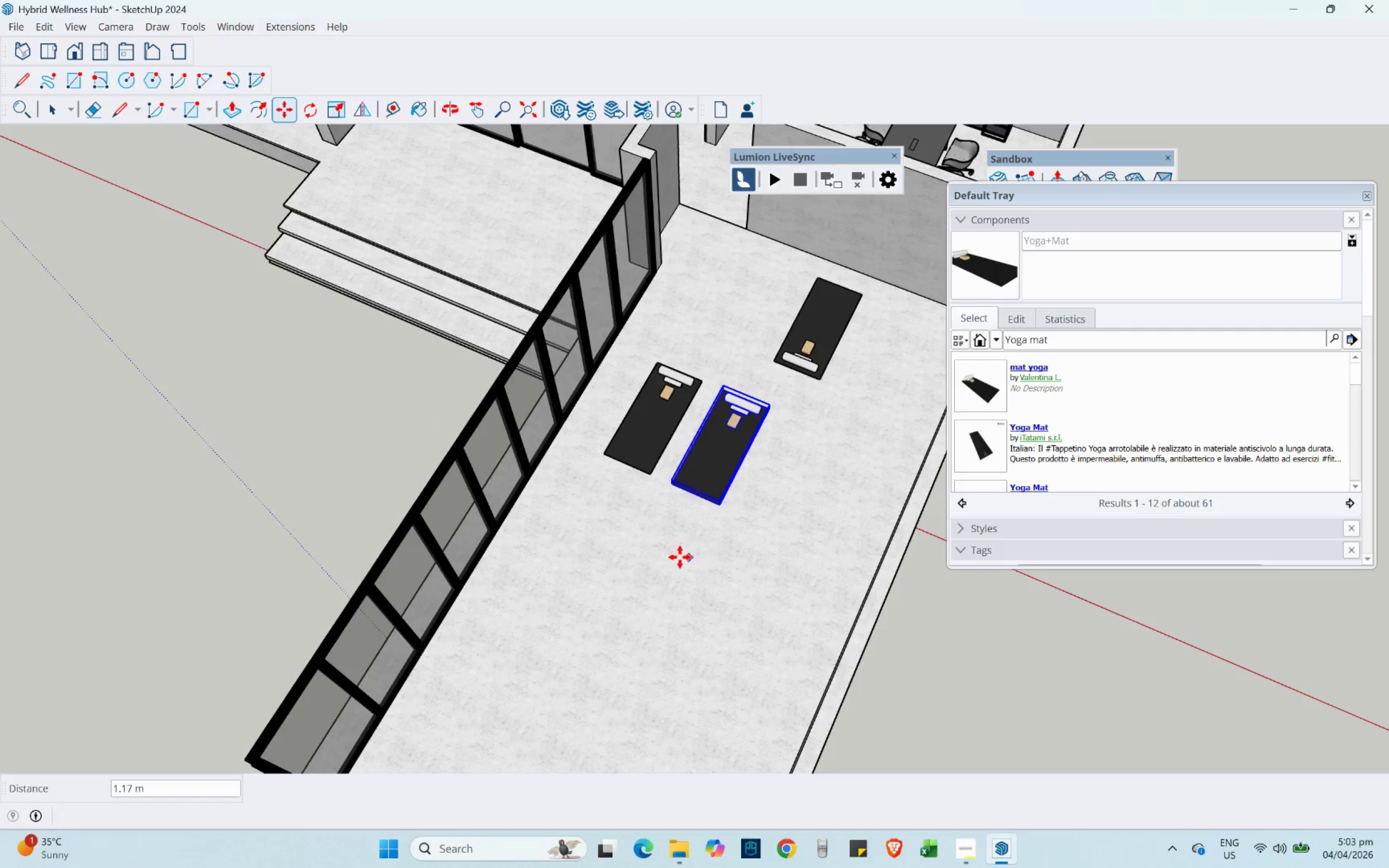 
left_click([660, 554])
 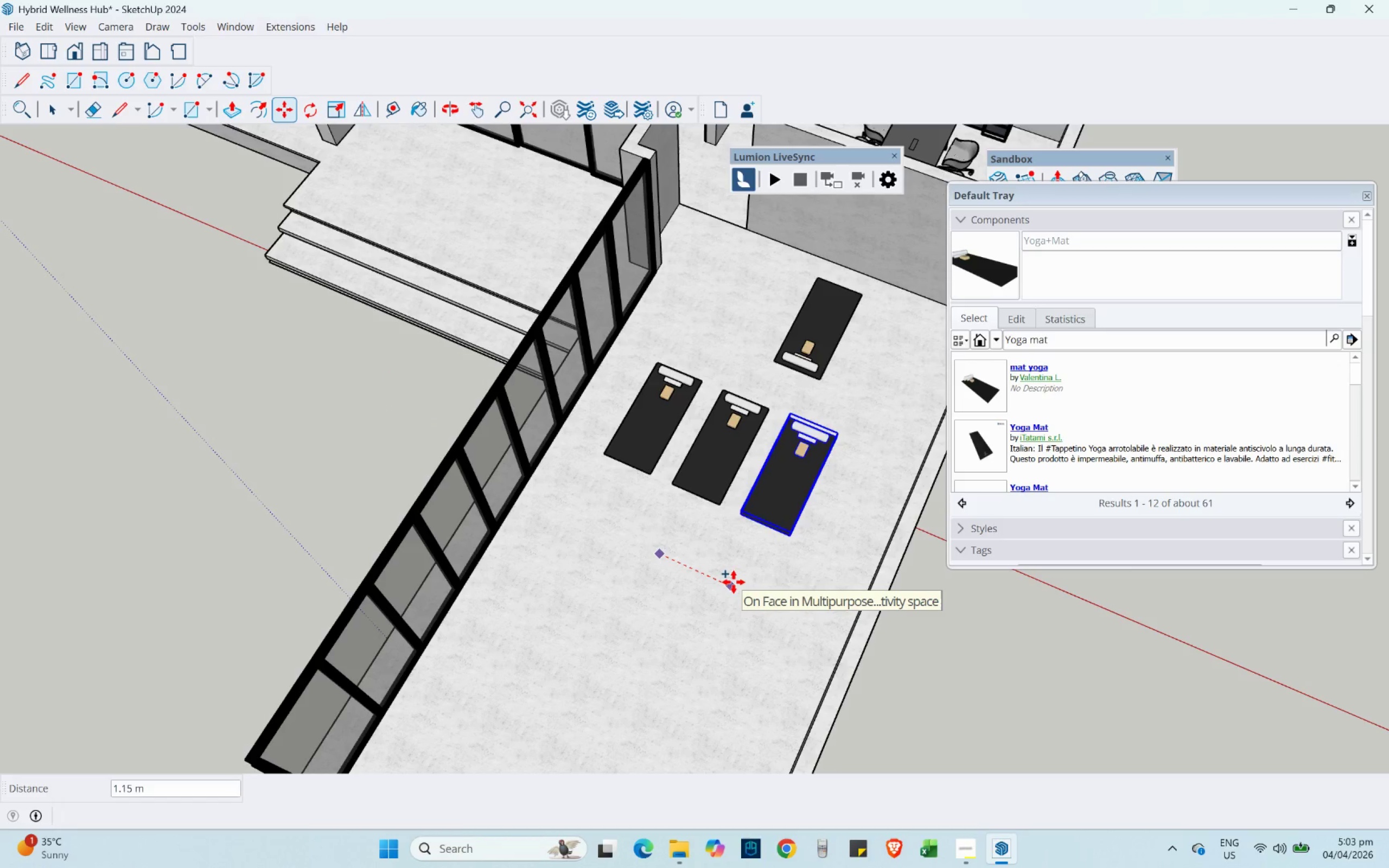 
left_click([734, 582])
 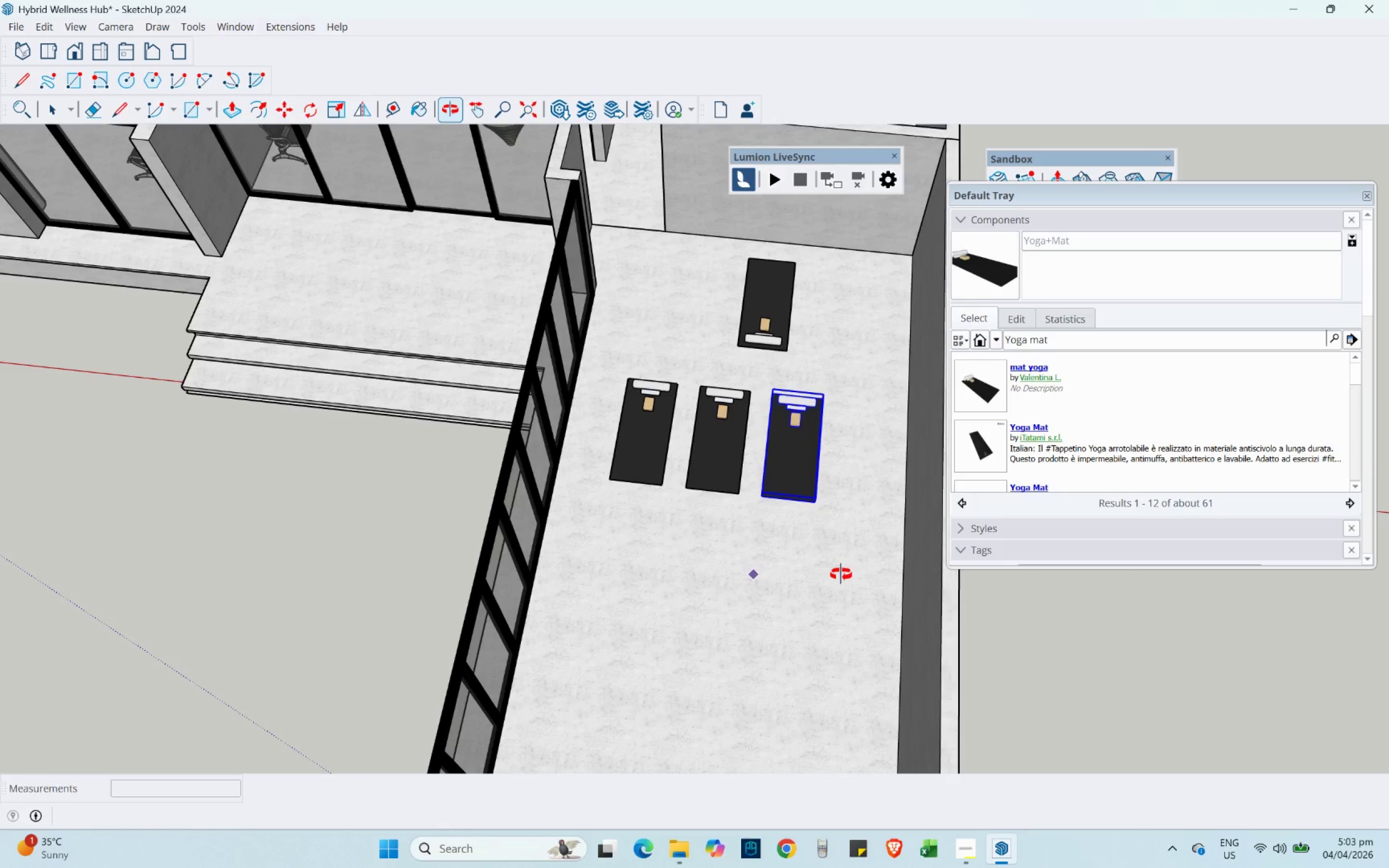 
key(Control+ControlLeft)
 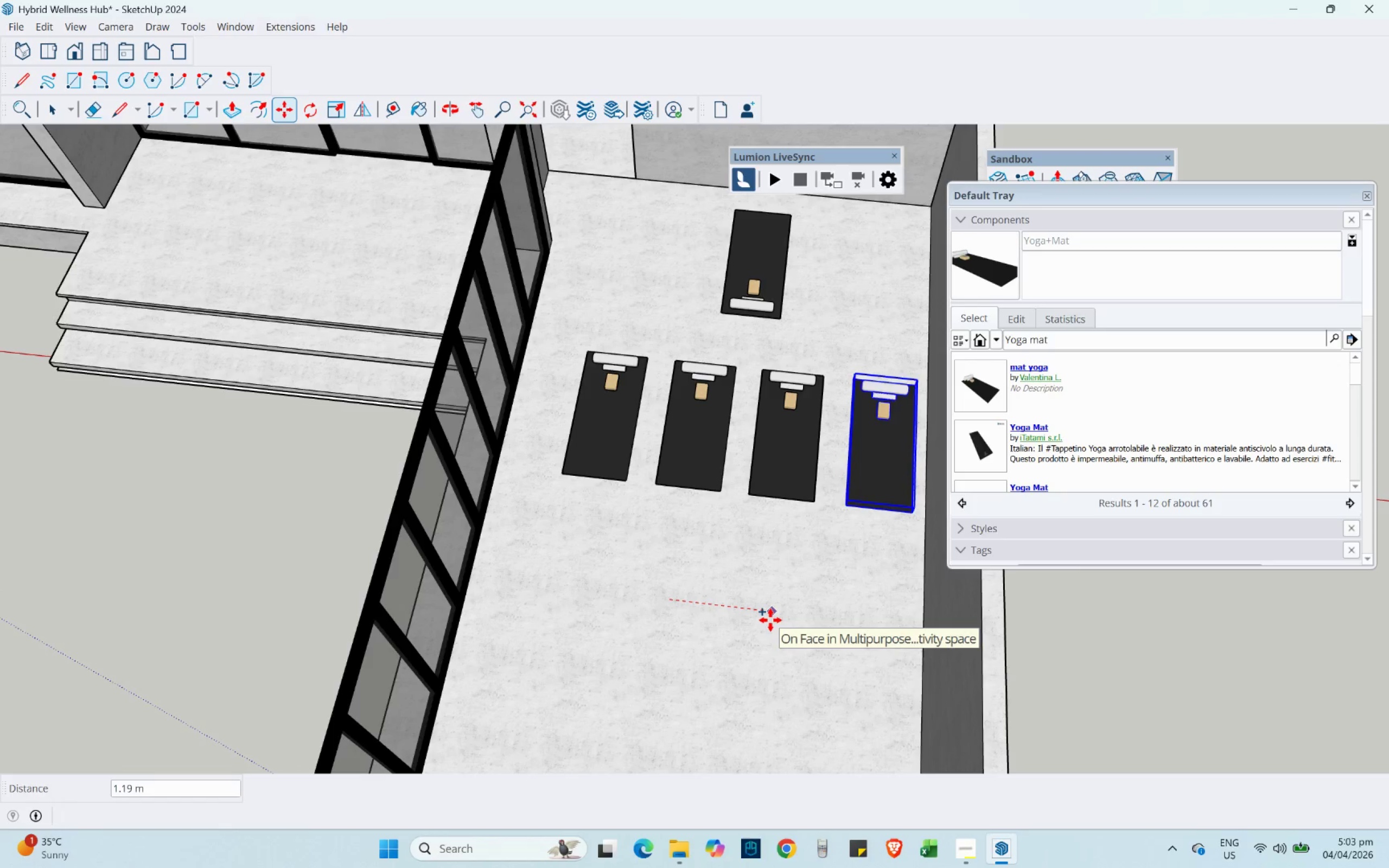 
scroll: coordinate [817, 505], scroll_direction: up, amount: 2.0
 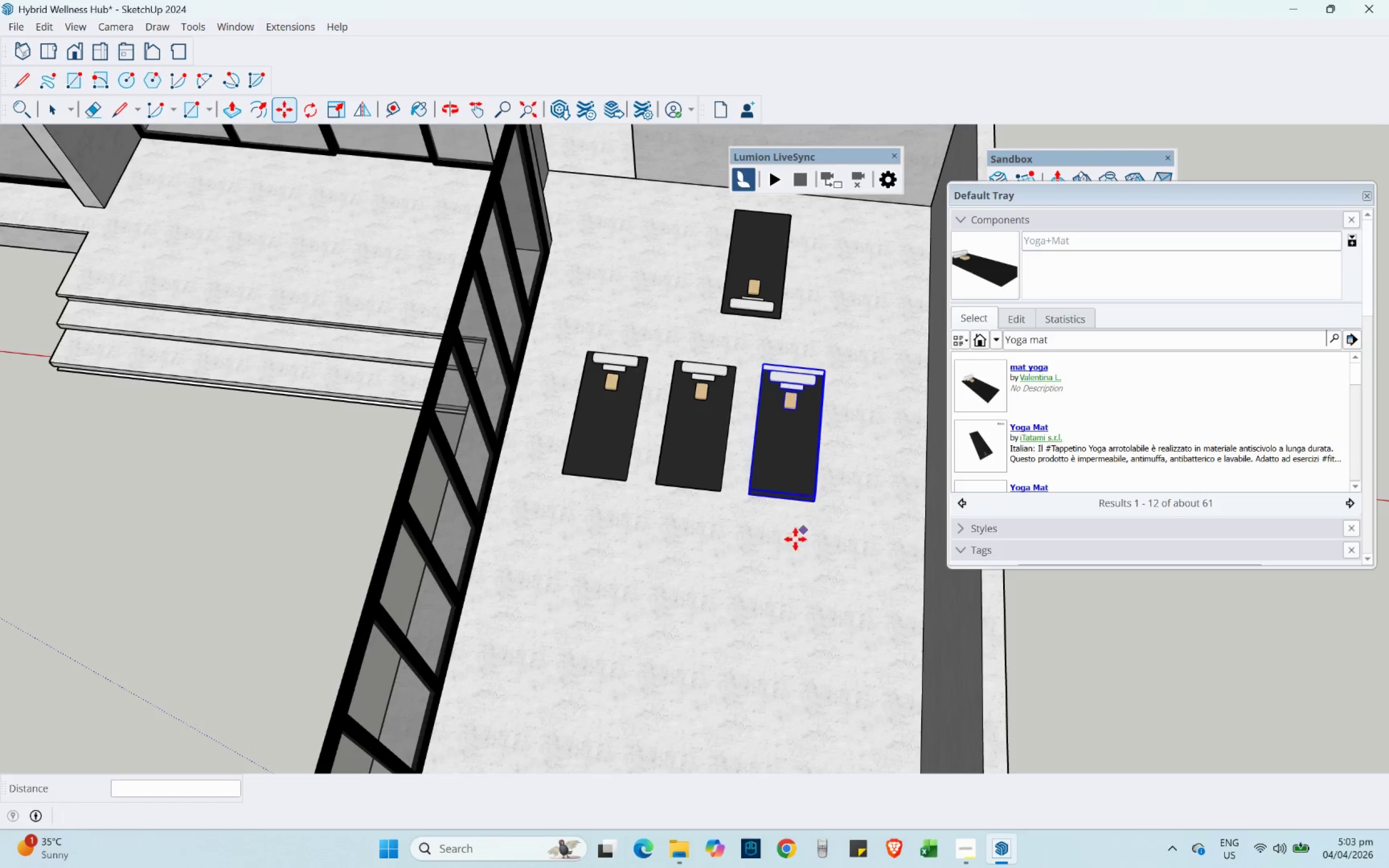 
left_click([768, 620])
 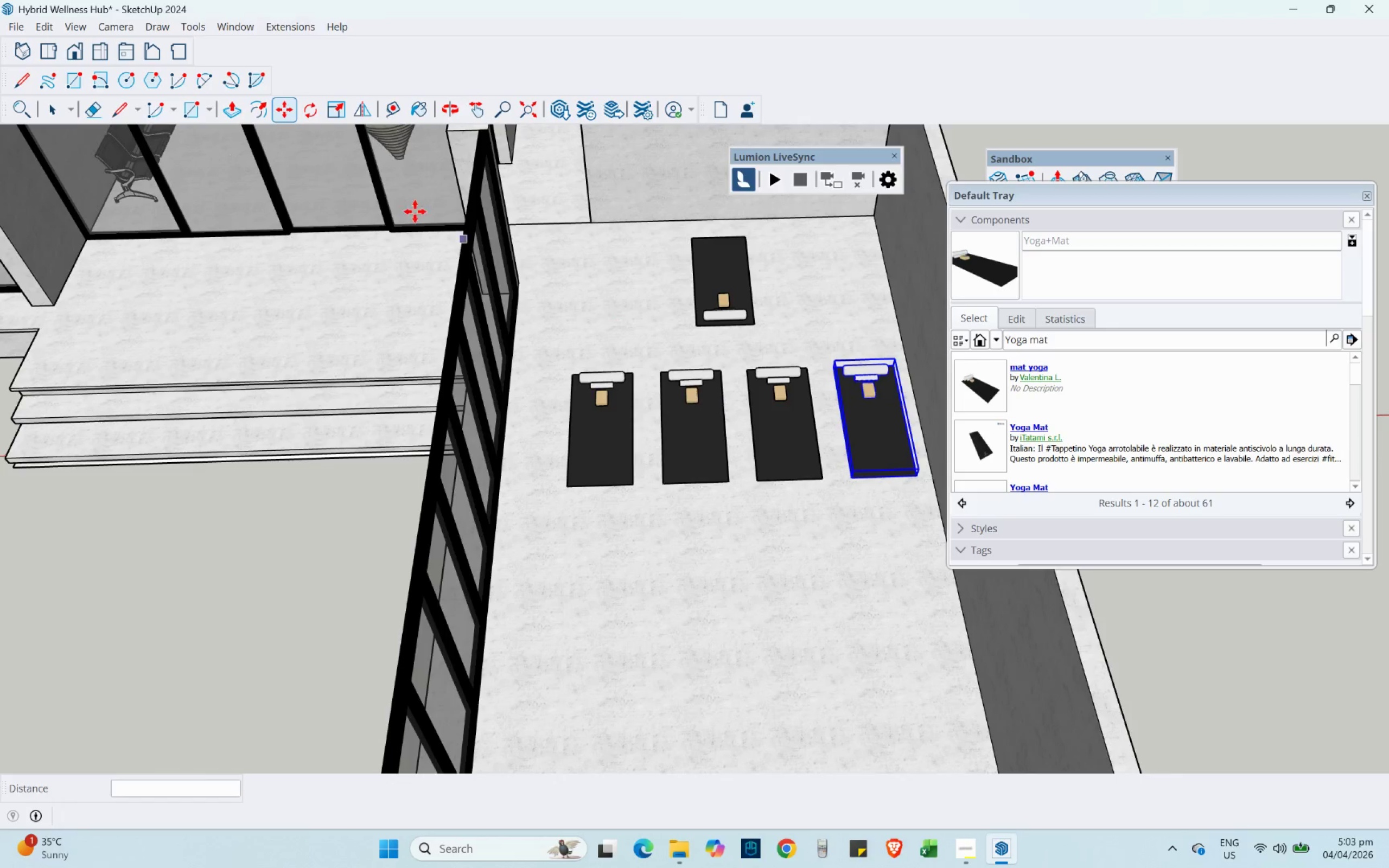 
left_click([43, 109])
 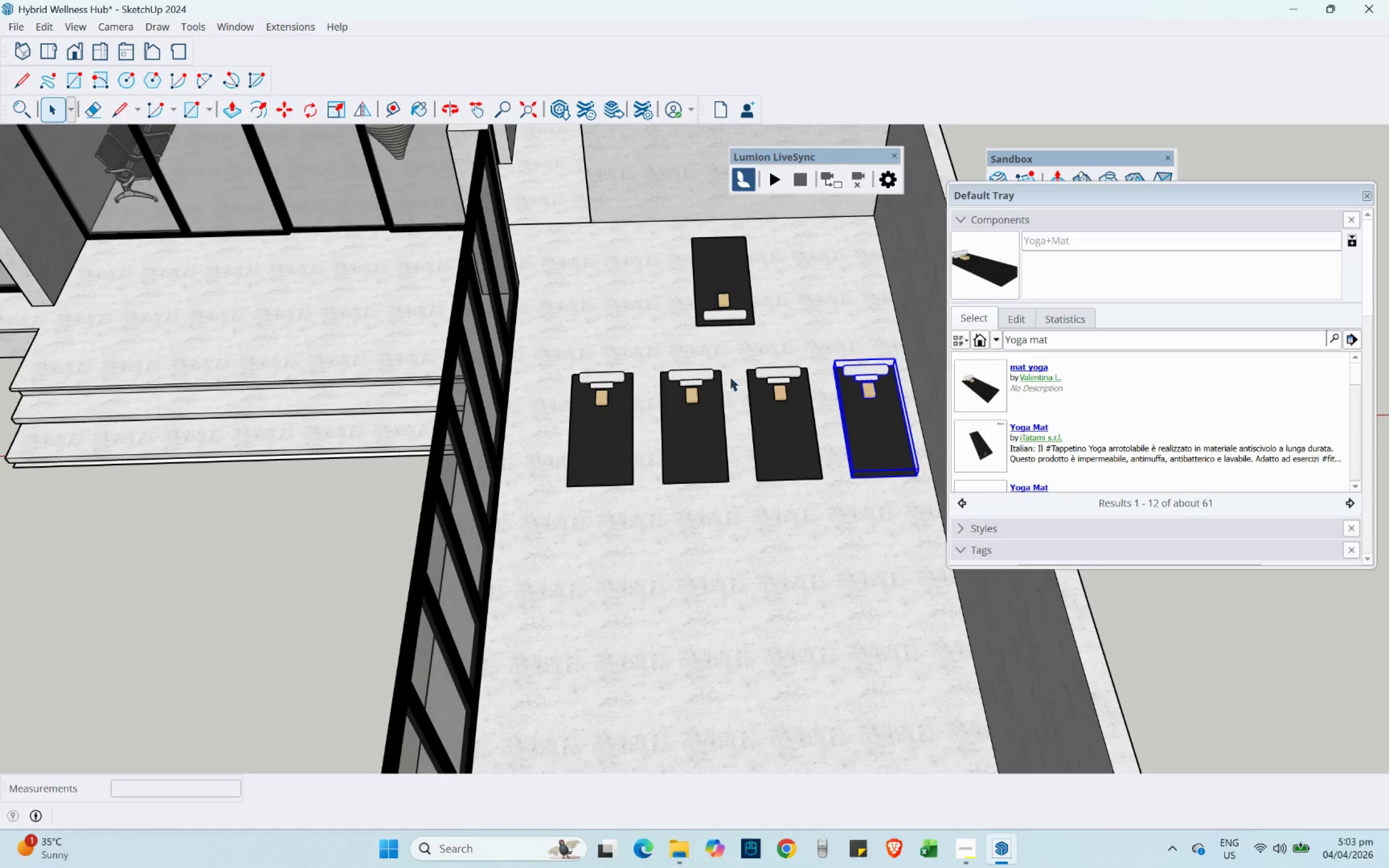 
hold_key(key=ControlLeft, duration=1.3)
left_click([776, 445])
 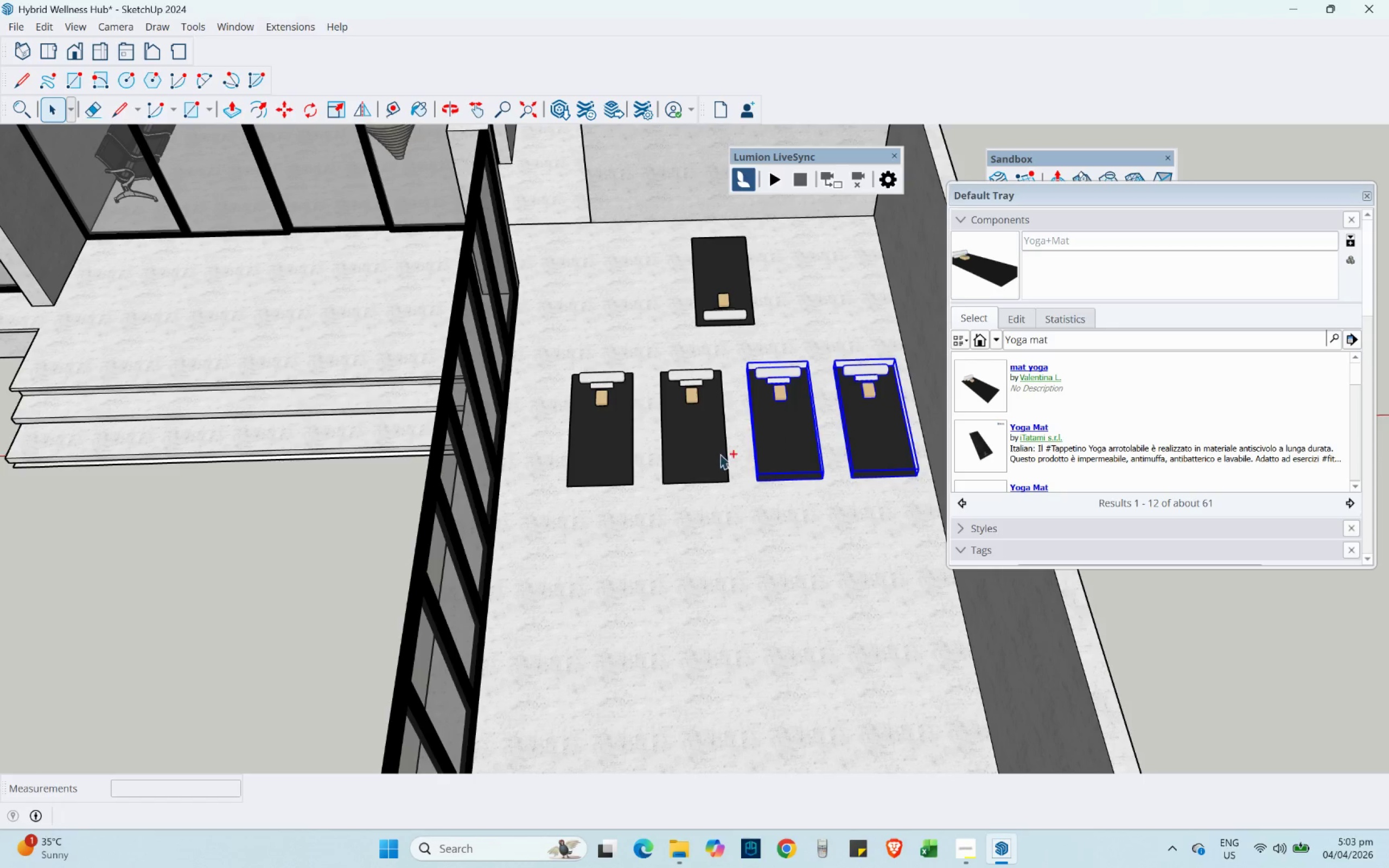 
double_click([691, 455])
 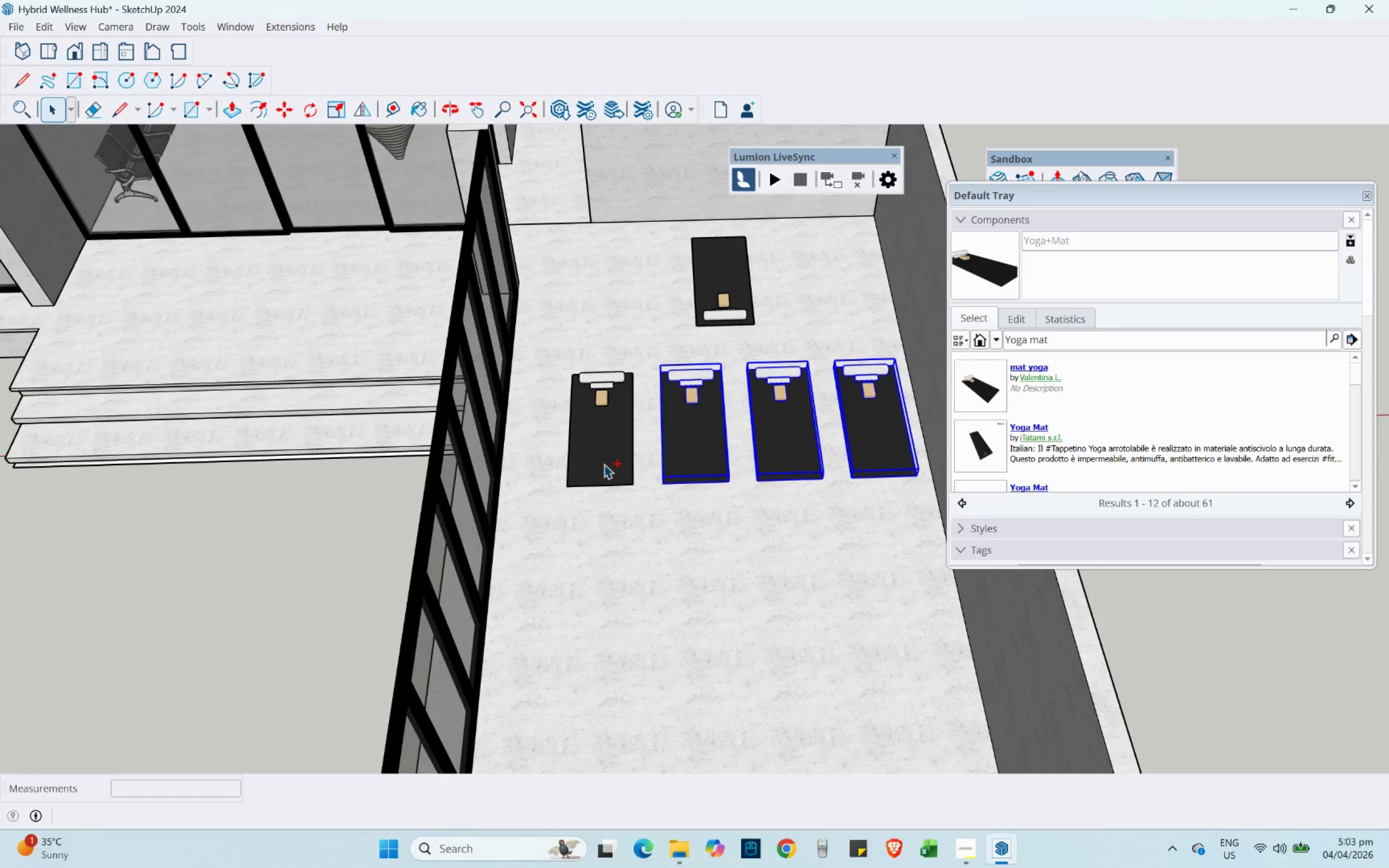 
triple_click([604, 464])
 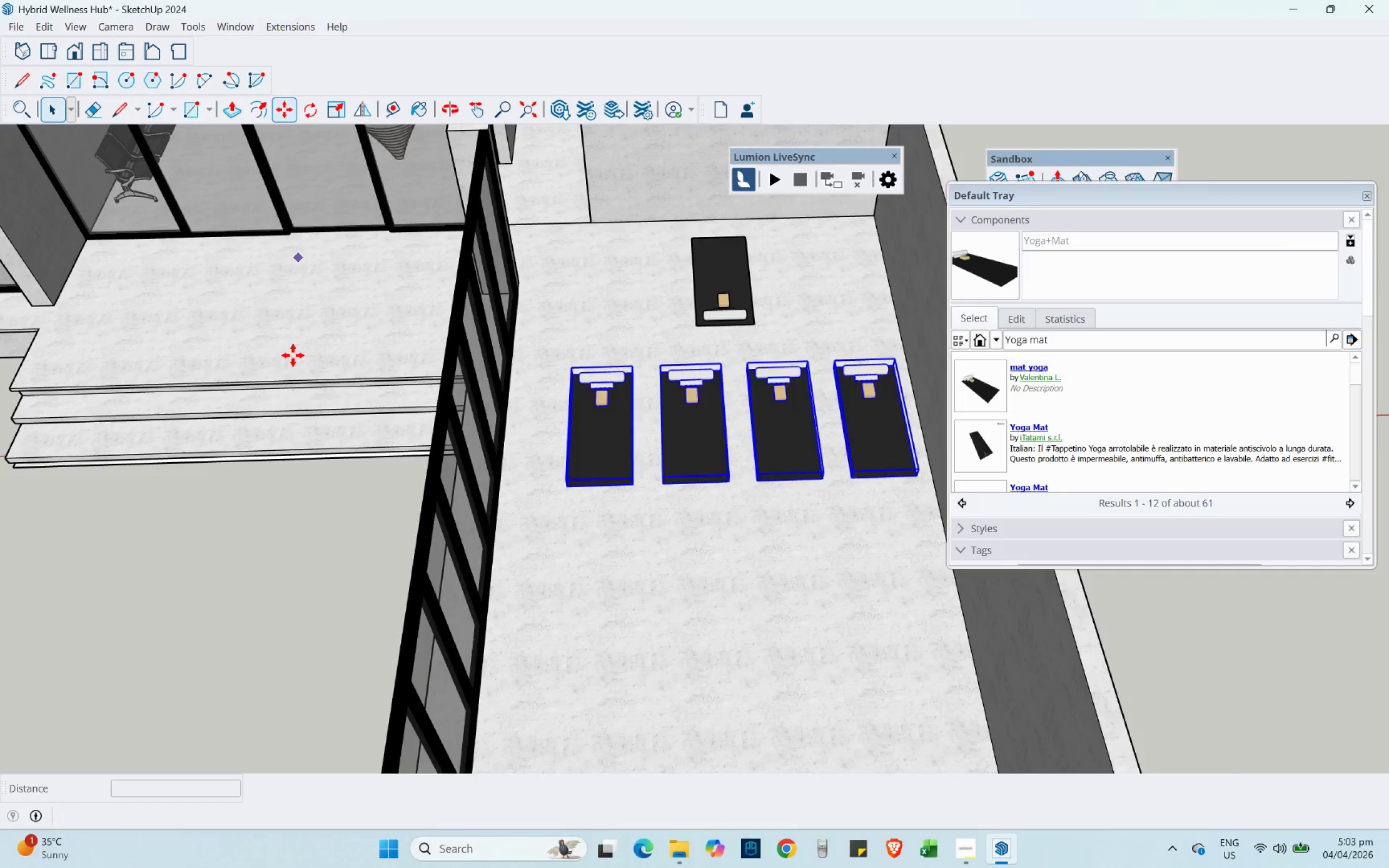 
hold_key(key=ShiftLeft, duration=0.31)
 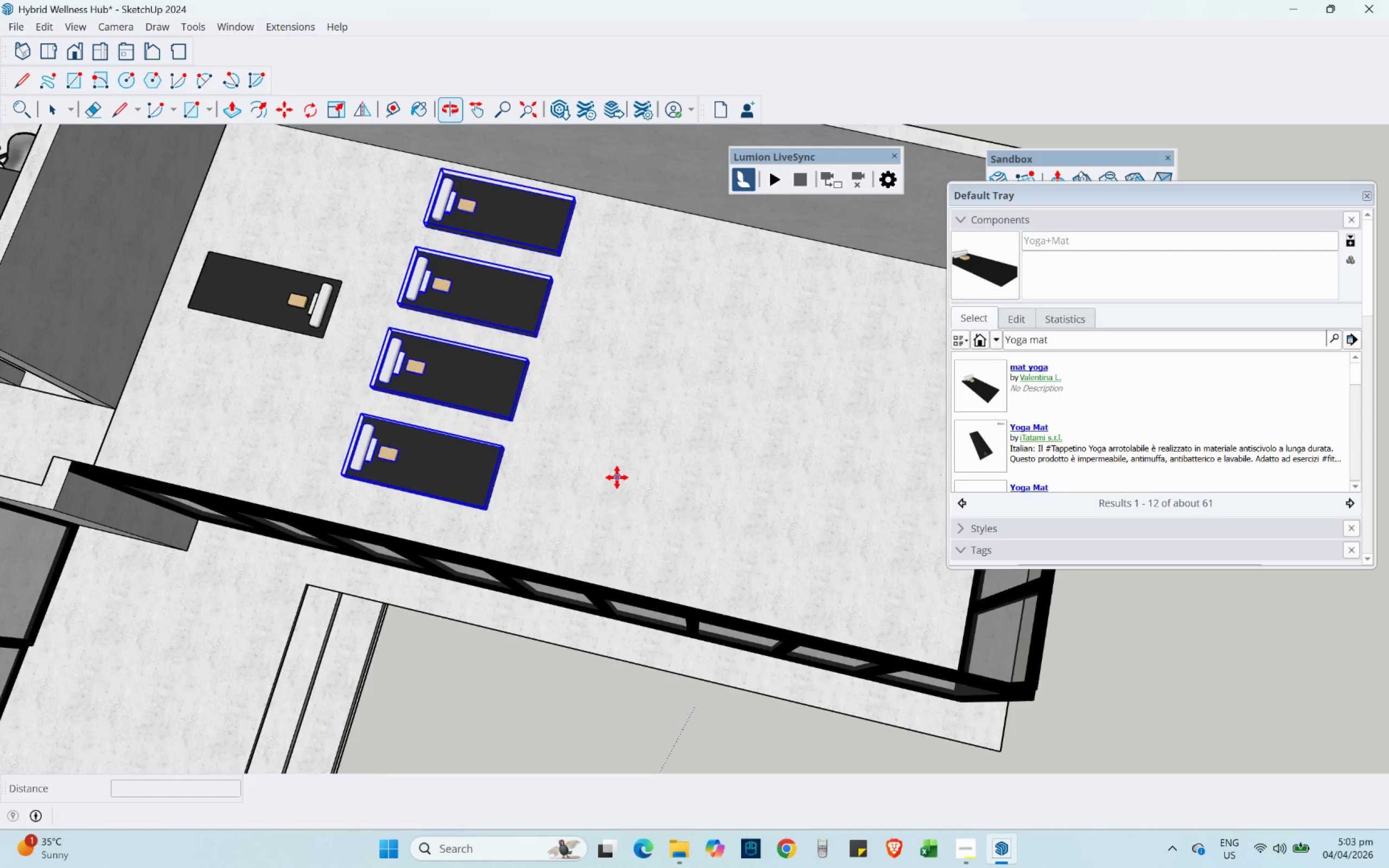 
key(Control+ControlLeft)
 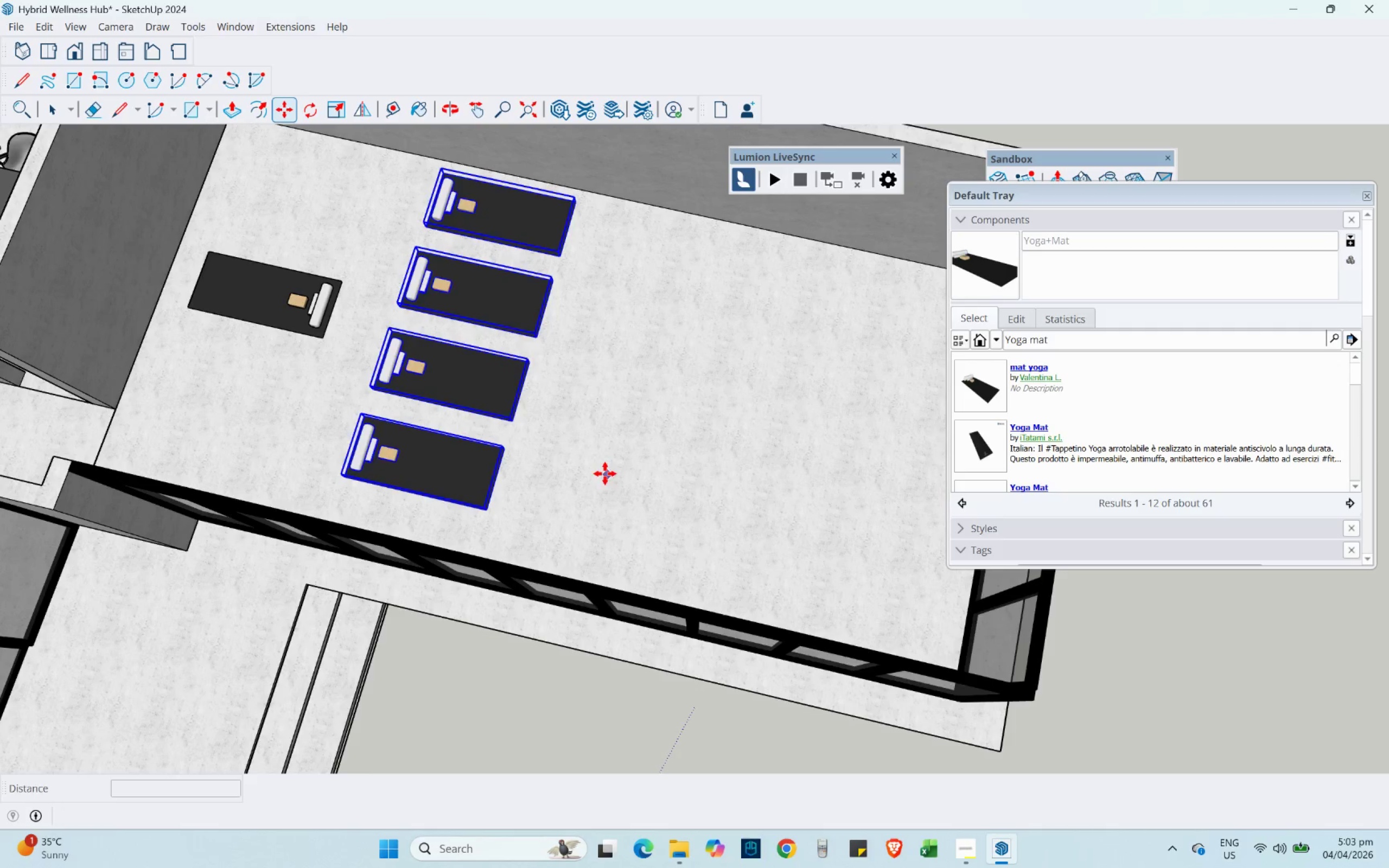 
left_click([605, 473])
 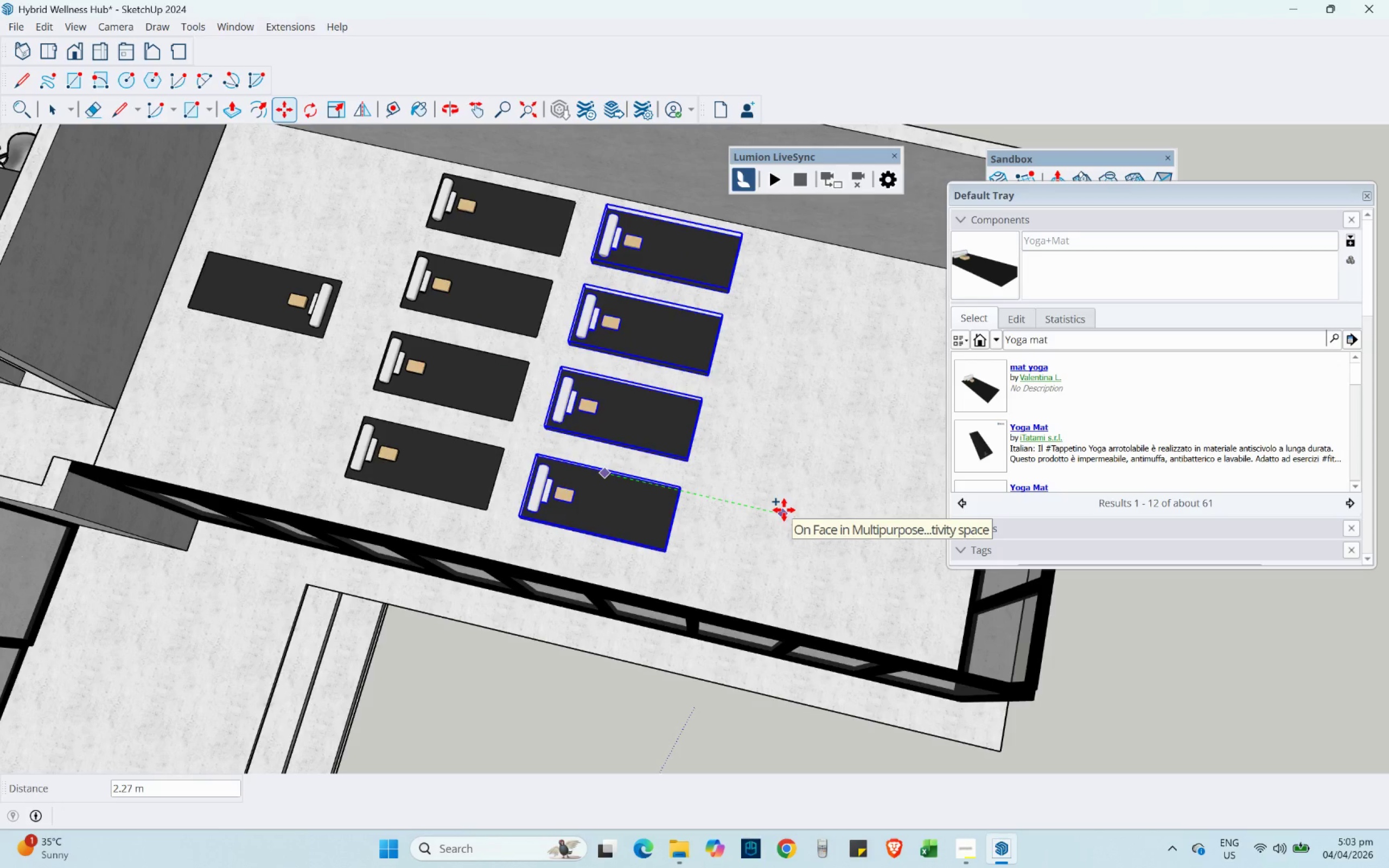 
left_click([784, 510])
 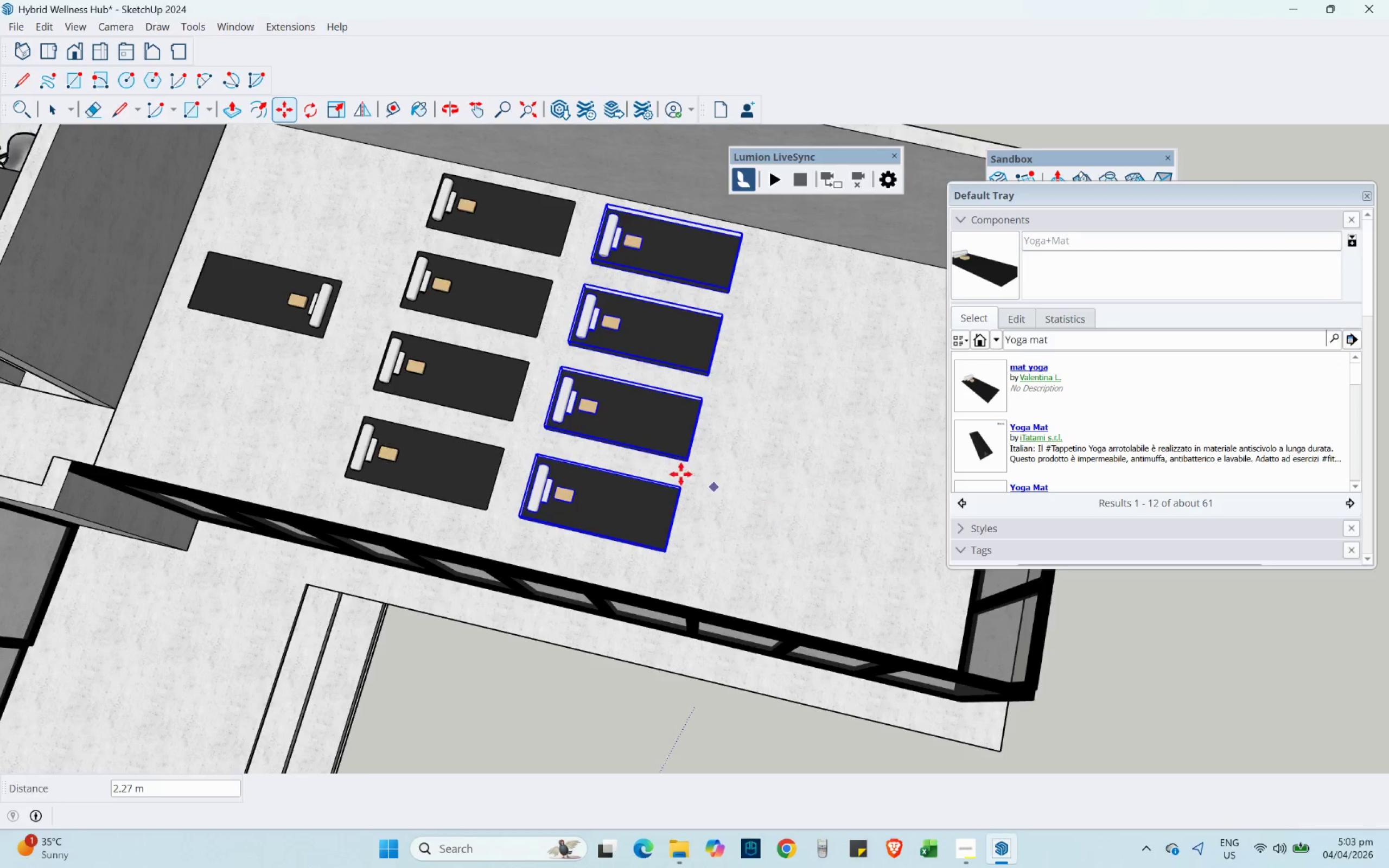 
hold_key(key=ShiftLeft, duration=0.34)
 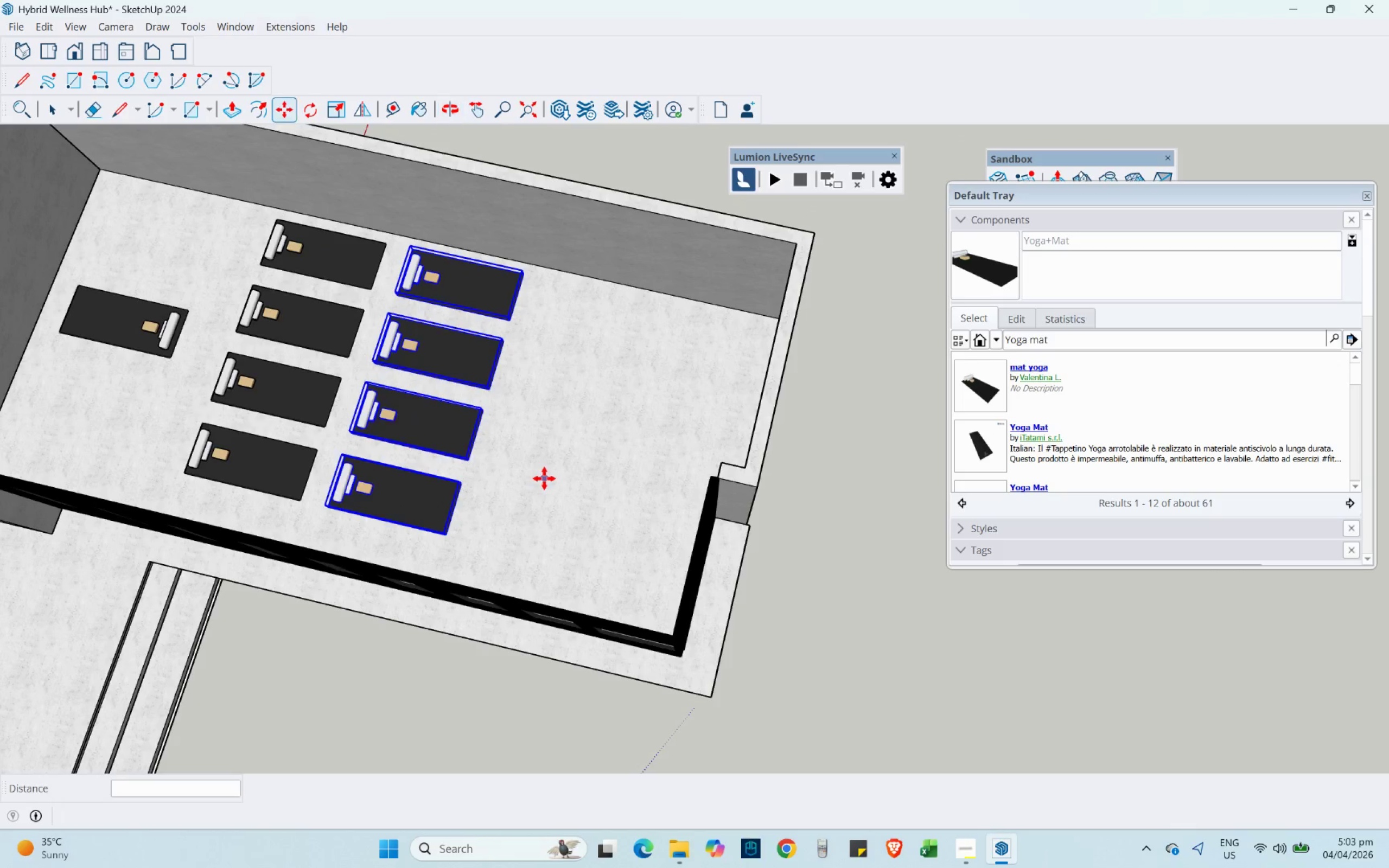 
scroll: coordinate [613, 452], scroll_direction: down, amount: 2.0
 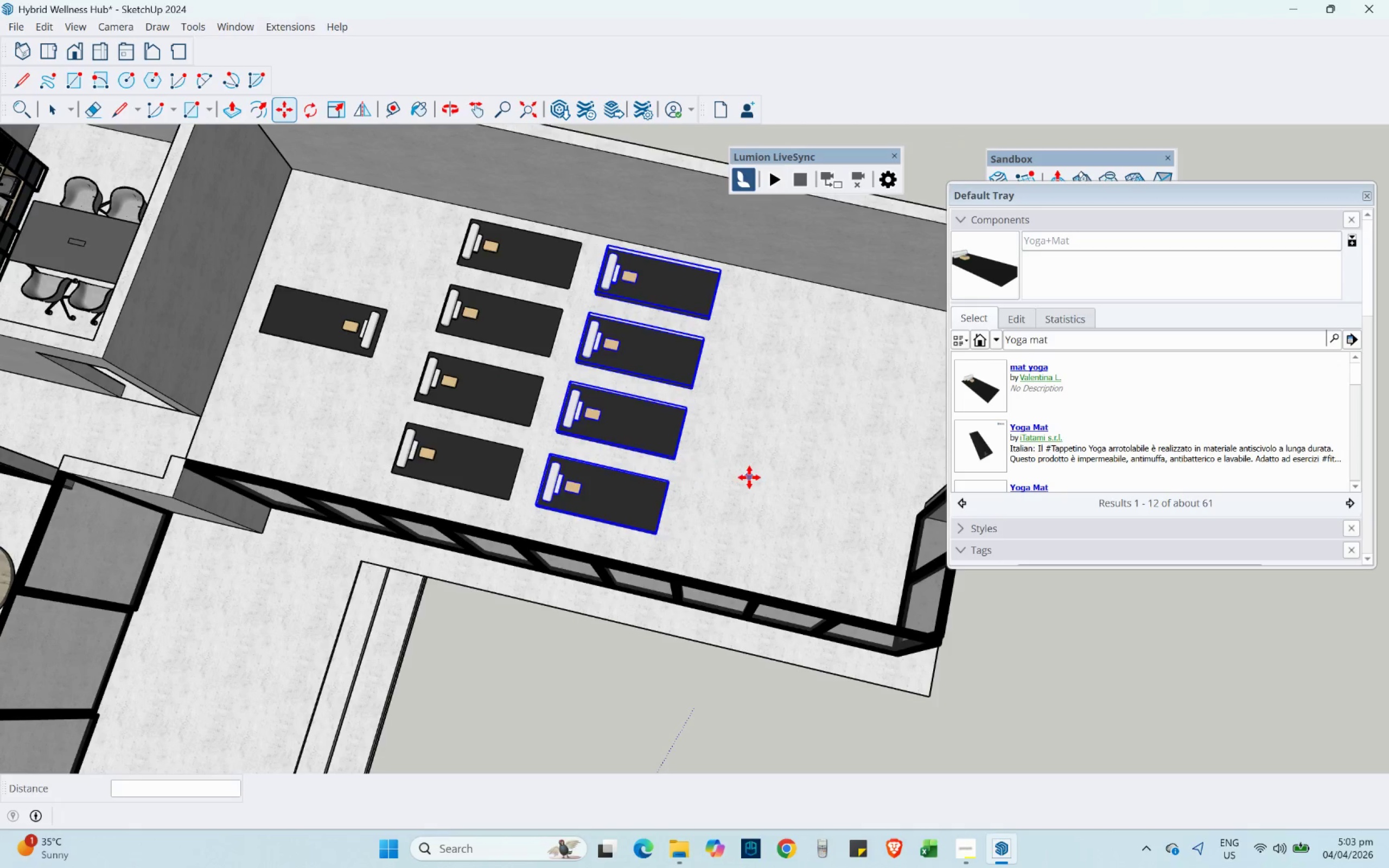 
key(Control+ControlLeft)
 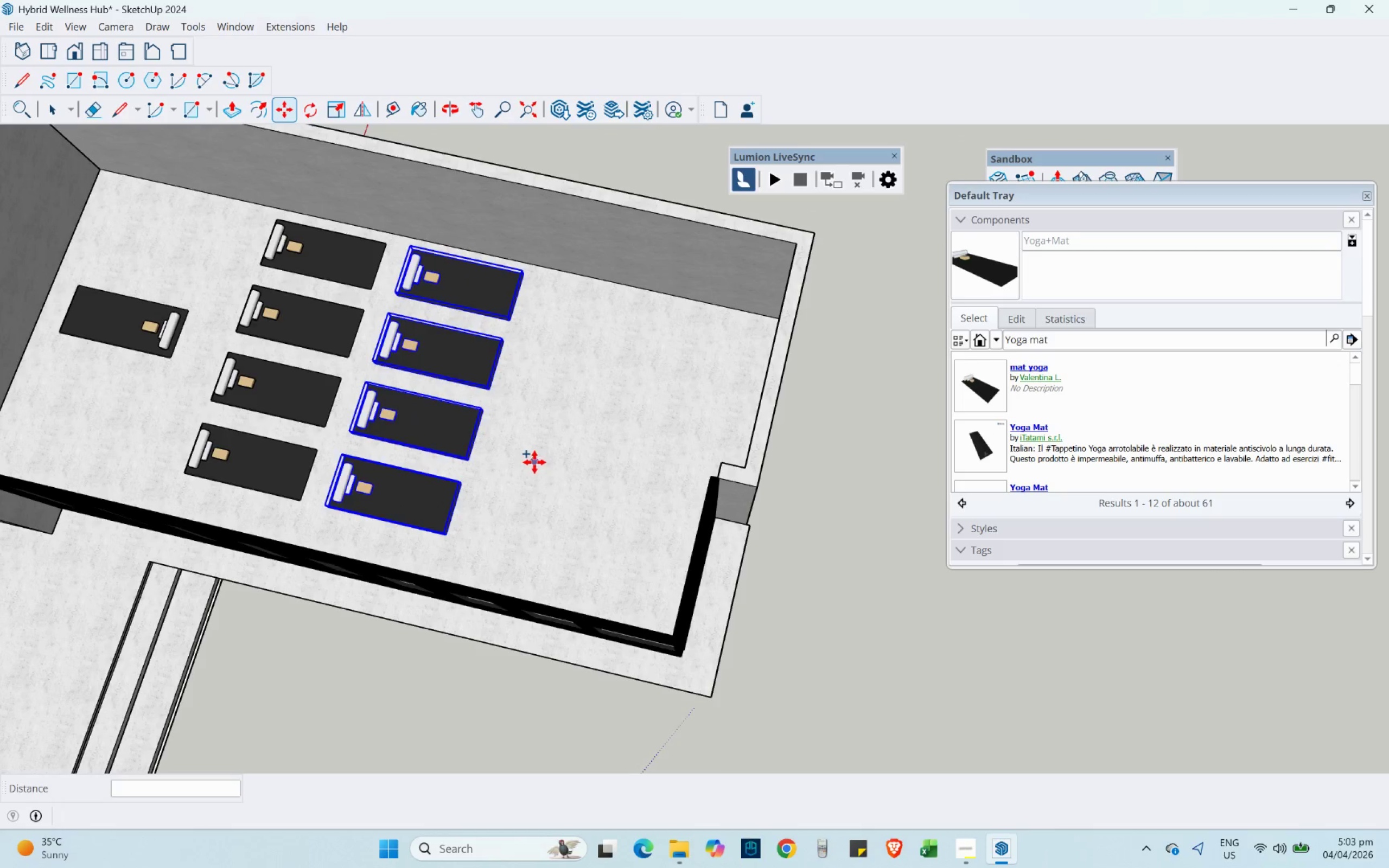 
left_click([544, 464])
 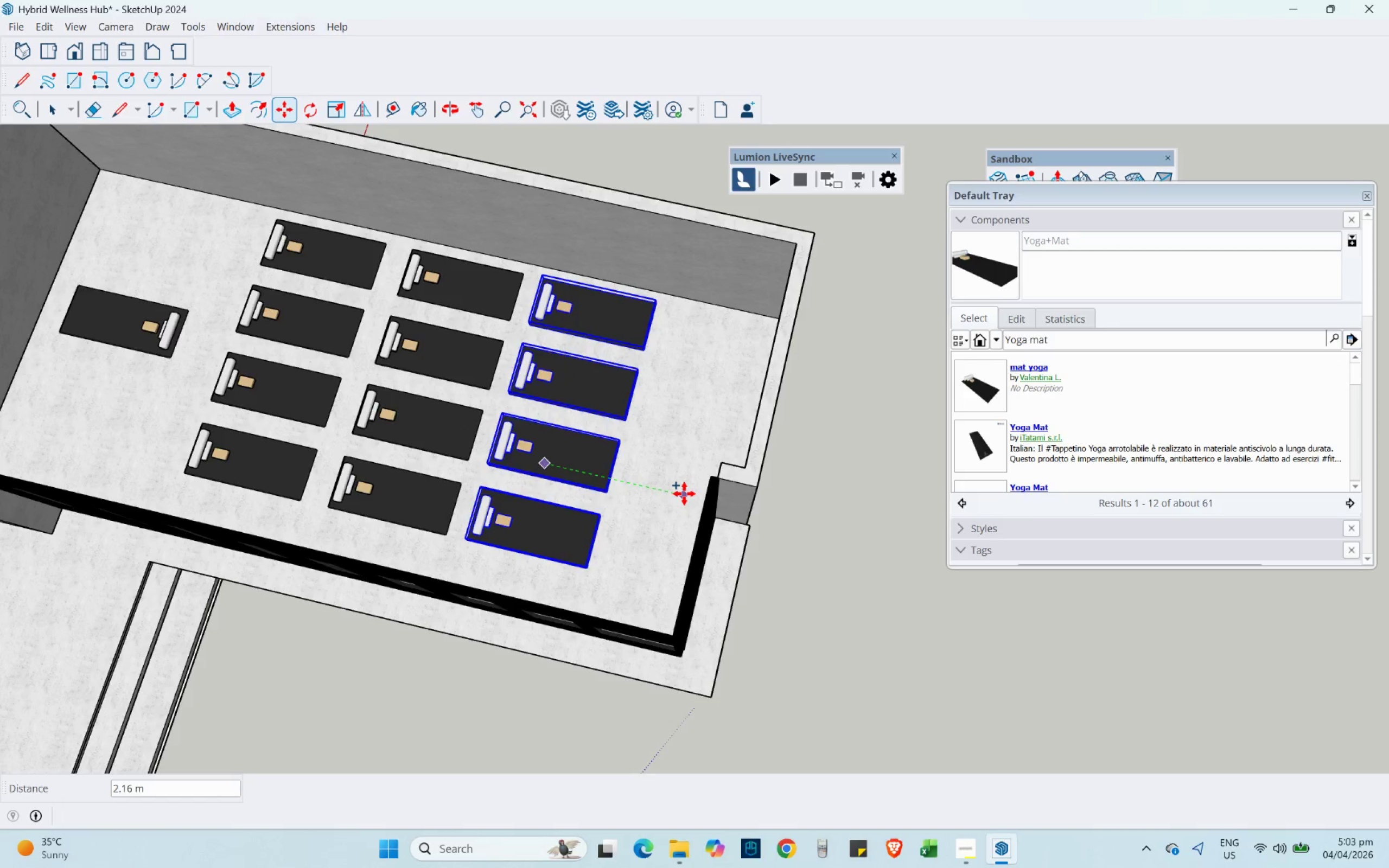 
left_click([684, 494])
 